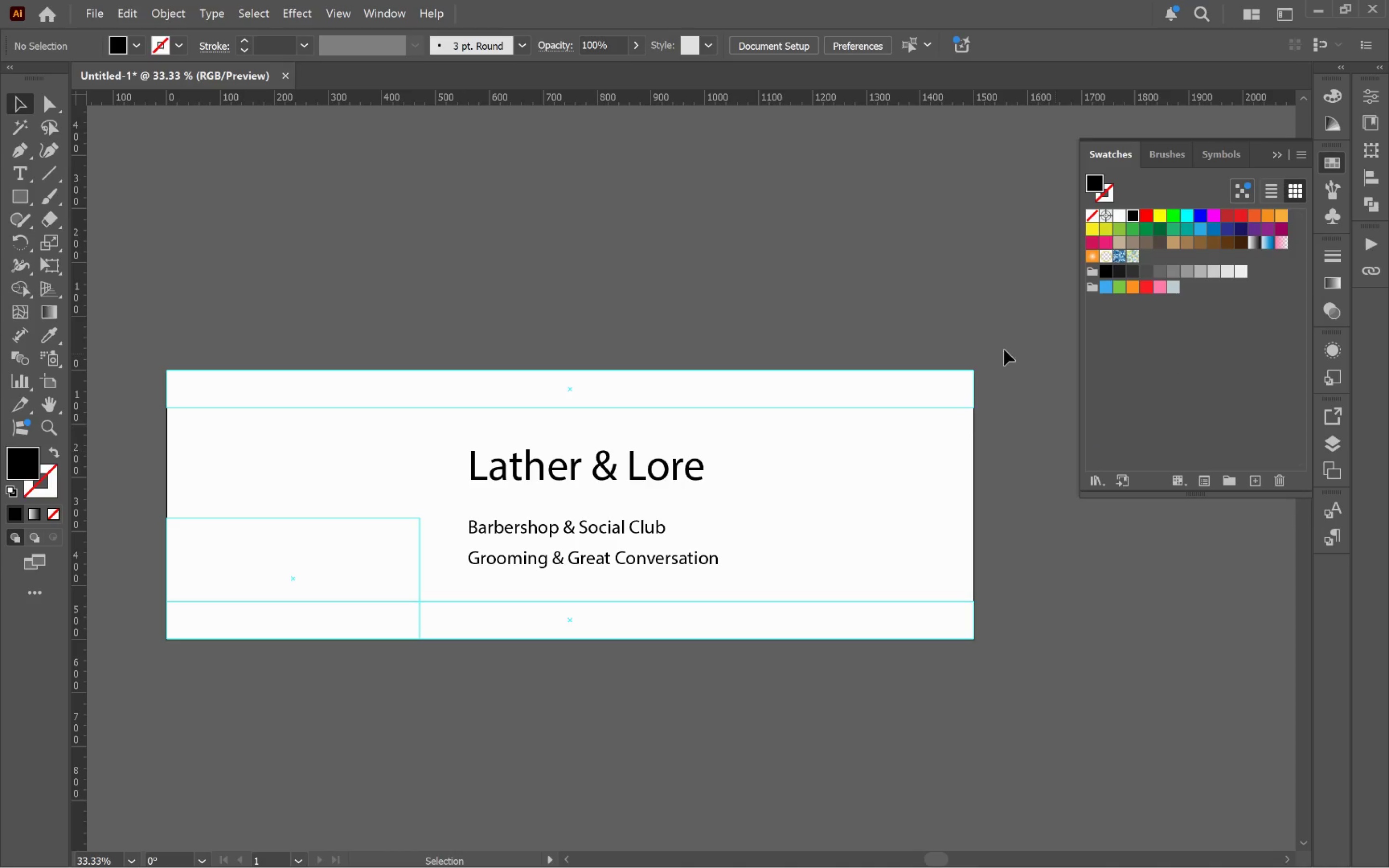 
left_click([835, 282])
 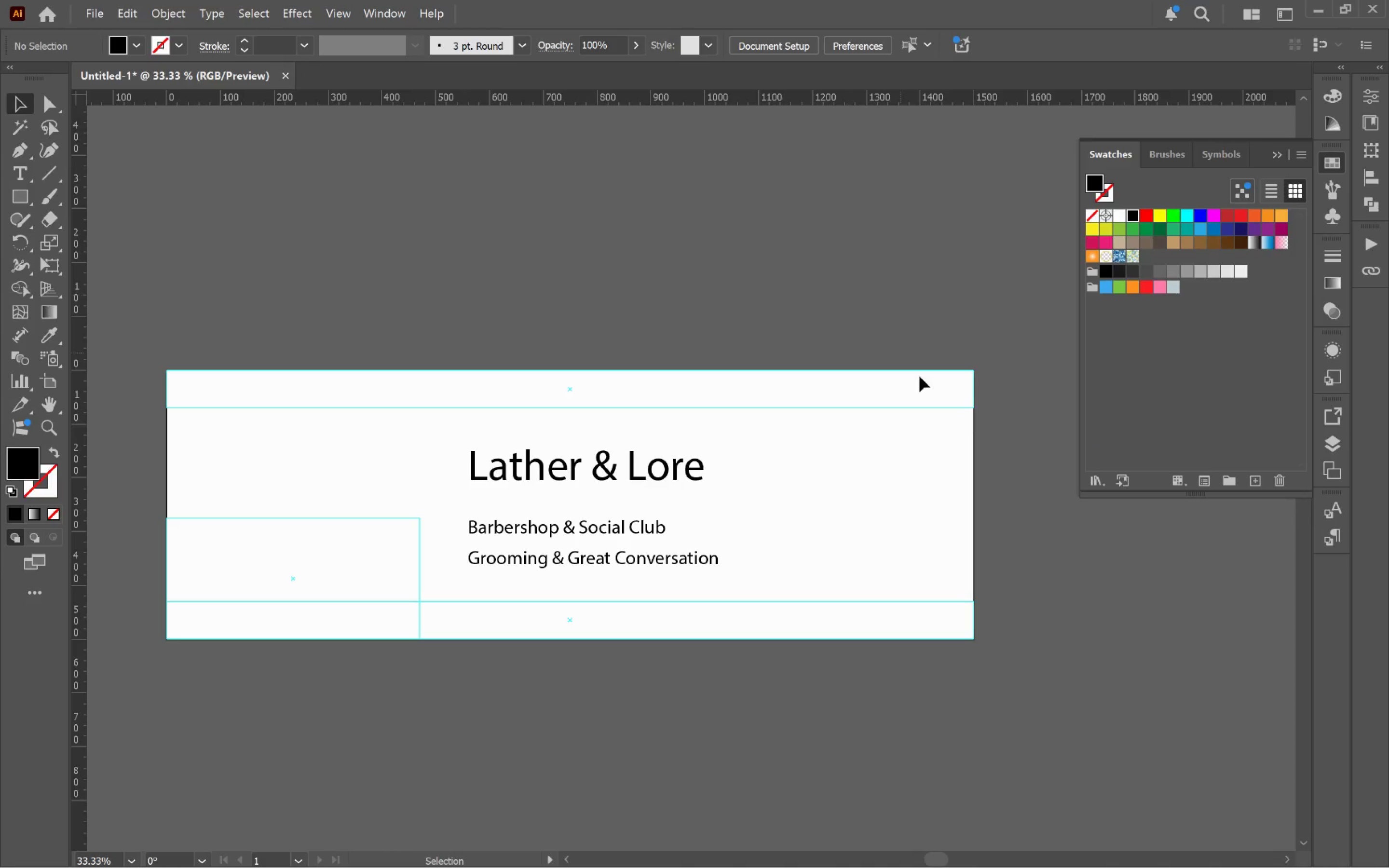 
hold_key(key=Space, duration=0.68)
 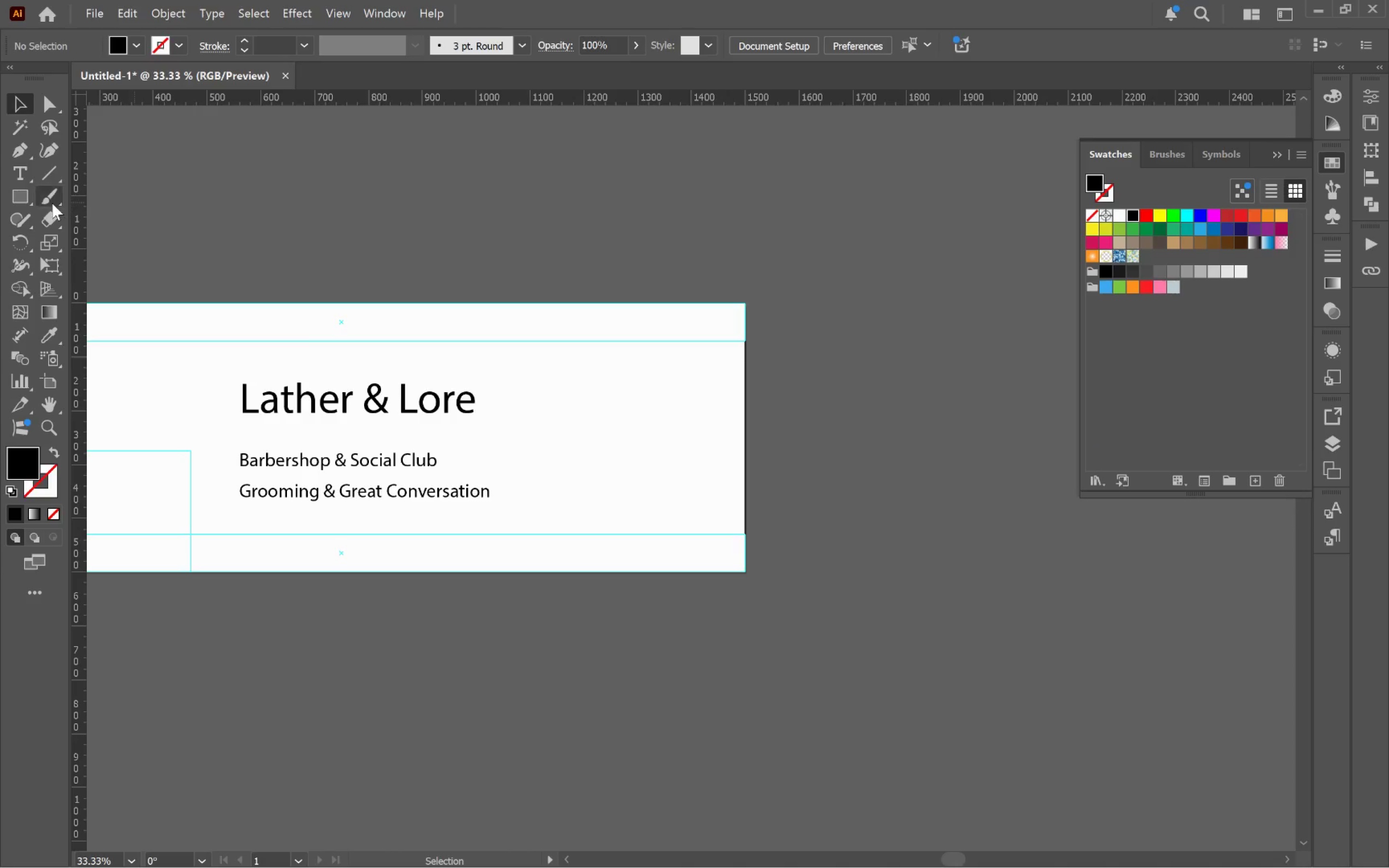 
left_click_drag(start_coordinate=[974, 456], to_coordinate=[745, 388])
 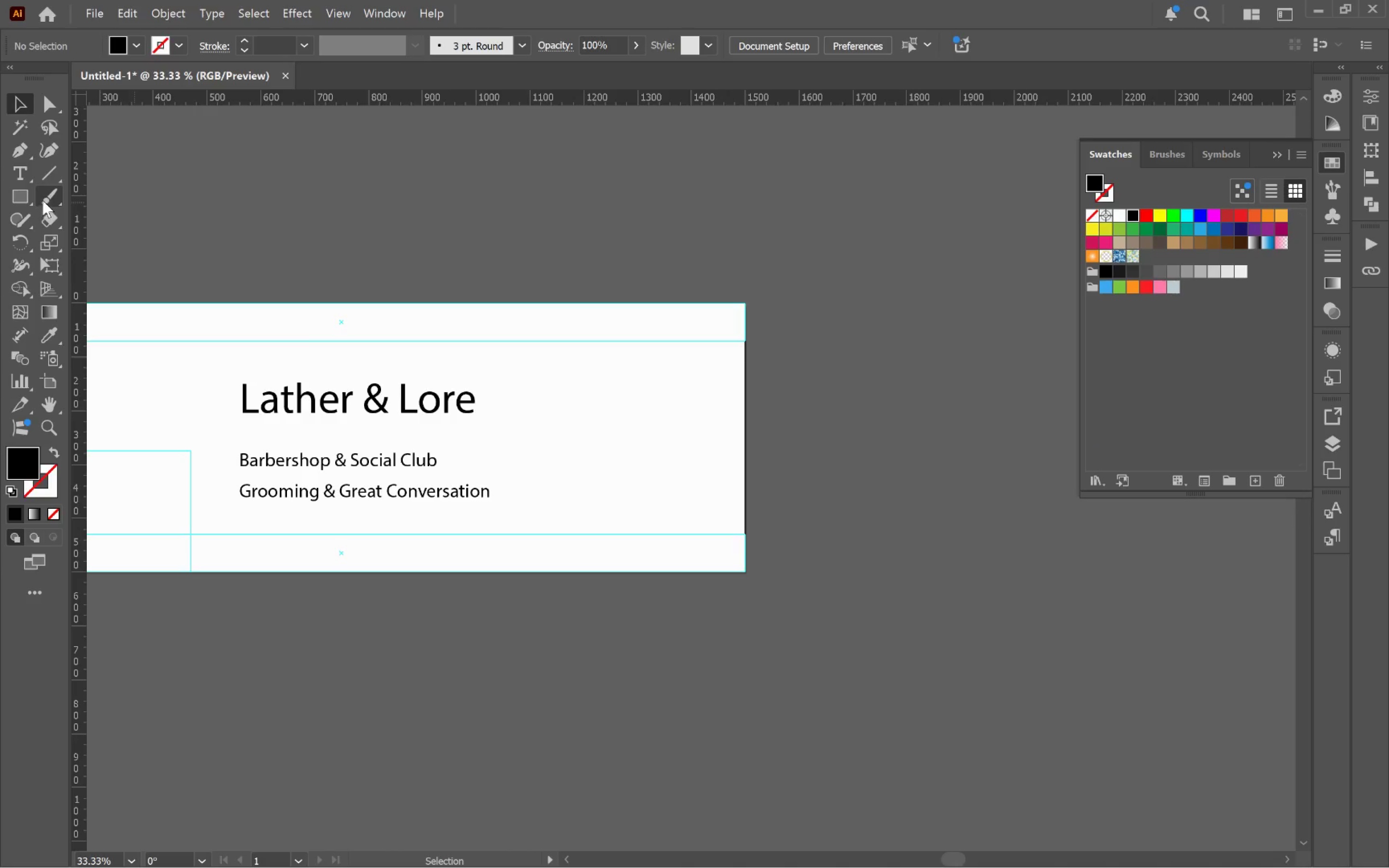 
left_click([27, 200])
 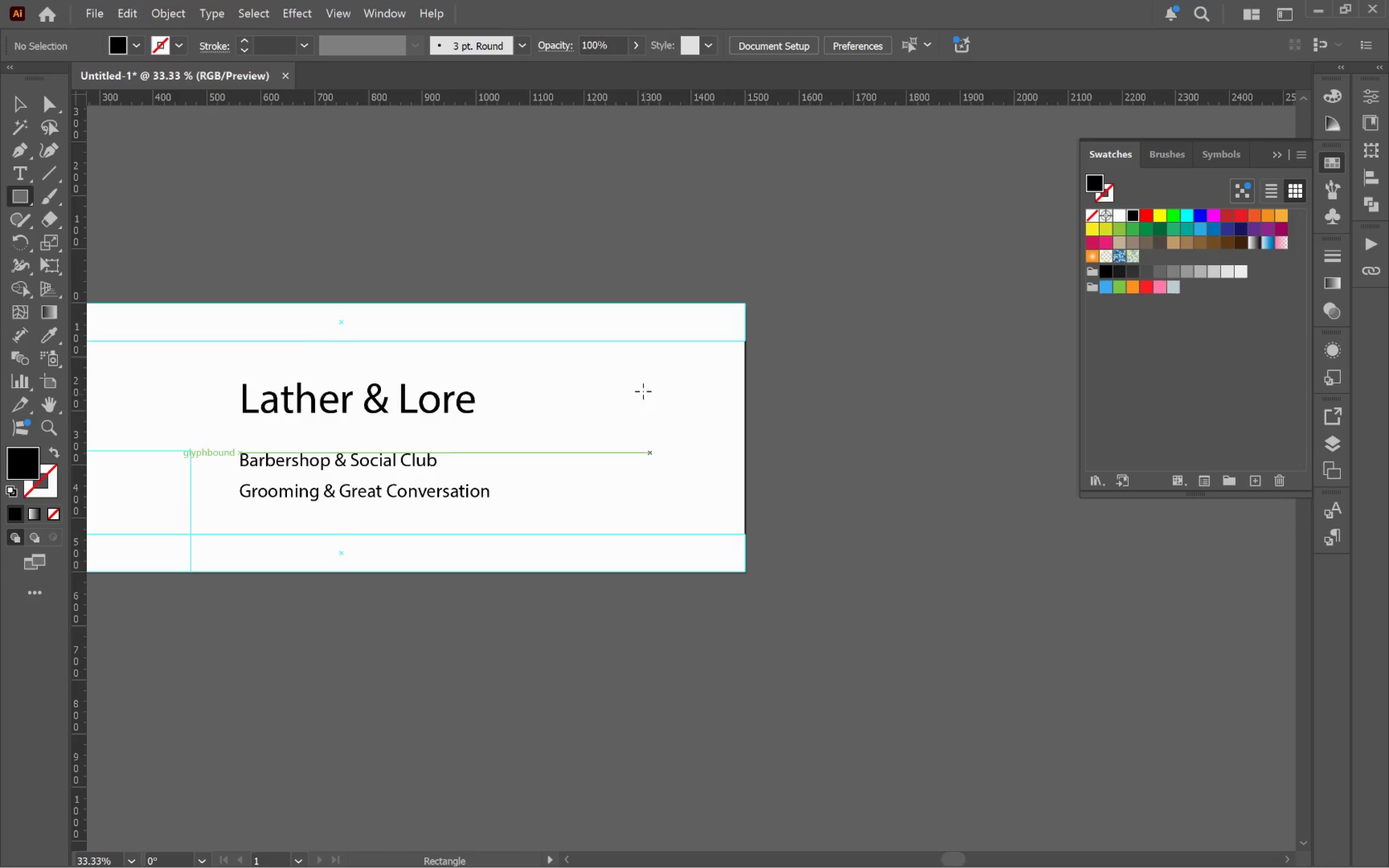 
left_click_drag(start_coordinate=[631, 366], to_coordinate=[662, 405])
 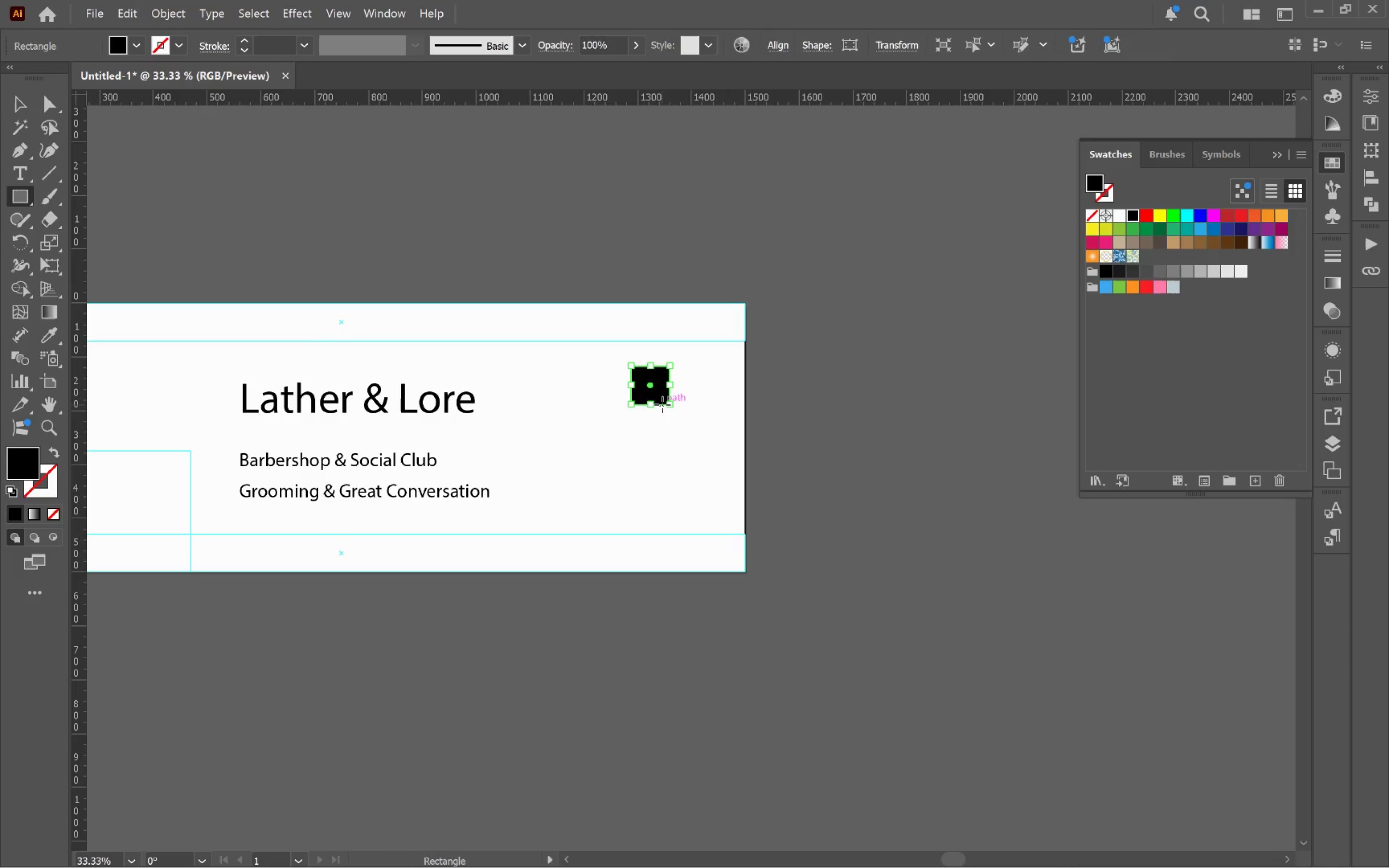 
hold_key(key=ShiftLeft, duration=0.52)
 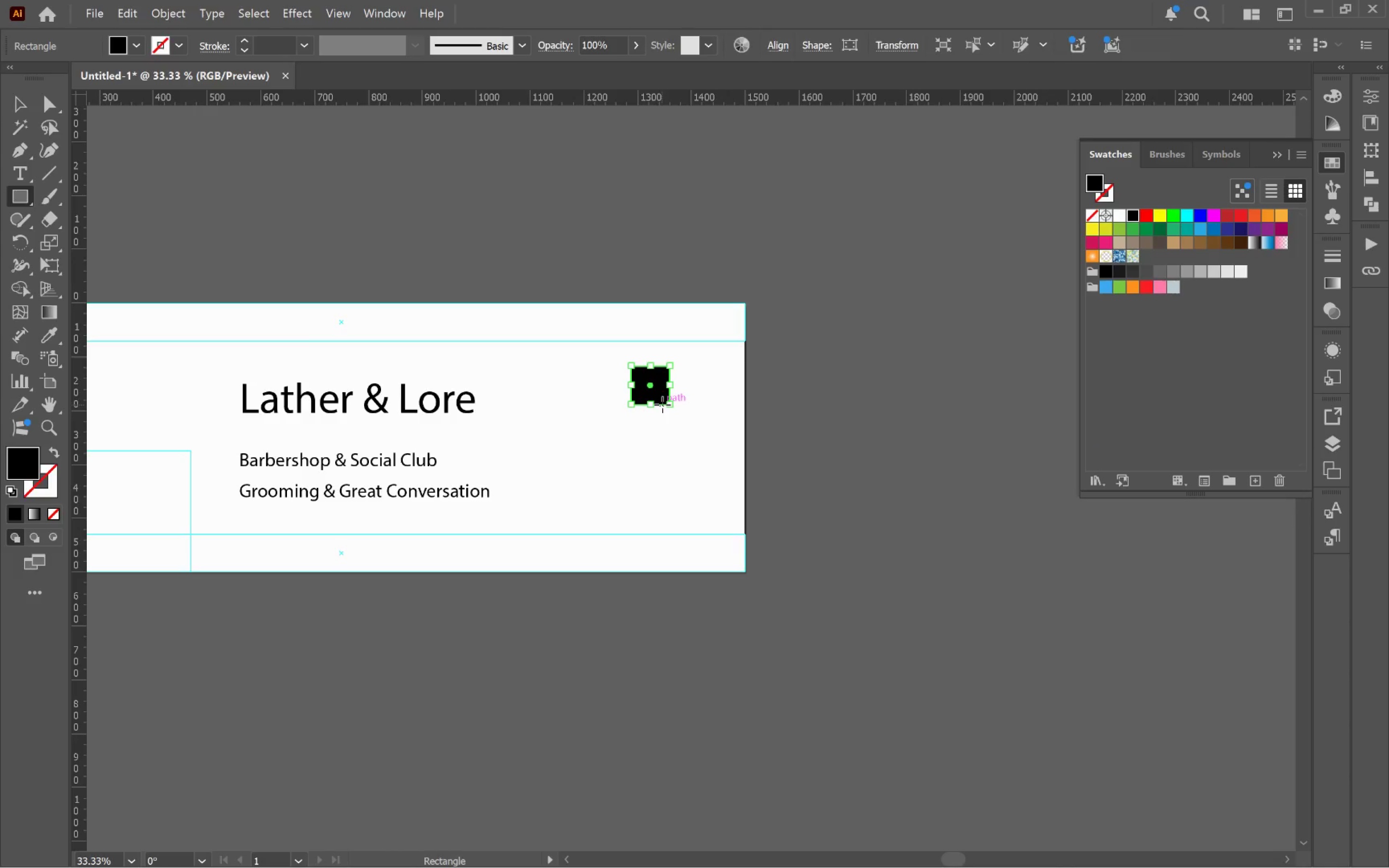 
key(V)
 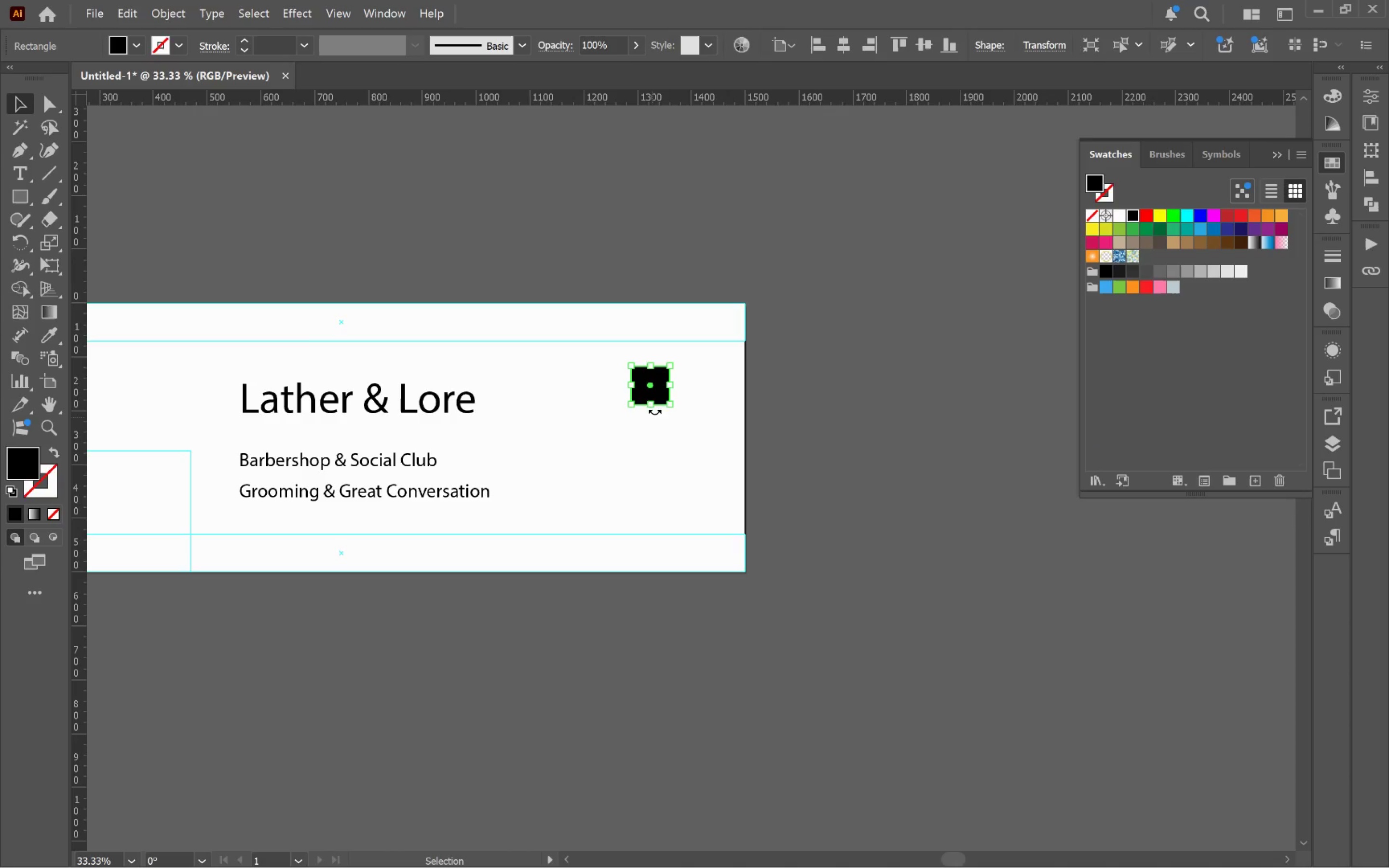 
hold_key(key=X, duration=0.62)
 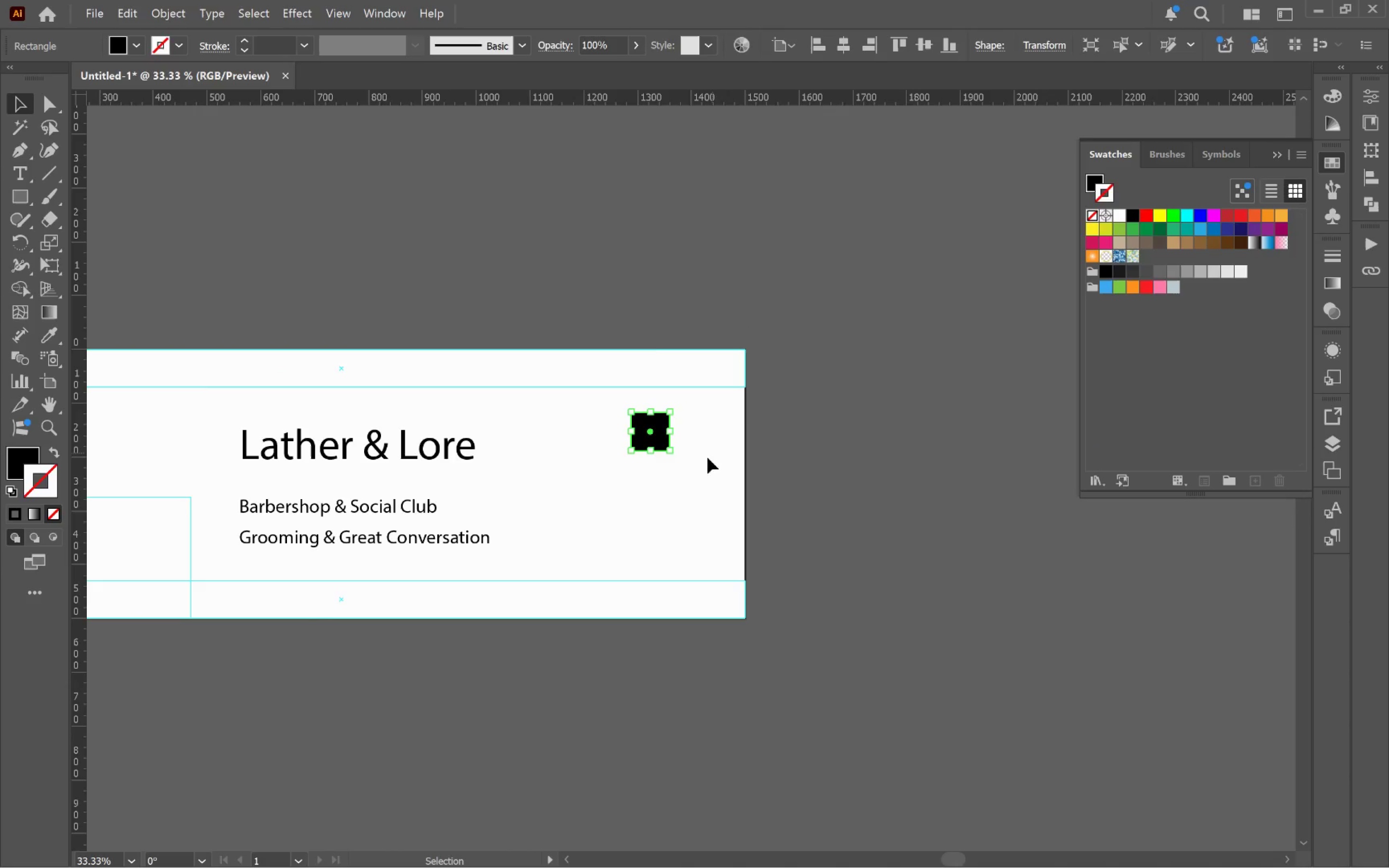 
scroll: coordinate [655, 408], scroll_direction: none, amount: 0.0
 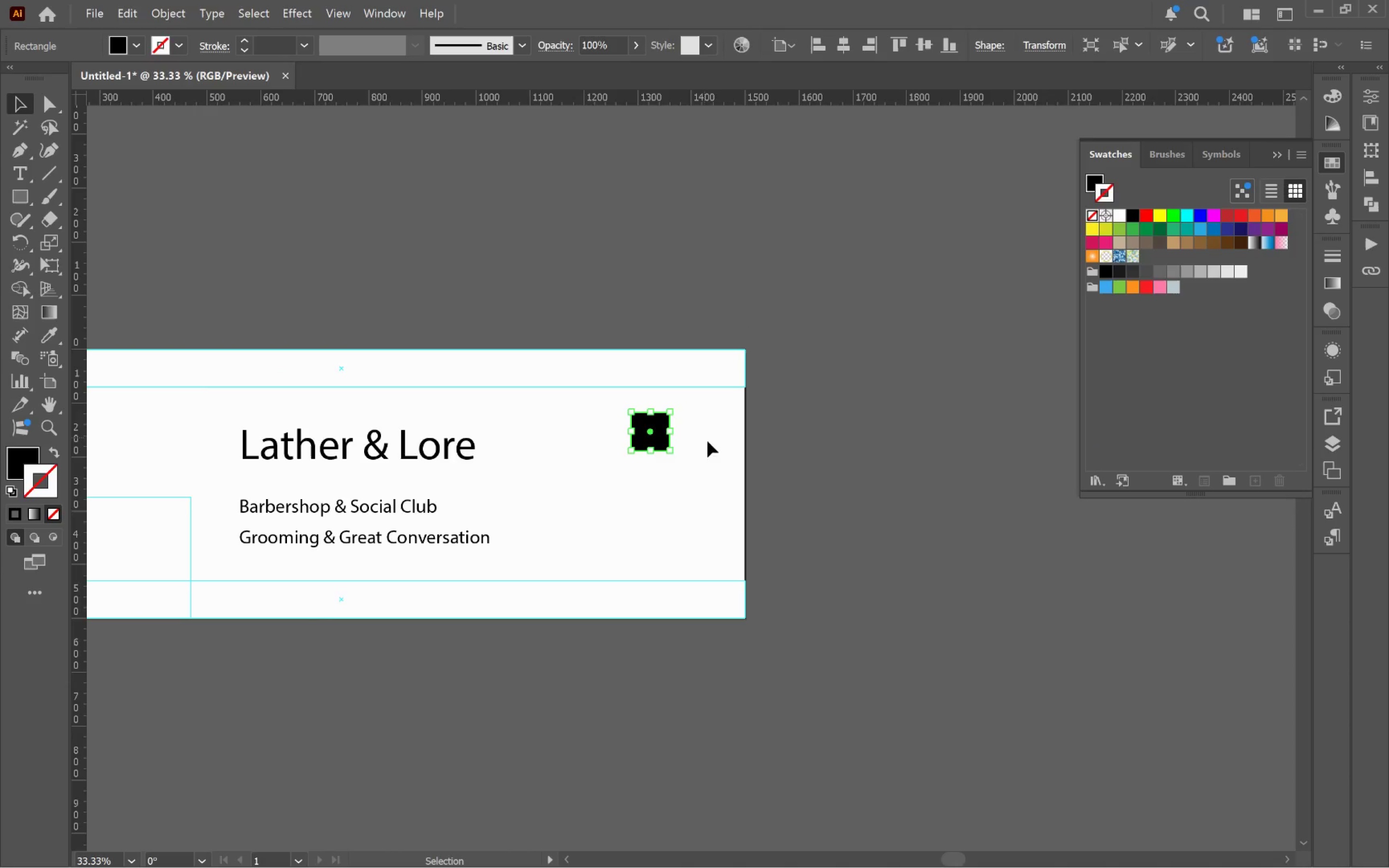 
hold_key(key=AltLeft, duration=0.55)
scroll: coordinate [667, 468], scroll_direction: up, amount: 3.0
 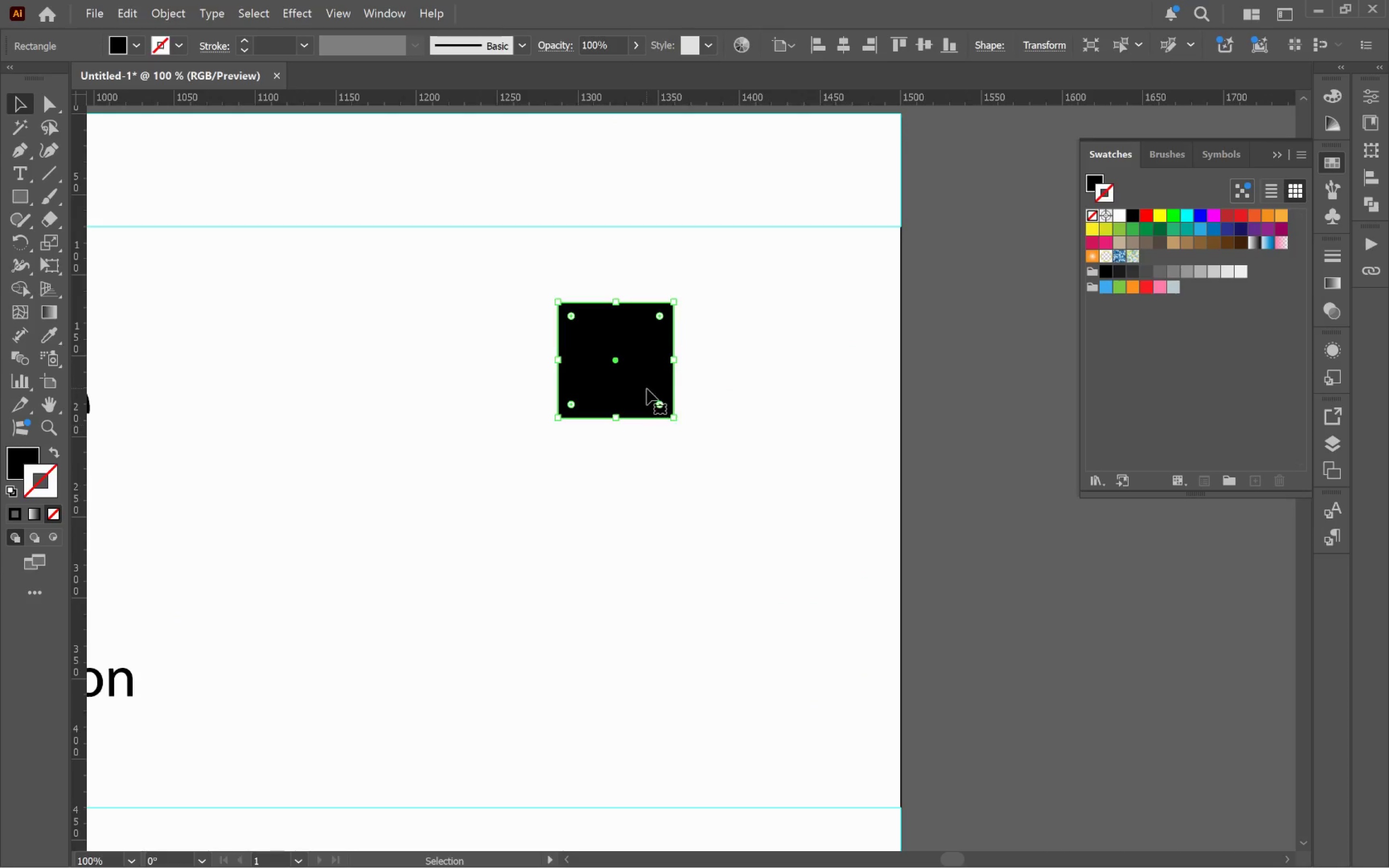 
hold_key(key=AltLeft, duration=0.85)
left_click_drag(start_coordinate=[643, 385], to_coordinate=[655, 574])
 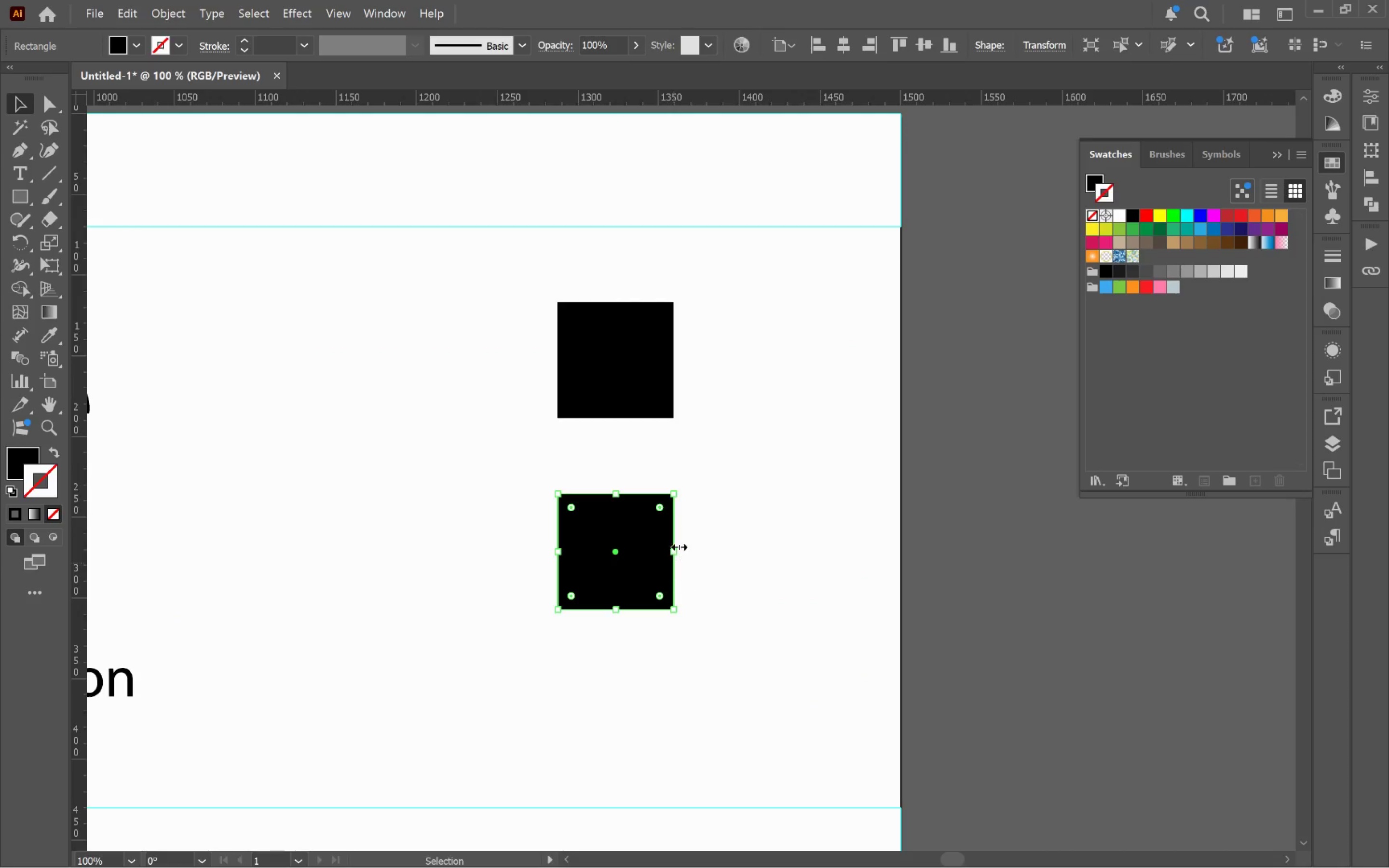 
hold_key(key=ShiftLeft, duration=0.65)
 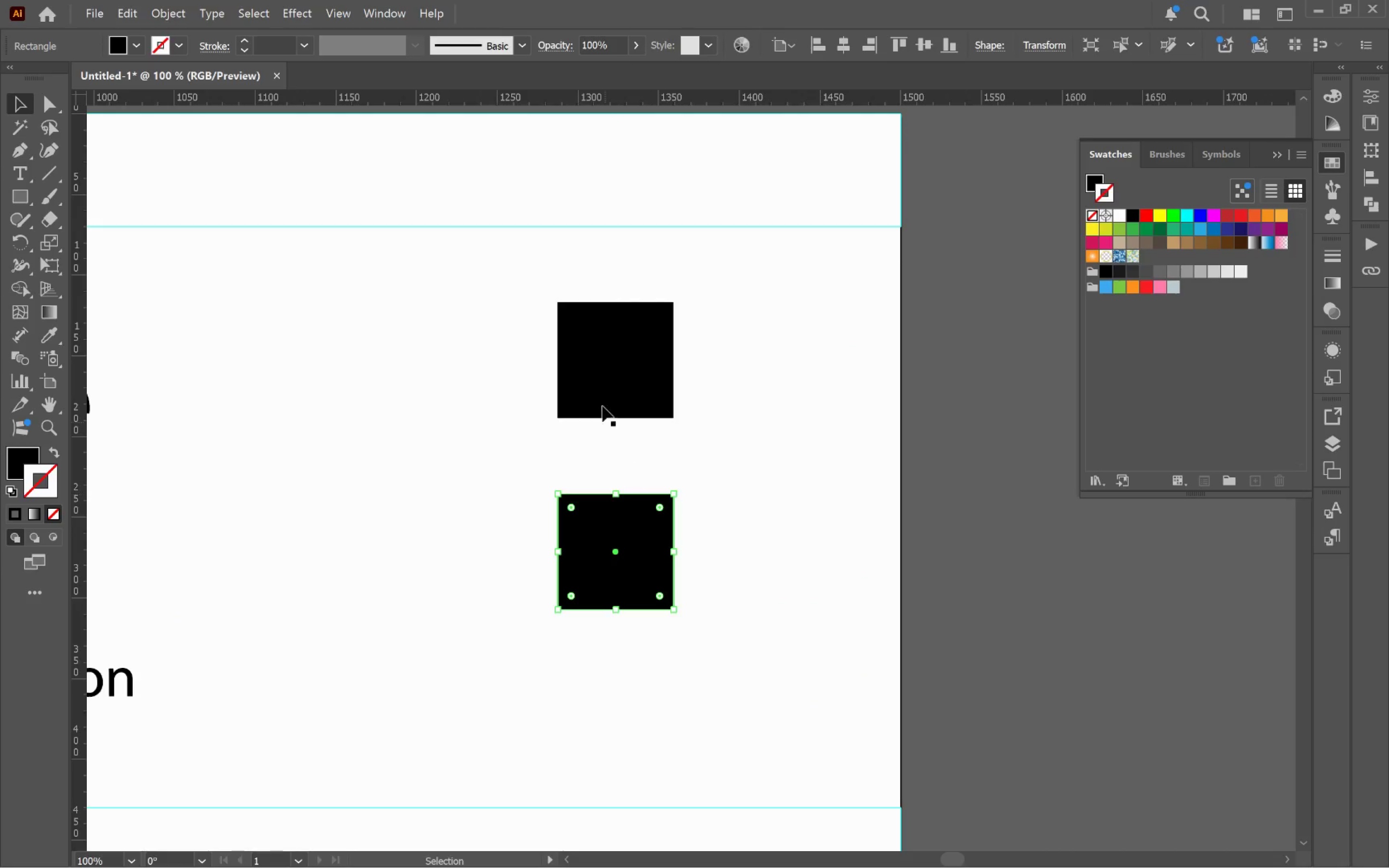 
left_click([598, 371])
 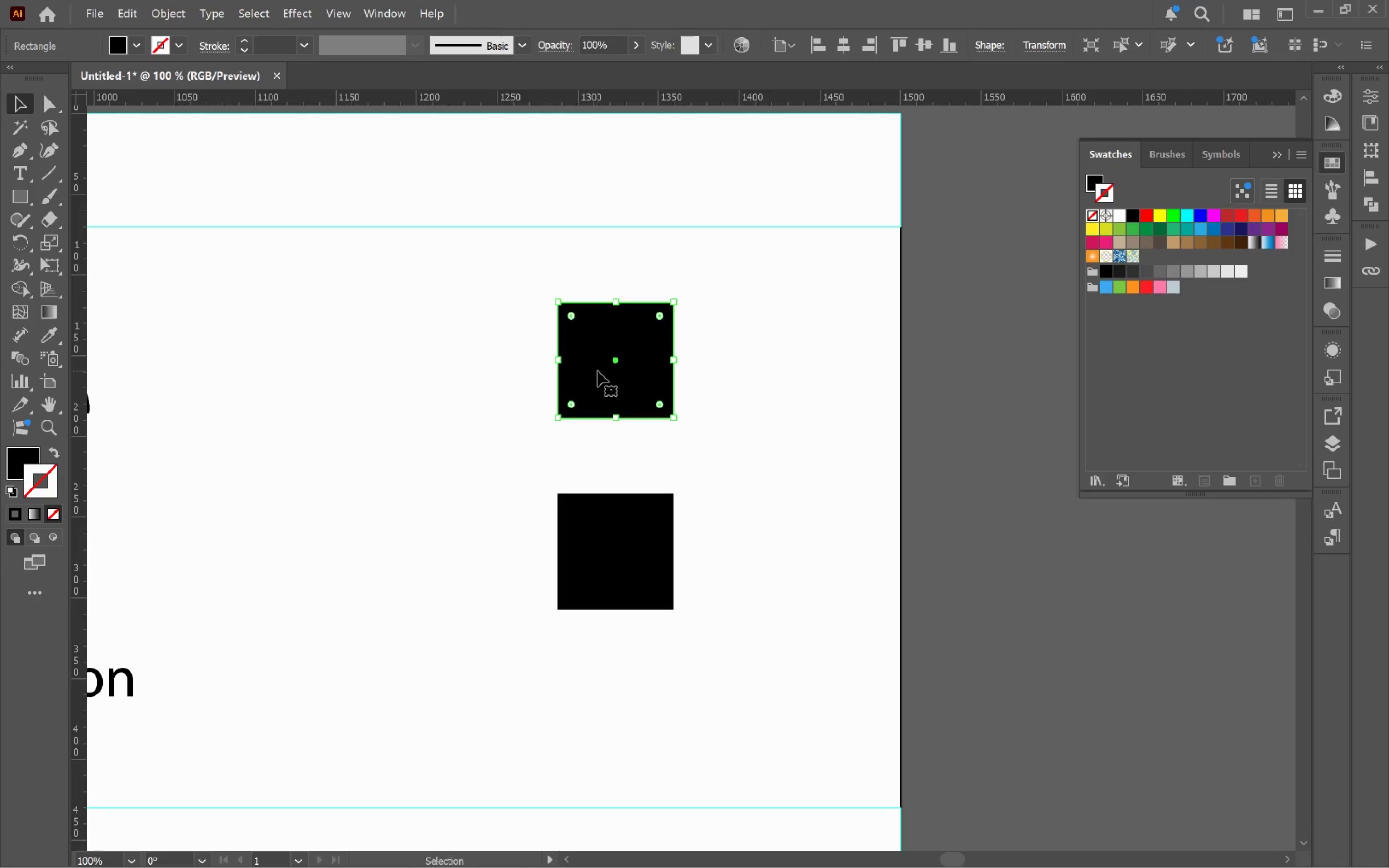 
wait(35.8)
 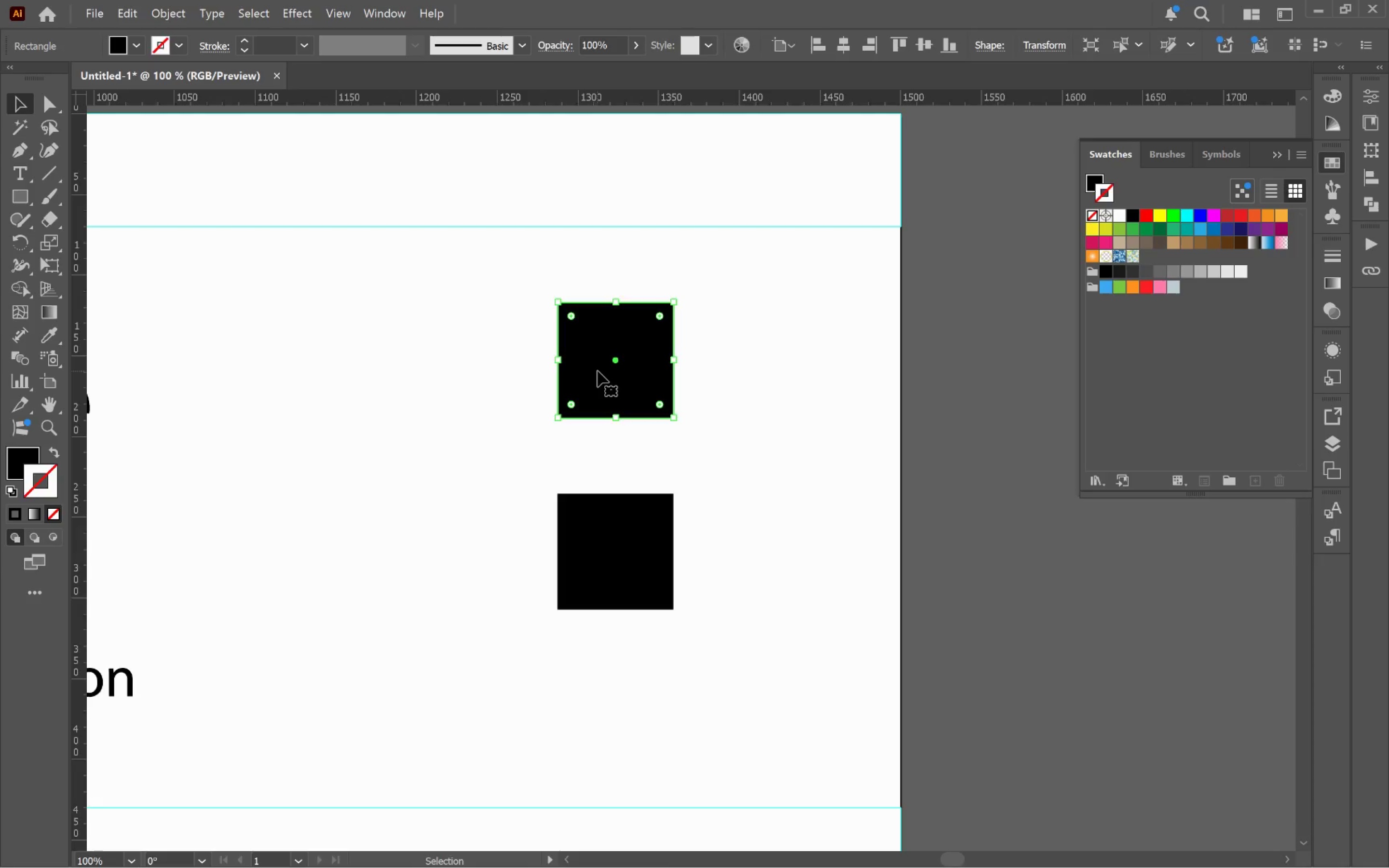 
left_click([737, 422])
 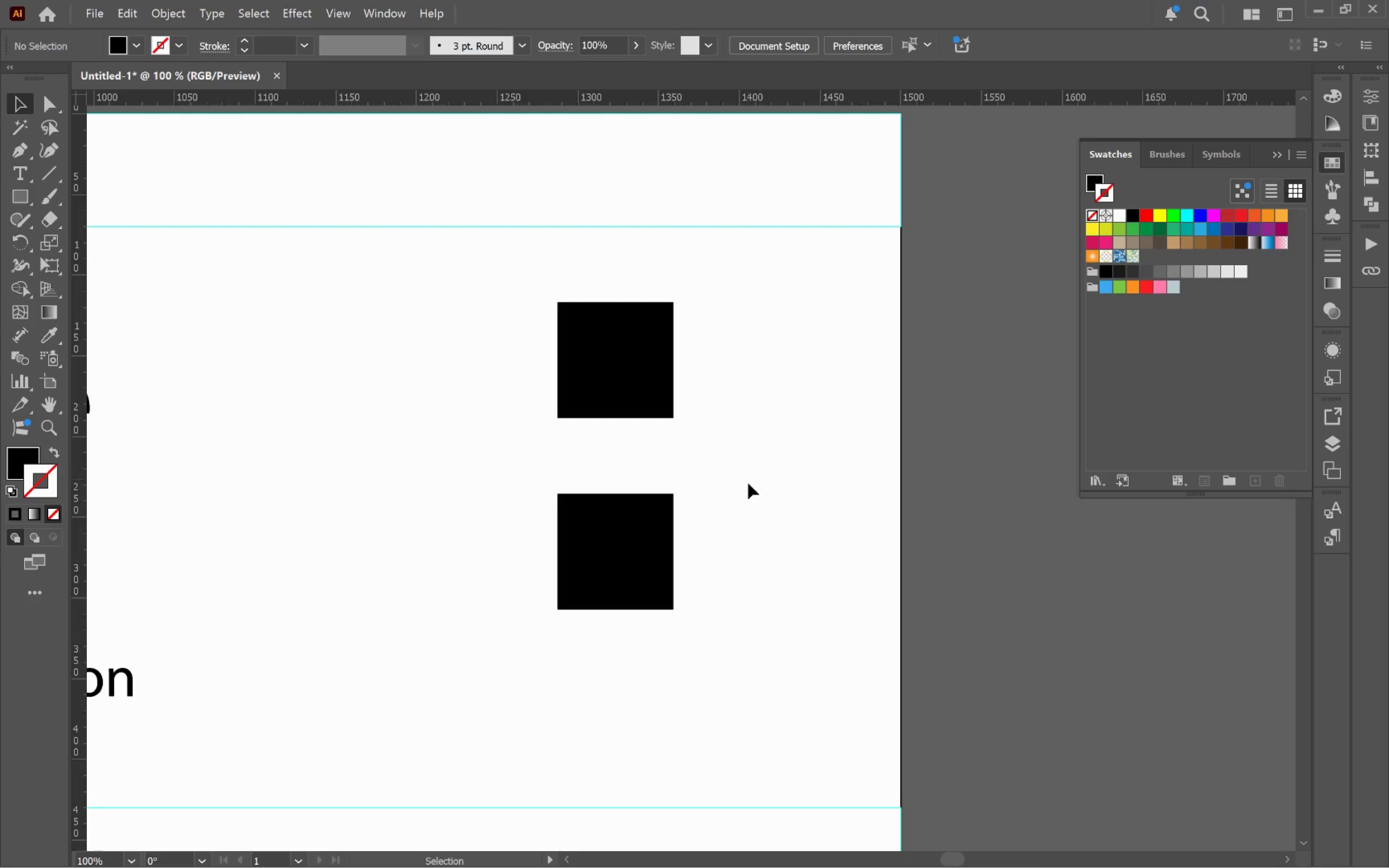 
hold_key(key=AltLeft, duration=0.33)
 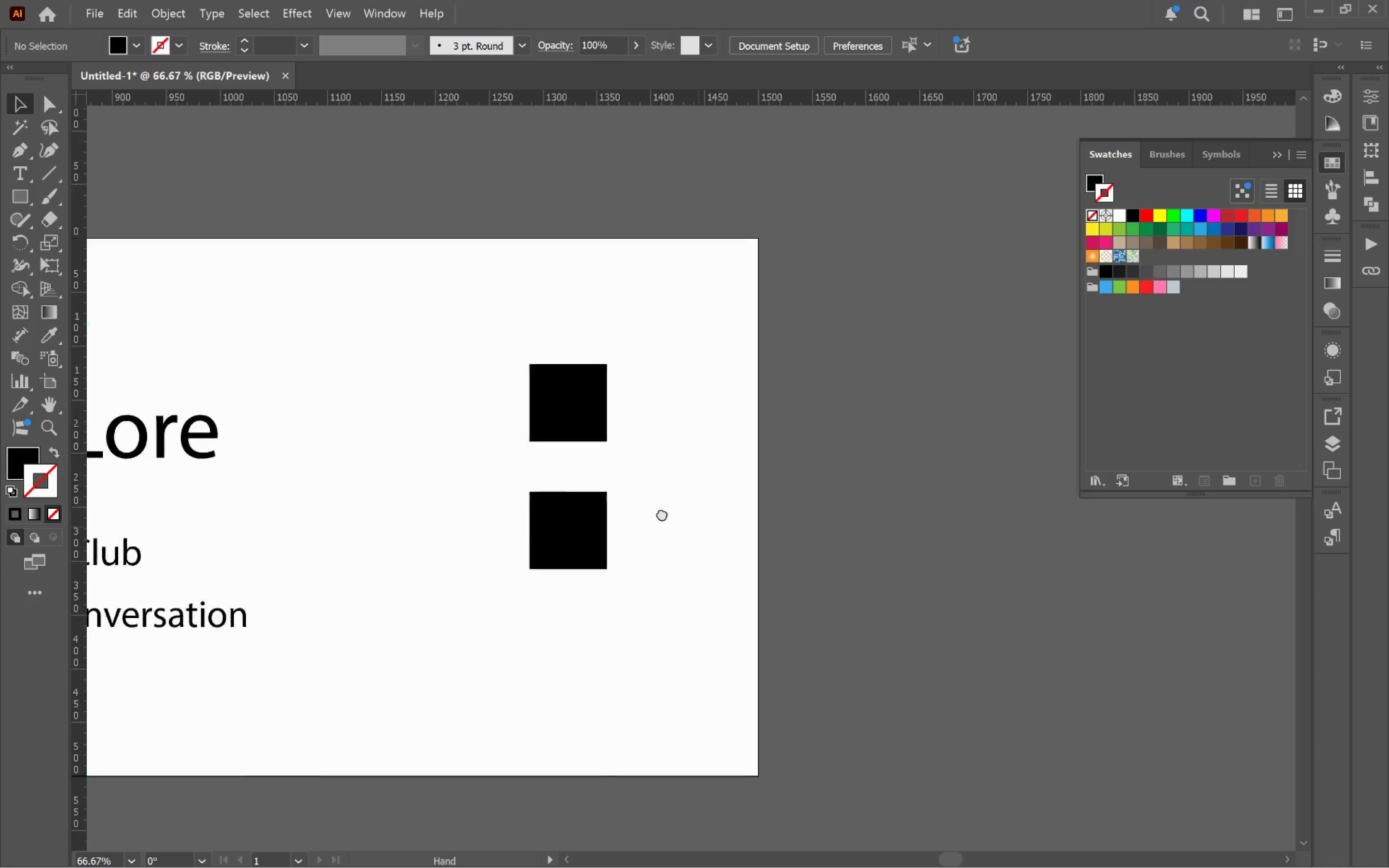 
hold_key(key=Space, duration=0.58)
 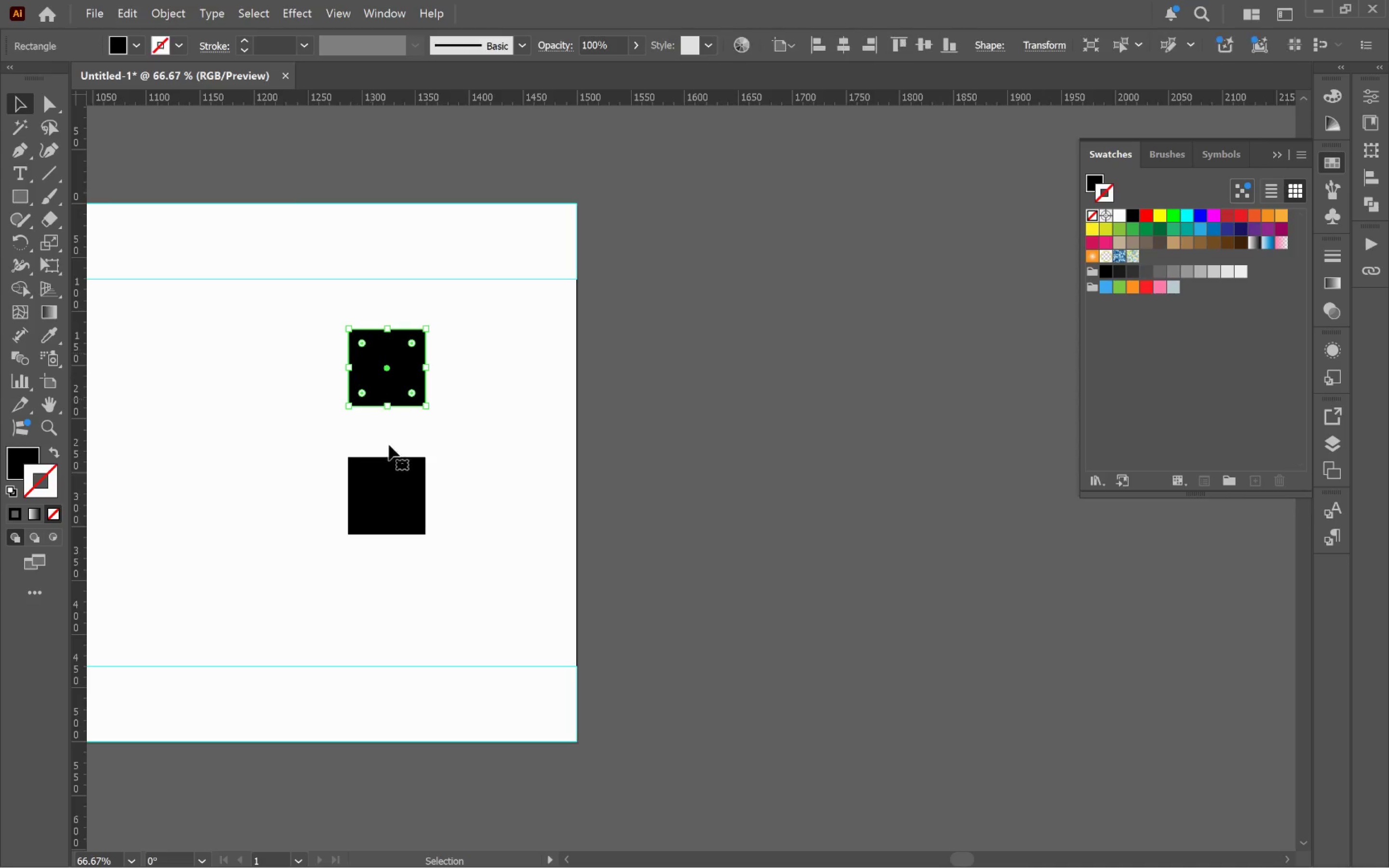 
left_click_drag(start_coordinate=[805, 541], to_coordinate=[514, 492])
 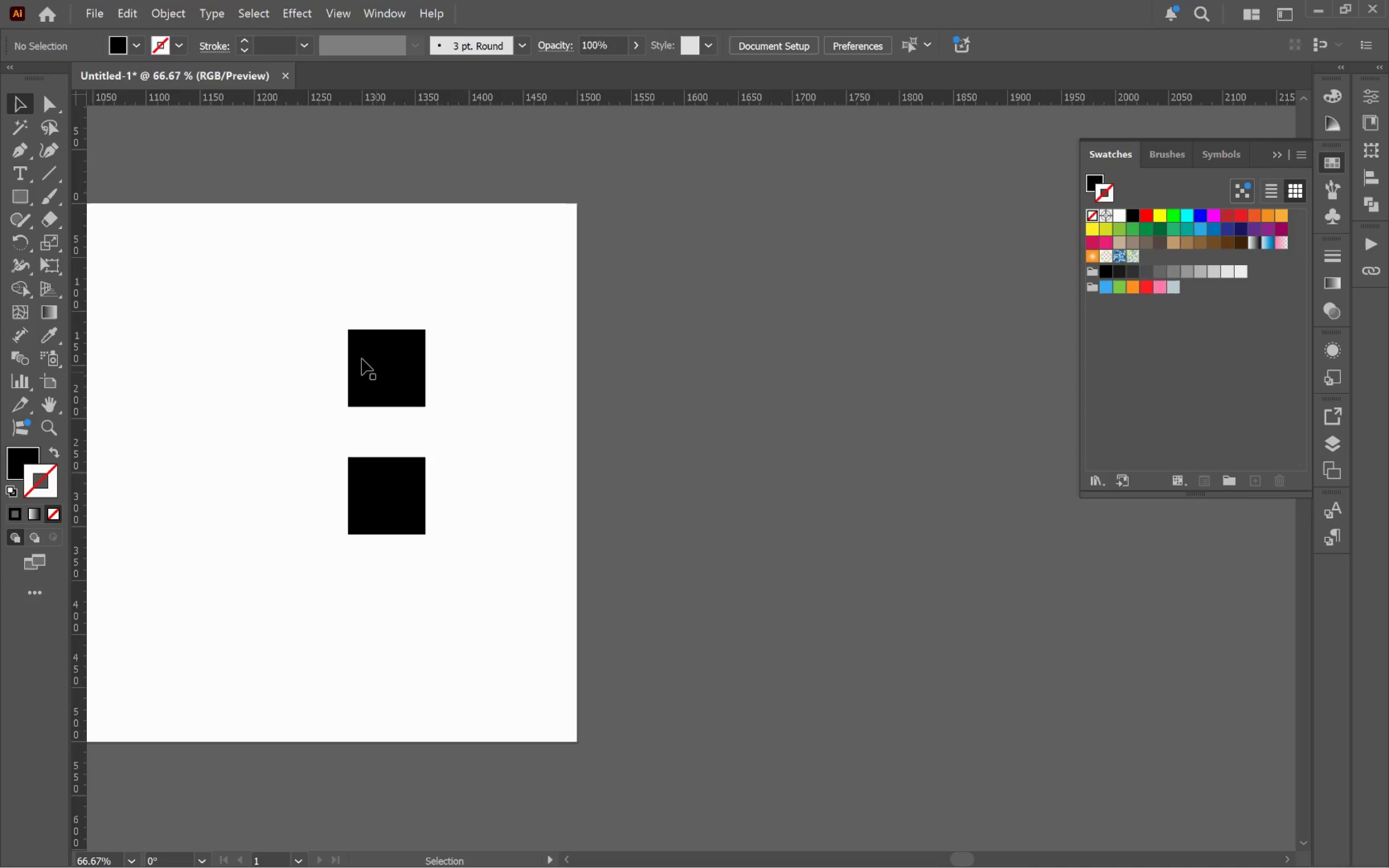 
scroll: coordinate [795, 530], scroll_direction: none, amount: 0.0
 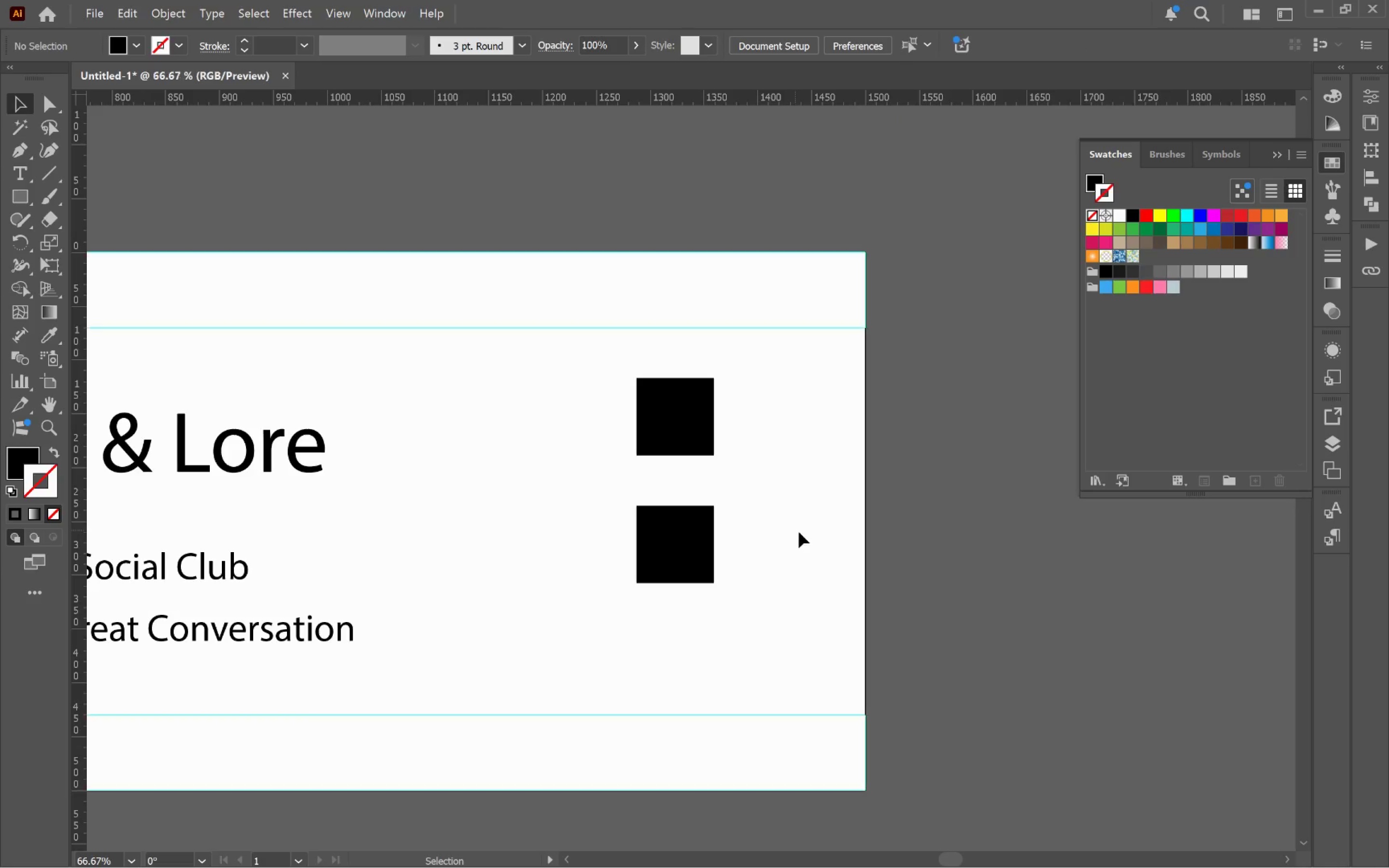 
left_click([357, 353])
 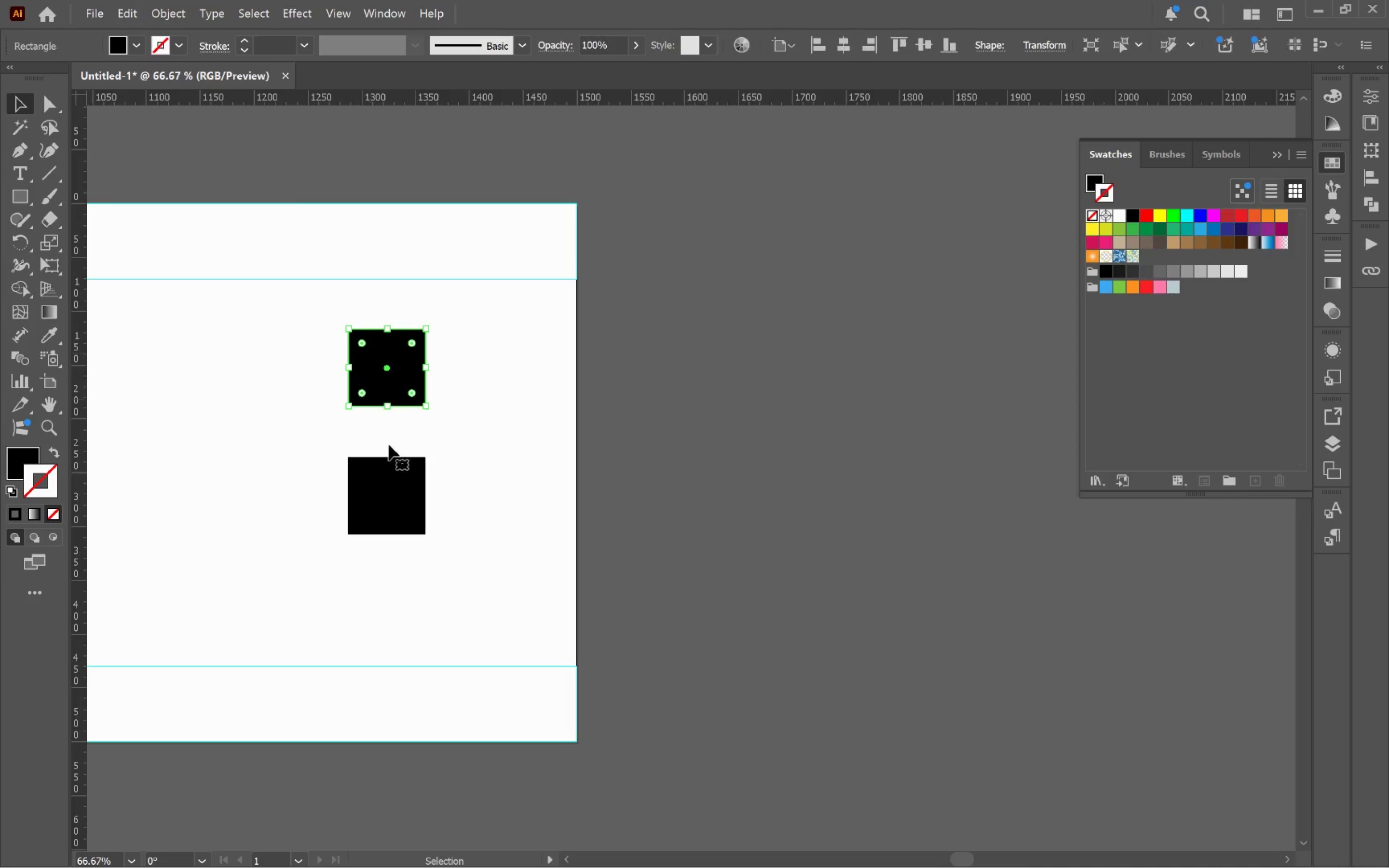 
hold_key(key=ShiftLeft, duration=0.35)
double_click([394, 502])
 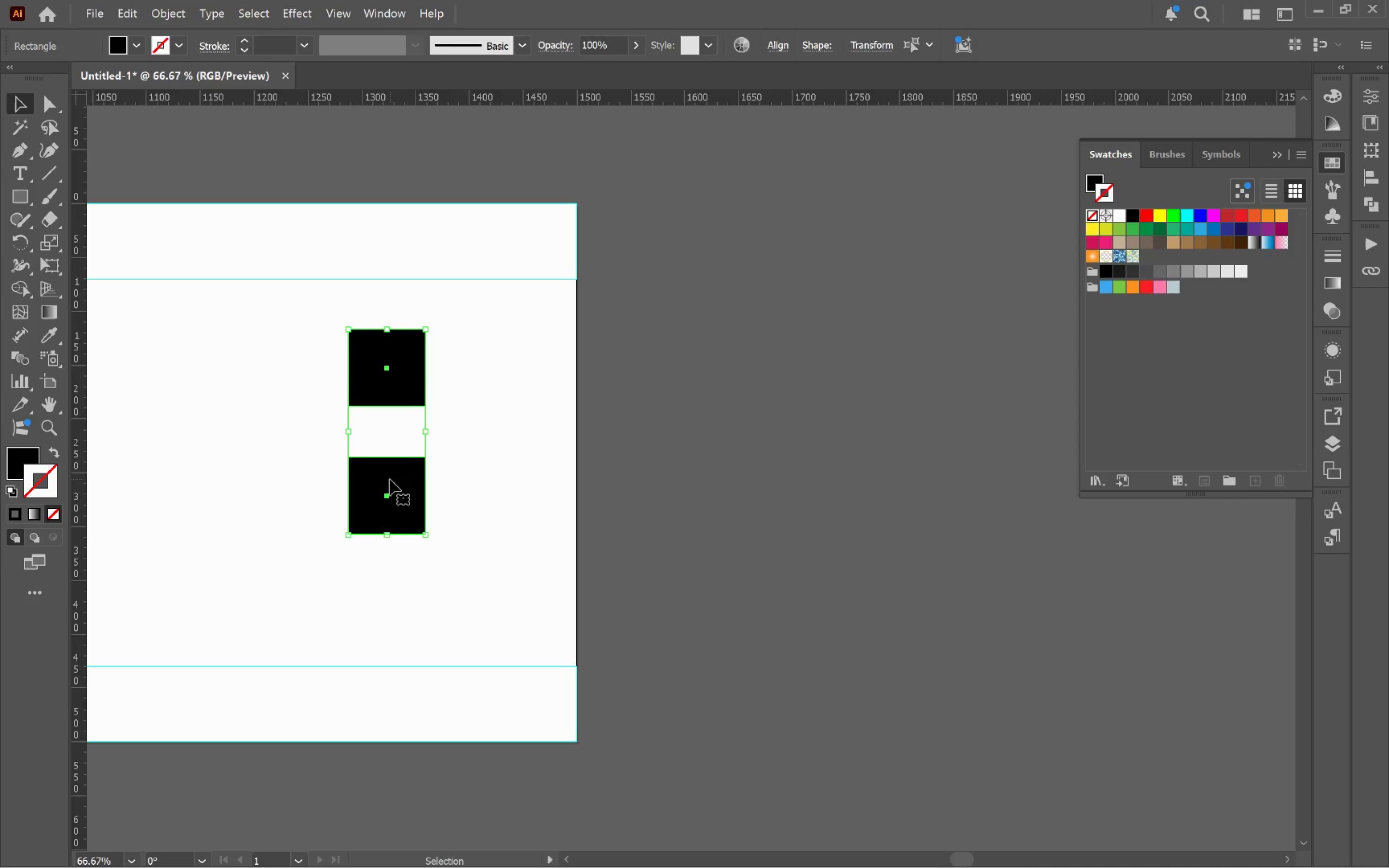 
left_click_drag(start_coordinate=[389, 480], to_coordinate=[719, 495])
 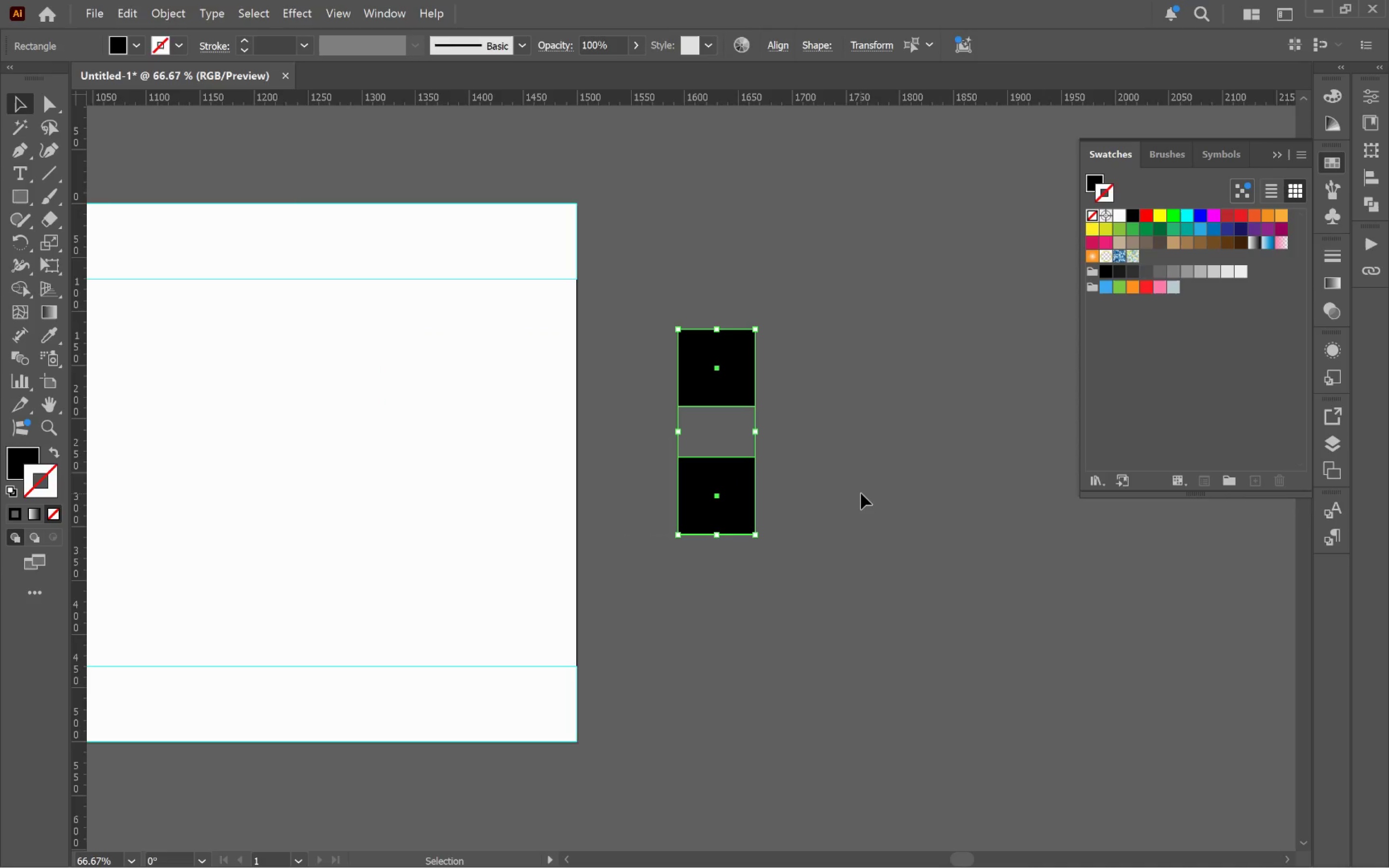 
hold_key(key=ShiftLeft, duration=0.55)
 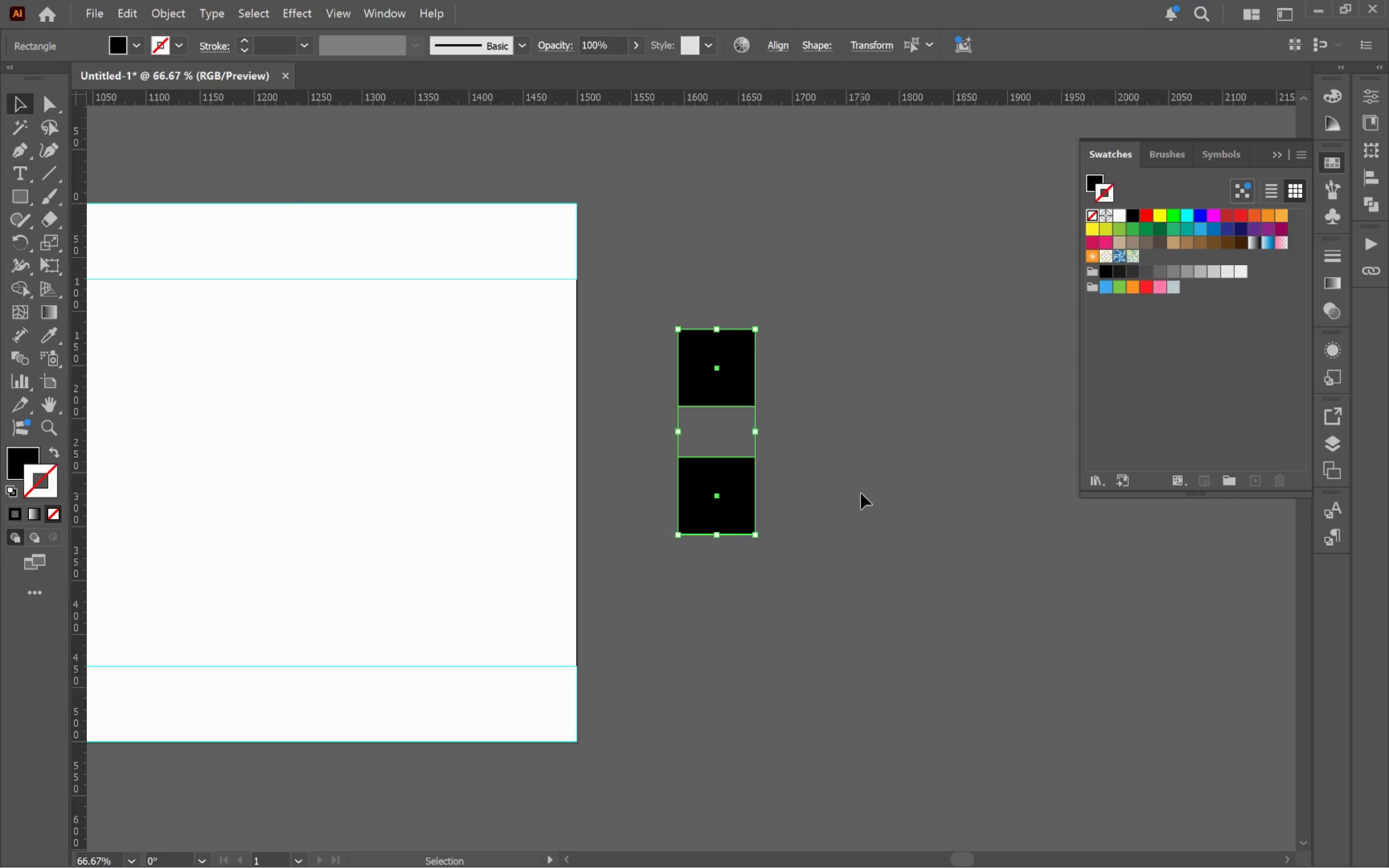 
wait(8.8)
 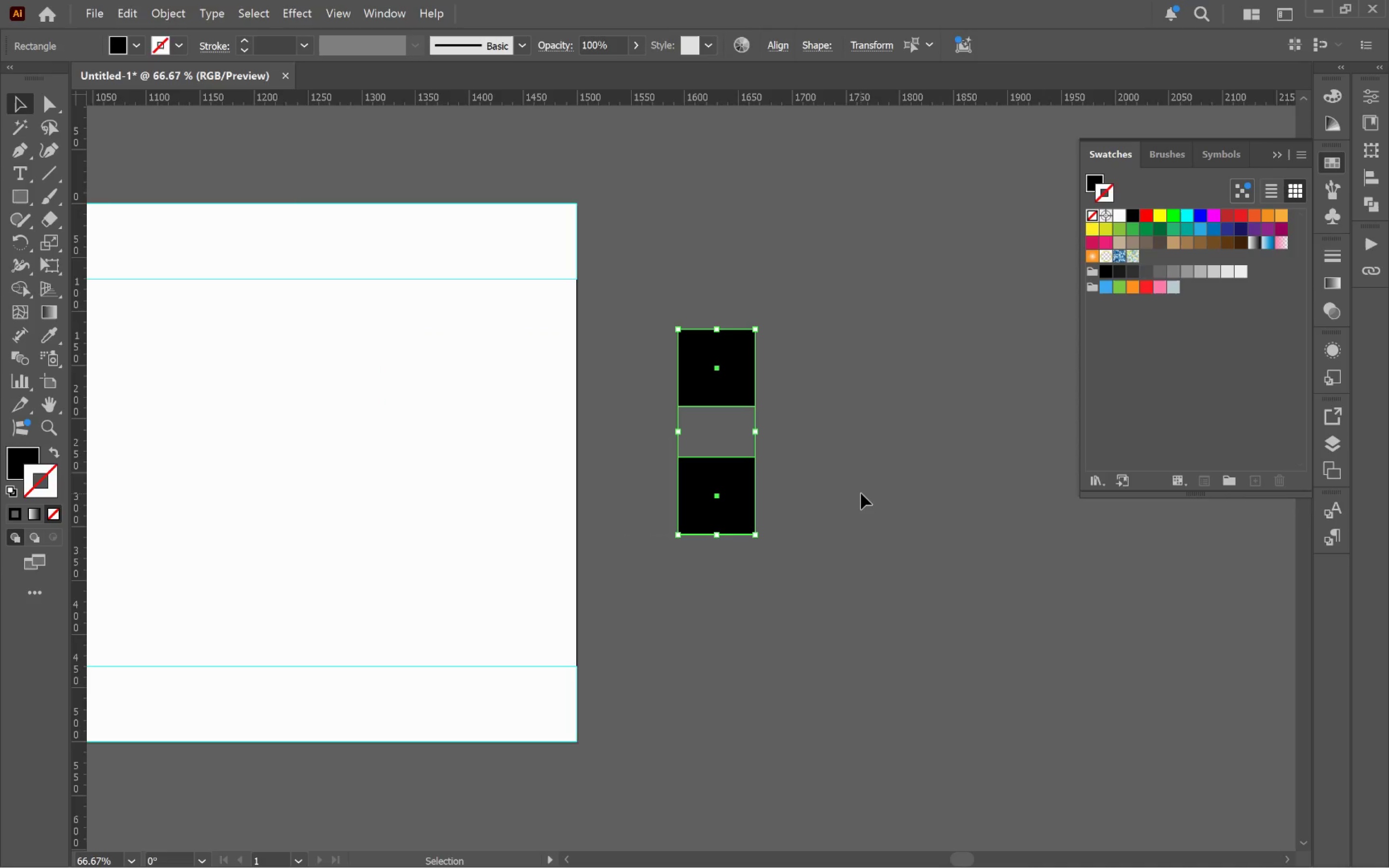 
mouse_move([712, 454])
 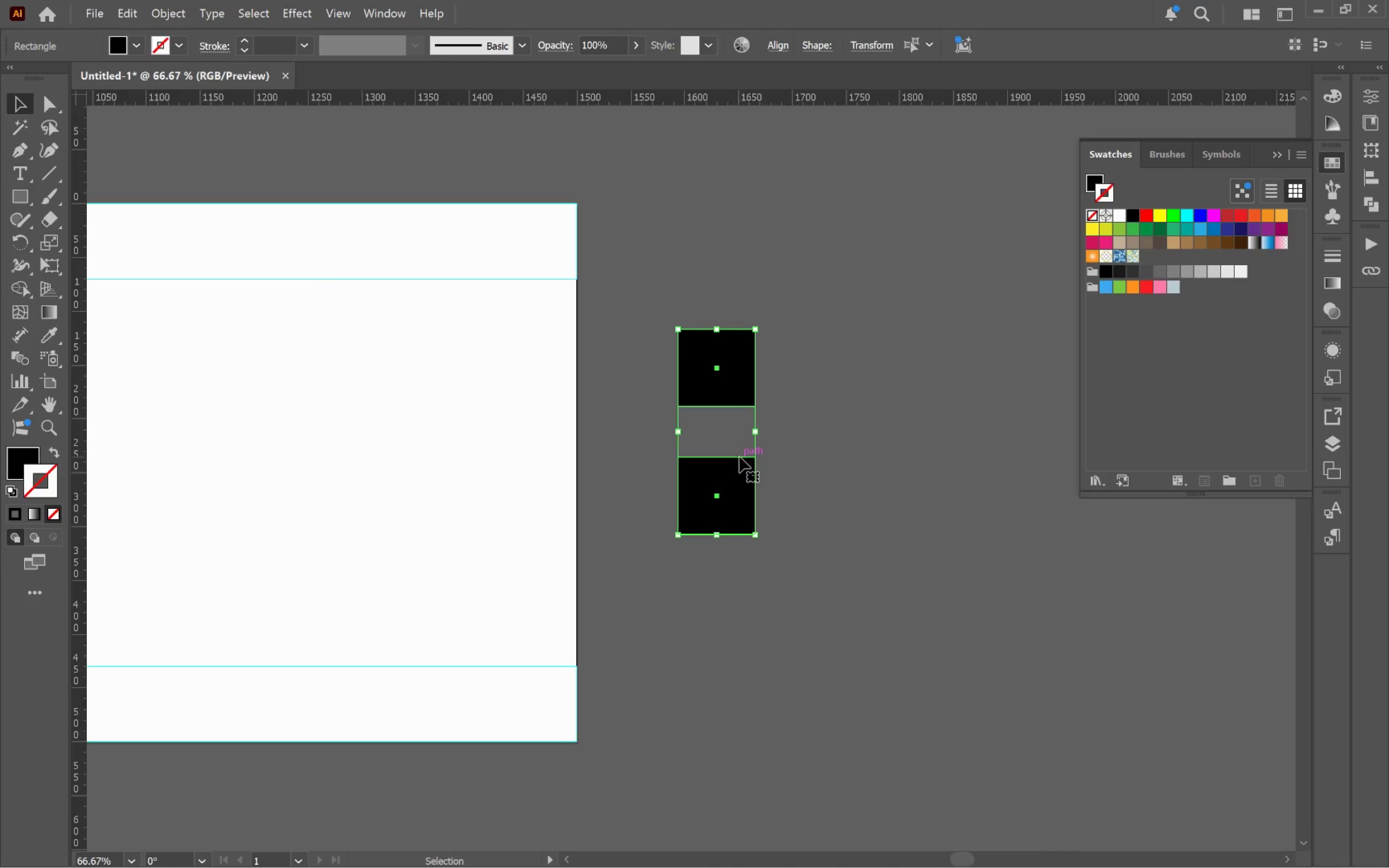 
wait(11.03)
 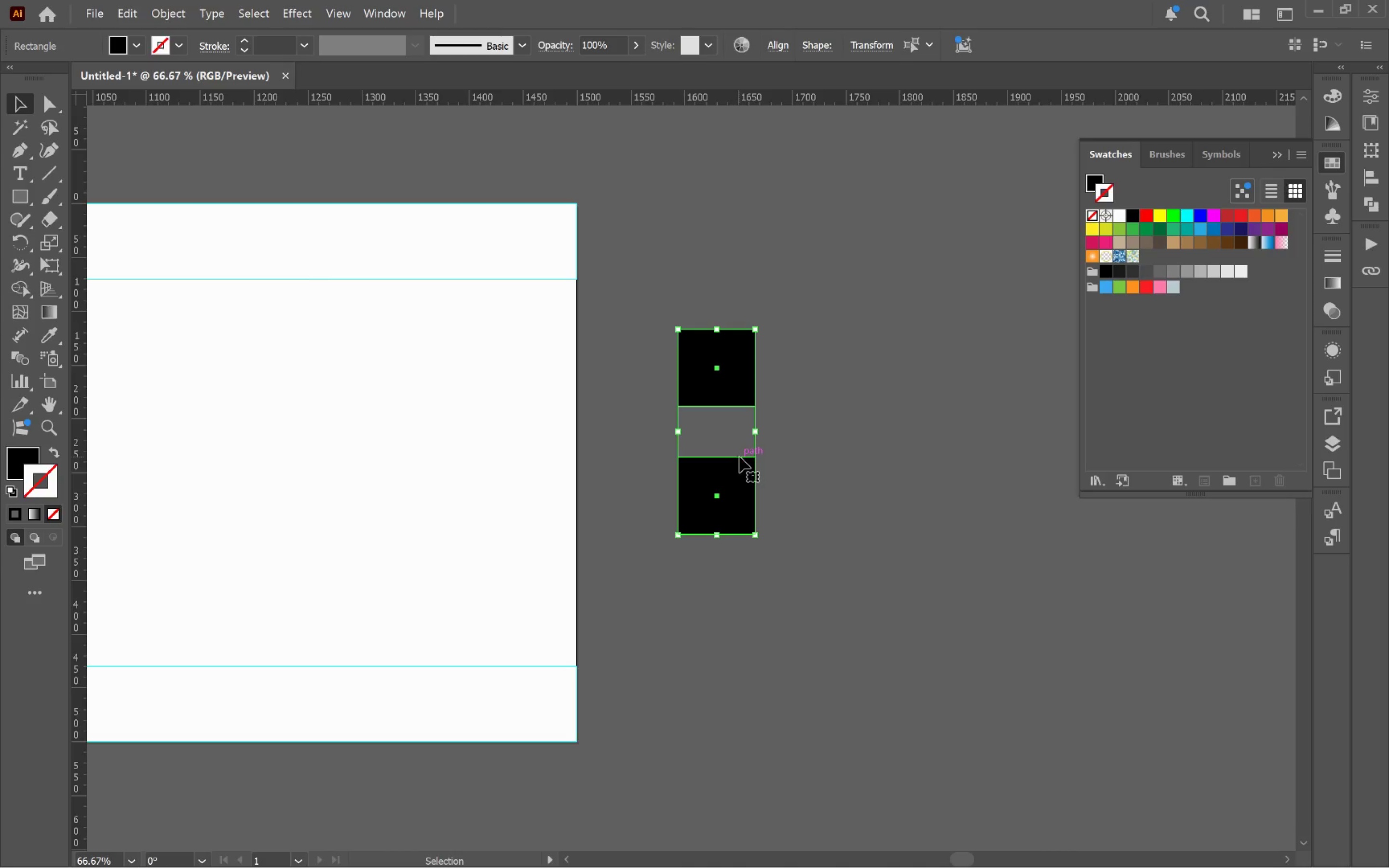 
left_click([931, 428])
 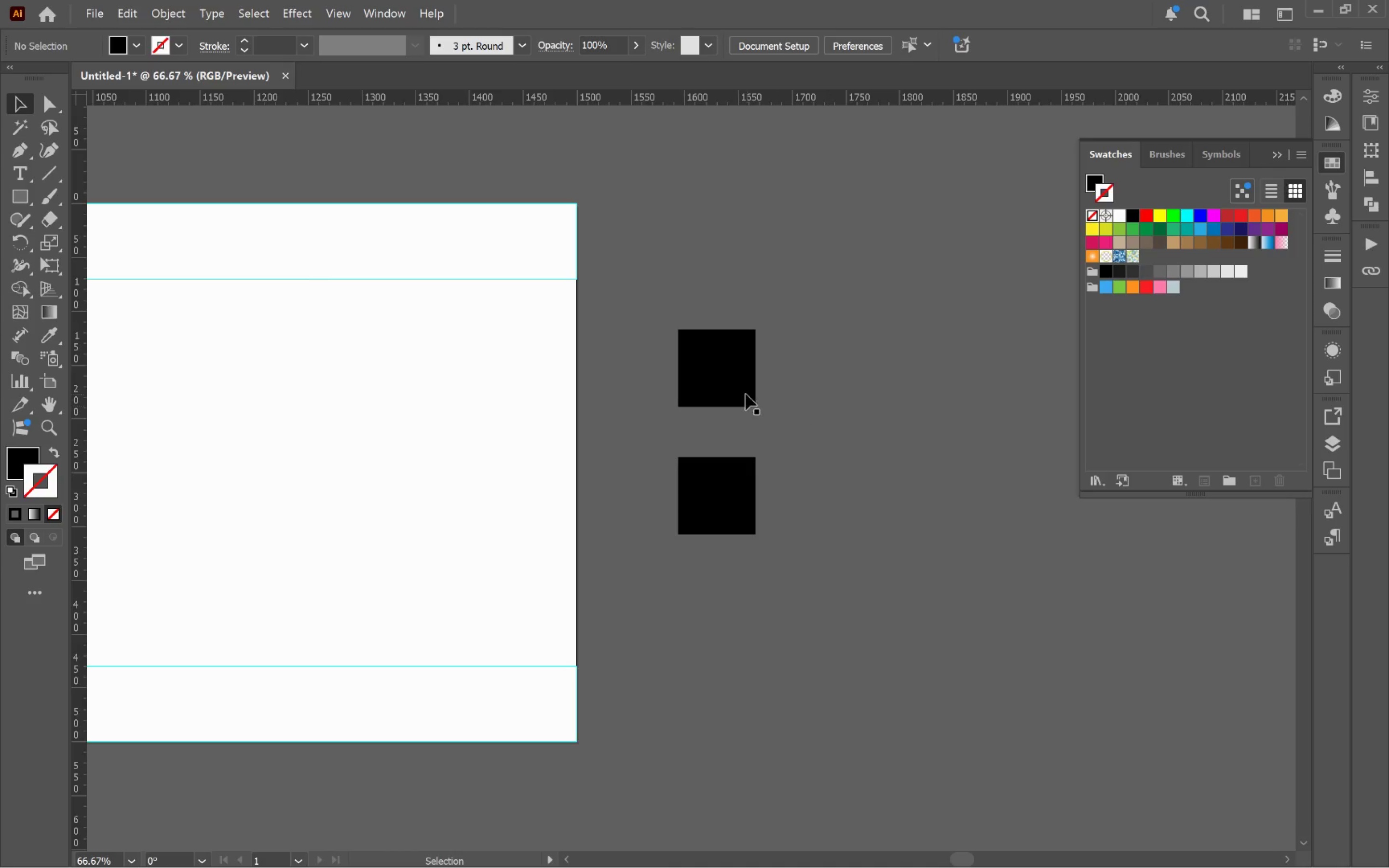 
left_click([734, 387])
 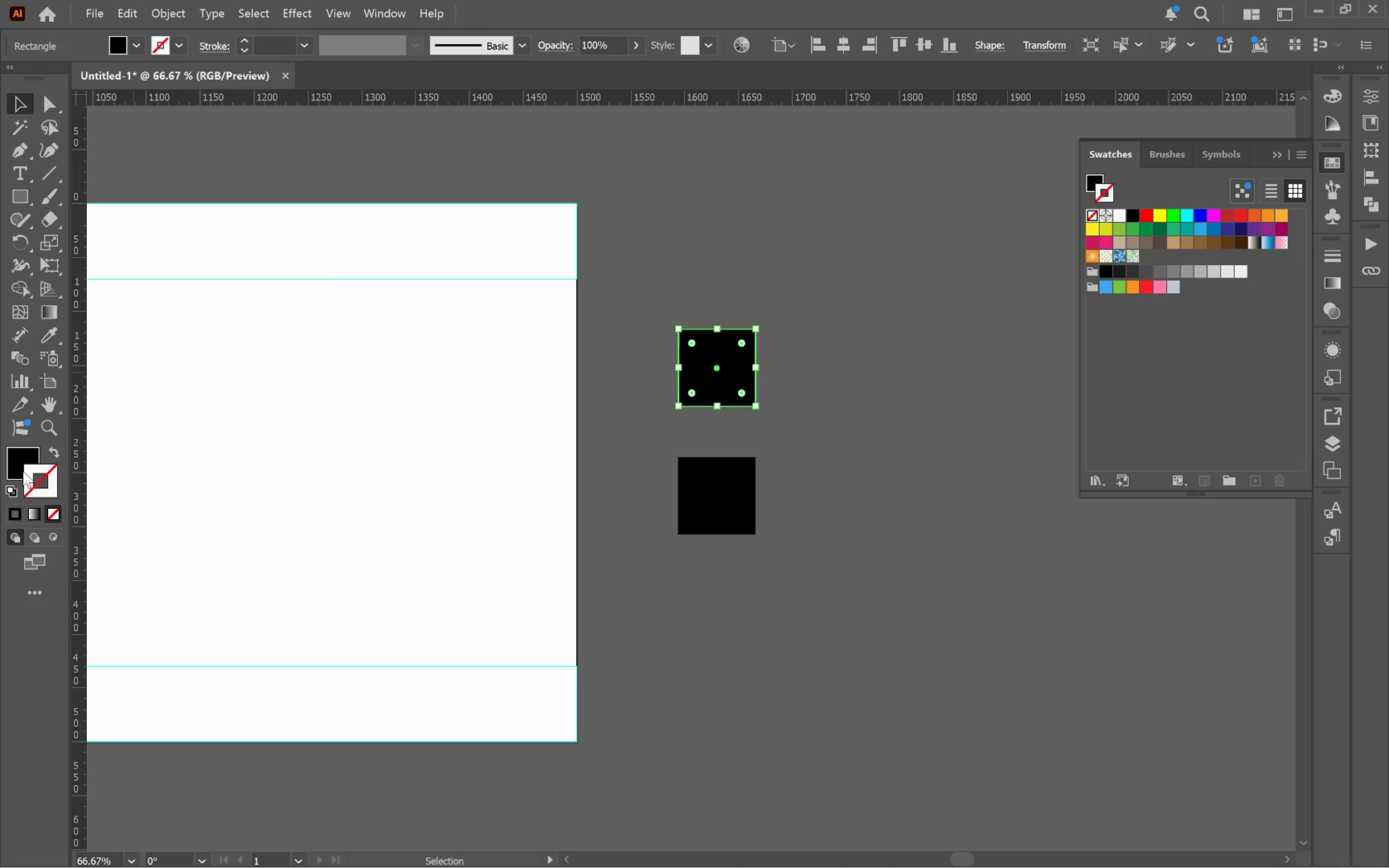 
left_click([21, 461])
 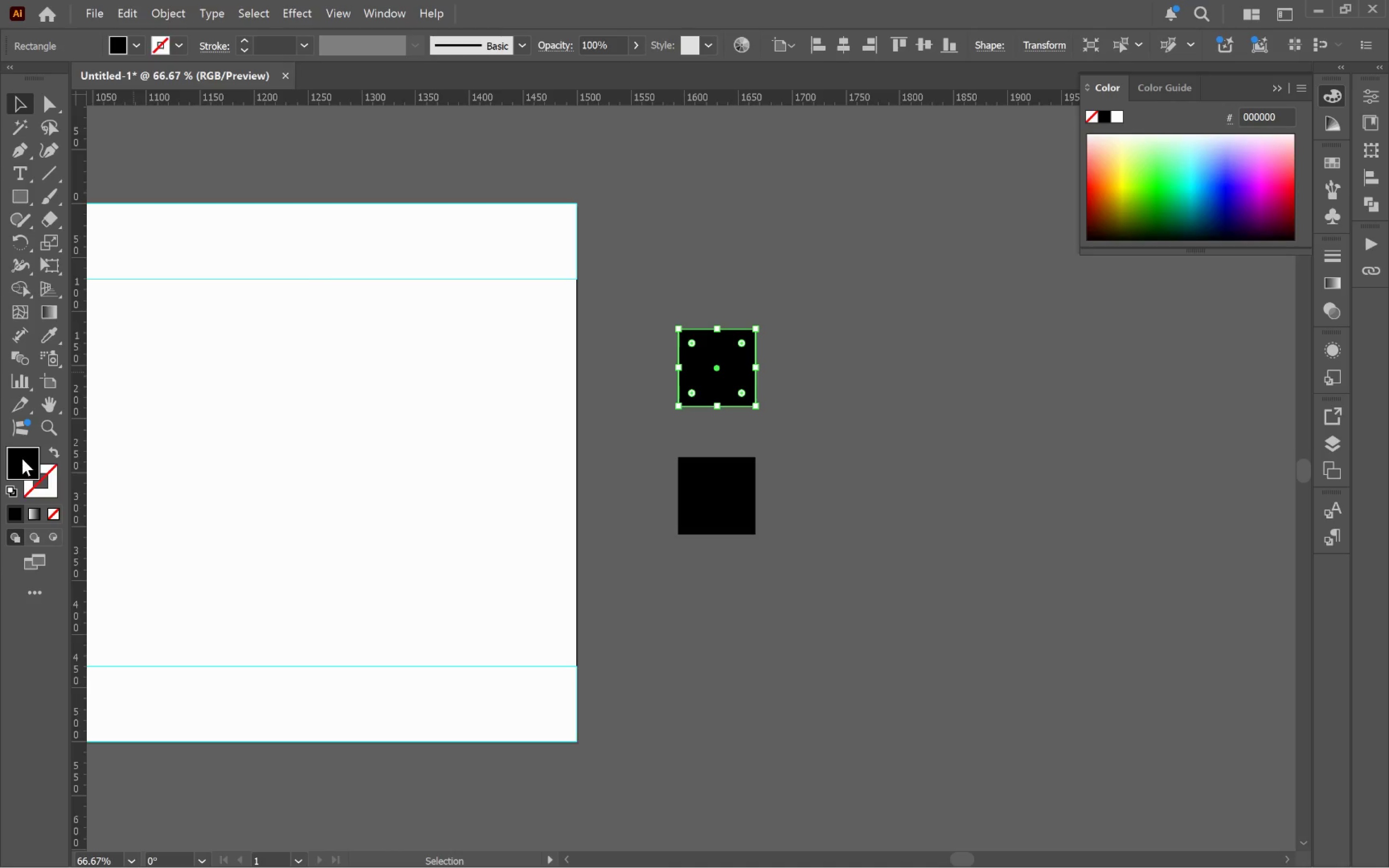 
double_click([22, 459])
 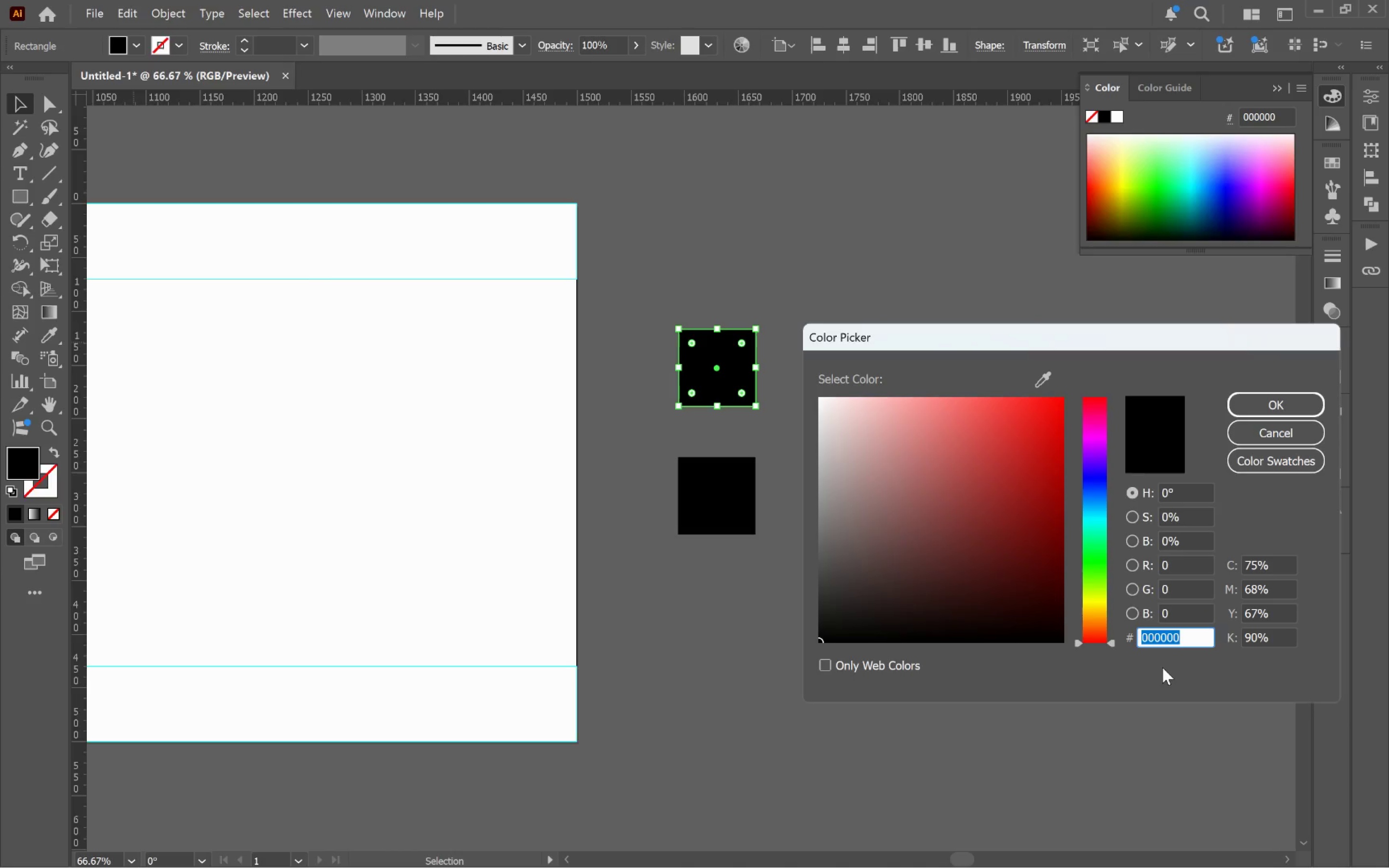 
hold_key(key=ShiftLeft, duration=0.37)
 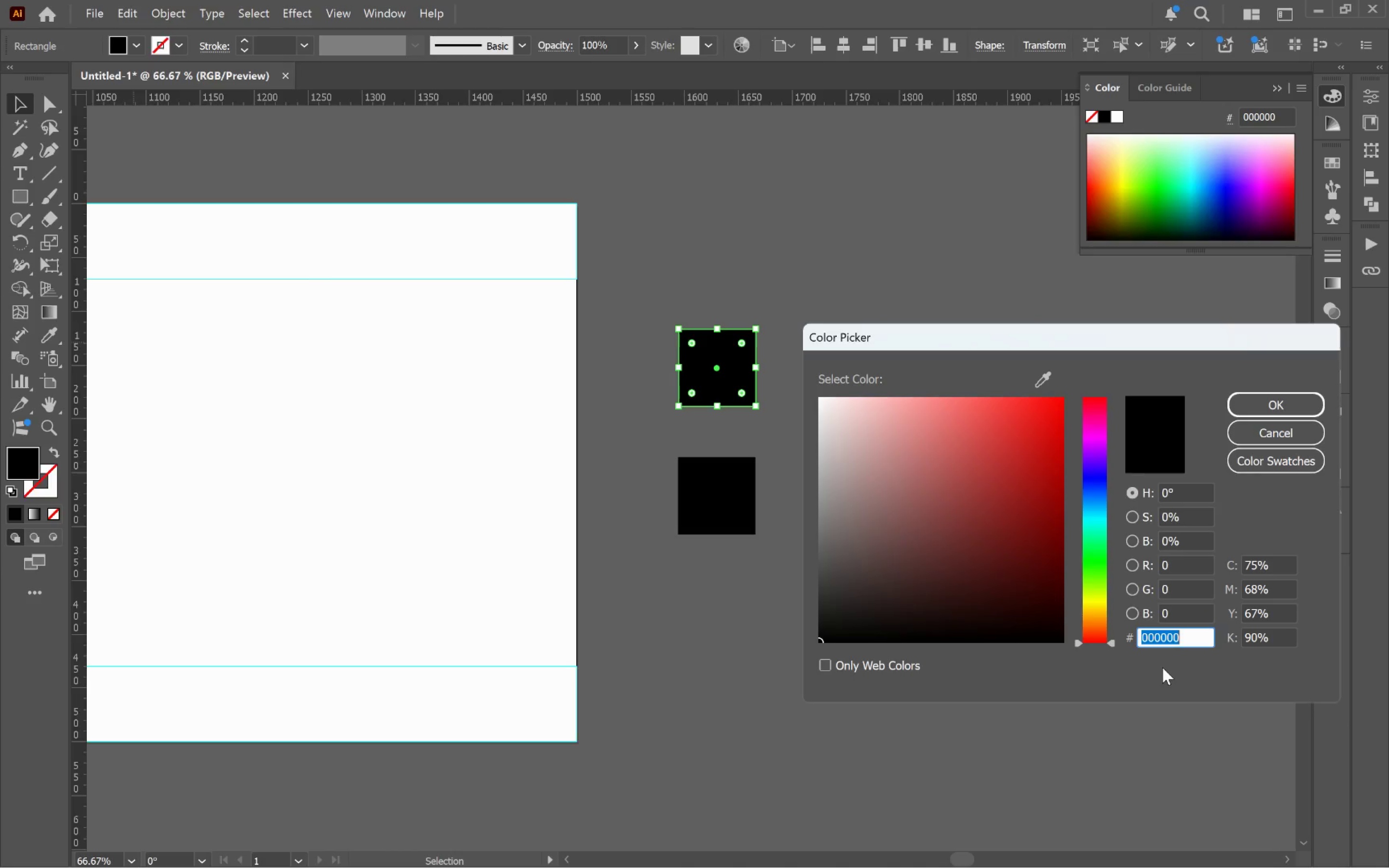 
type(F4EFE6)
key(Tab)
 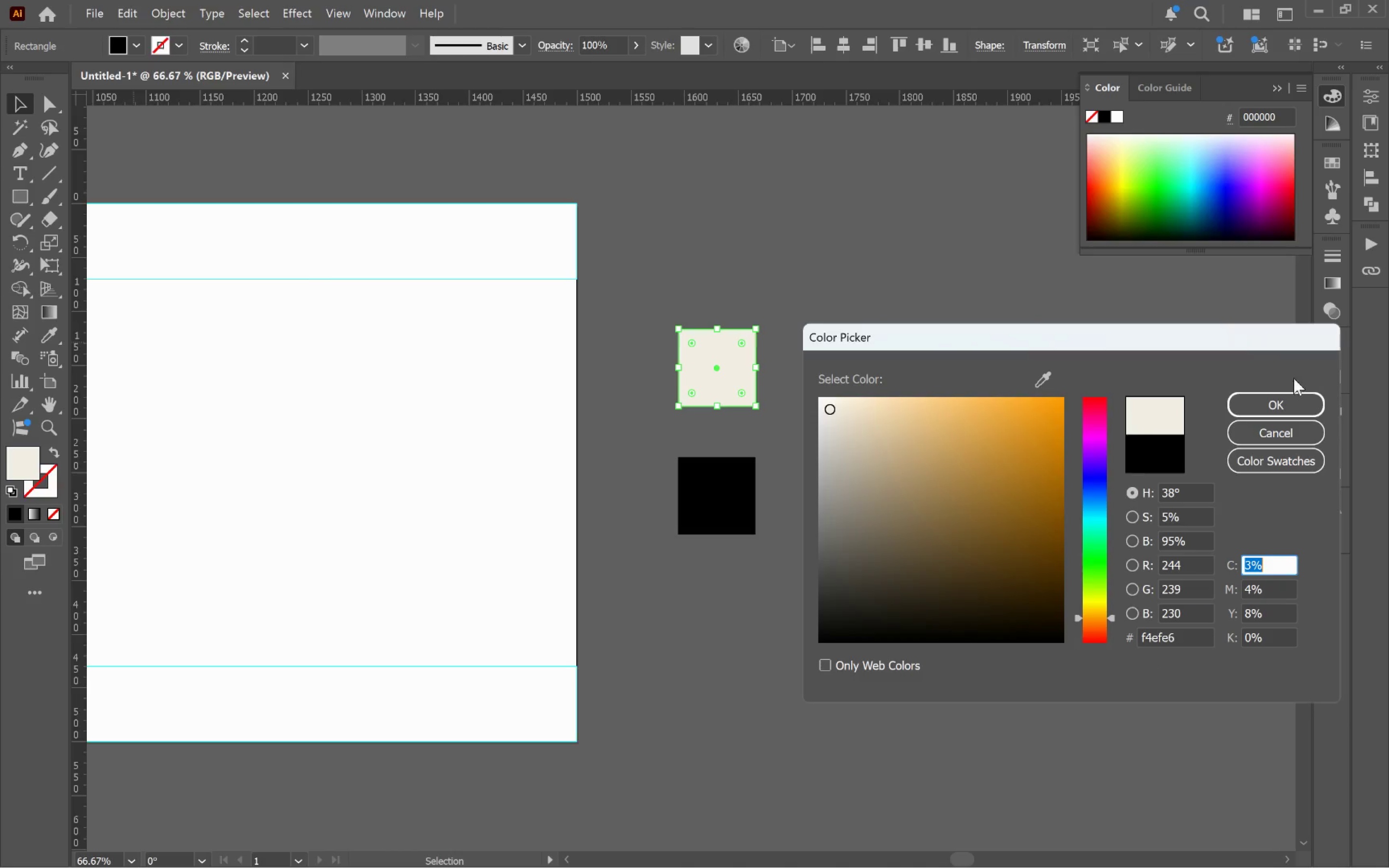 
left_click([1293, 402])
 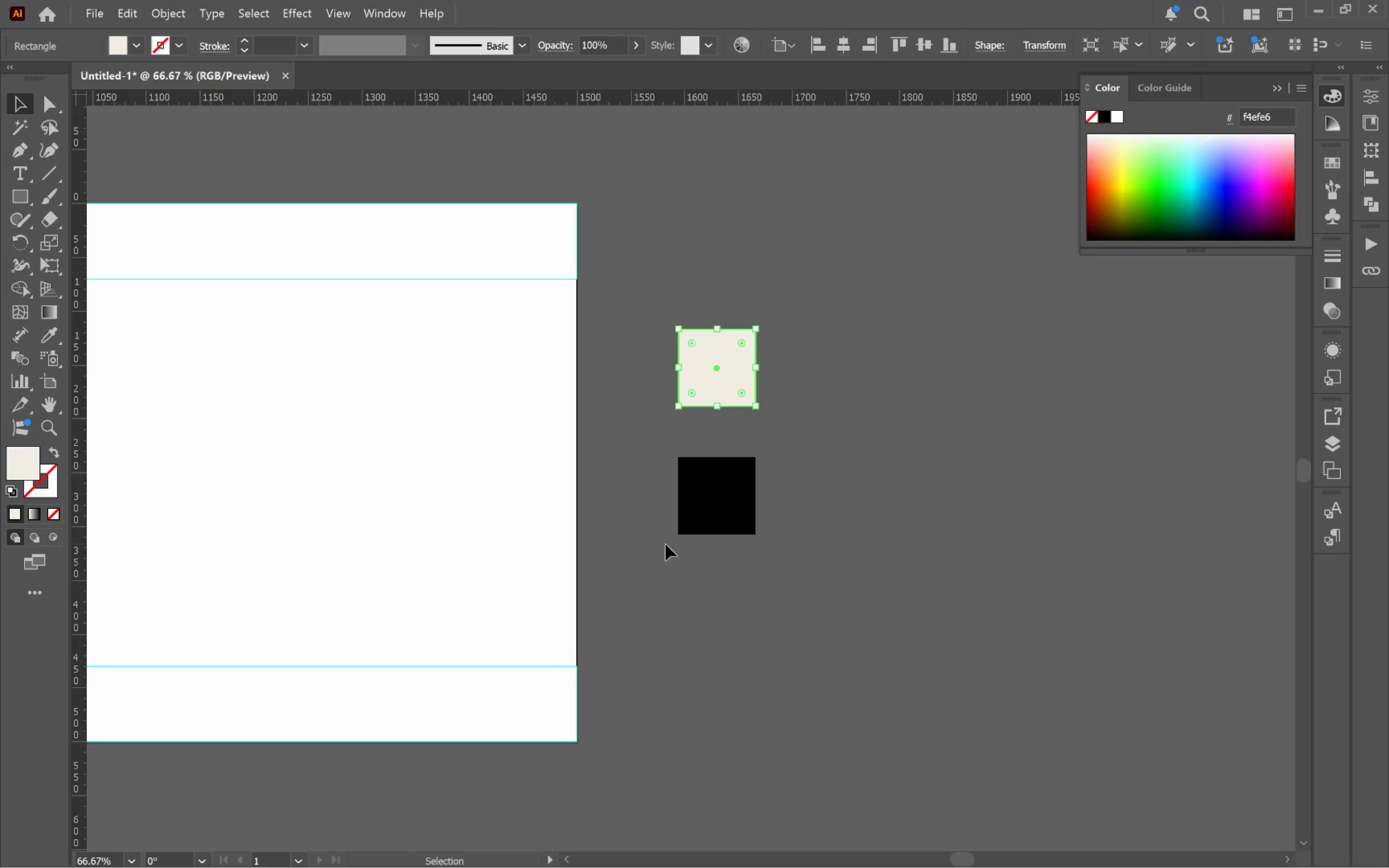 
left_click([719, 523])
 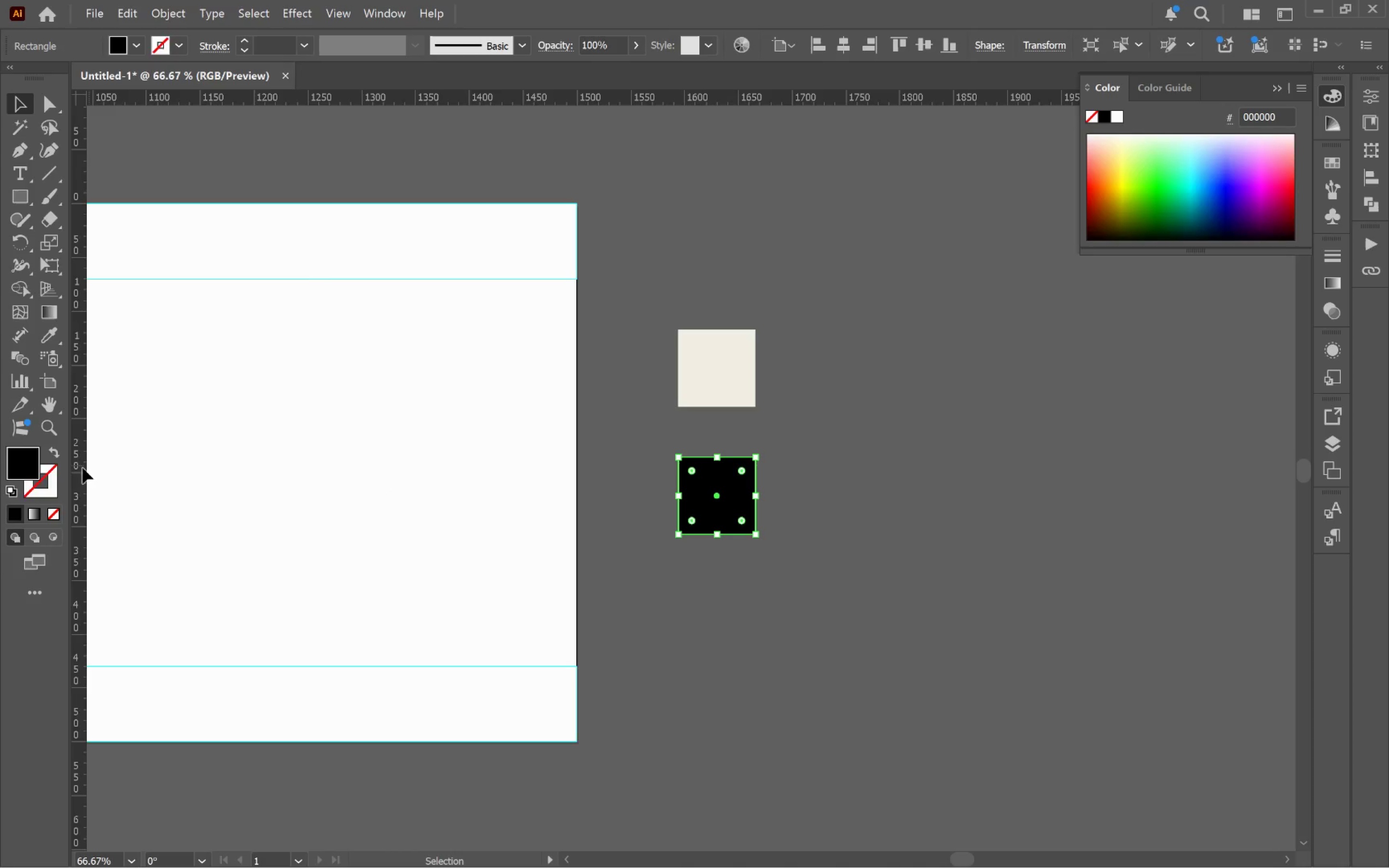 
left_click([31, 462])
 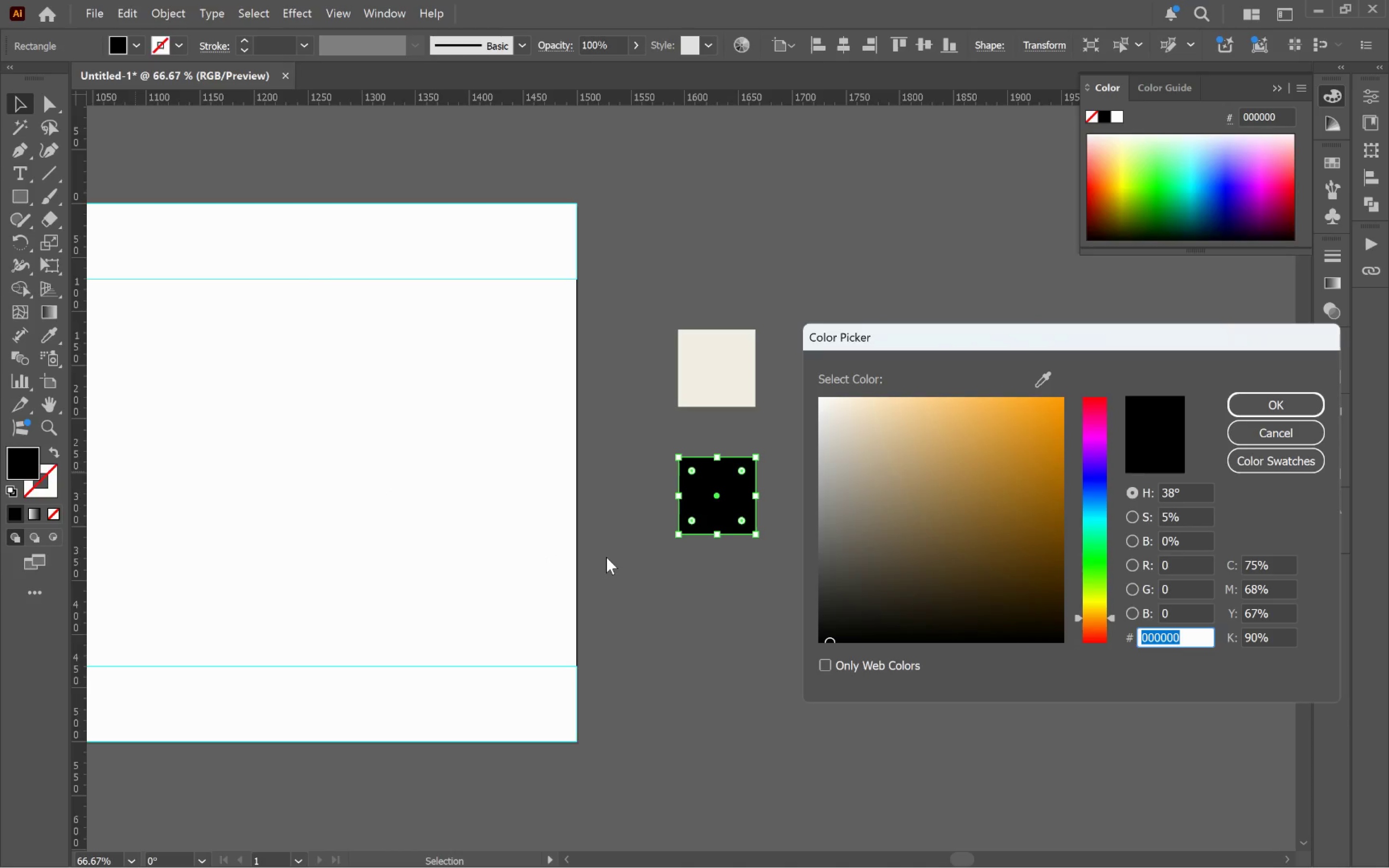 
type(14263D)
key(Backspace)
type(d)
key(Tab)
 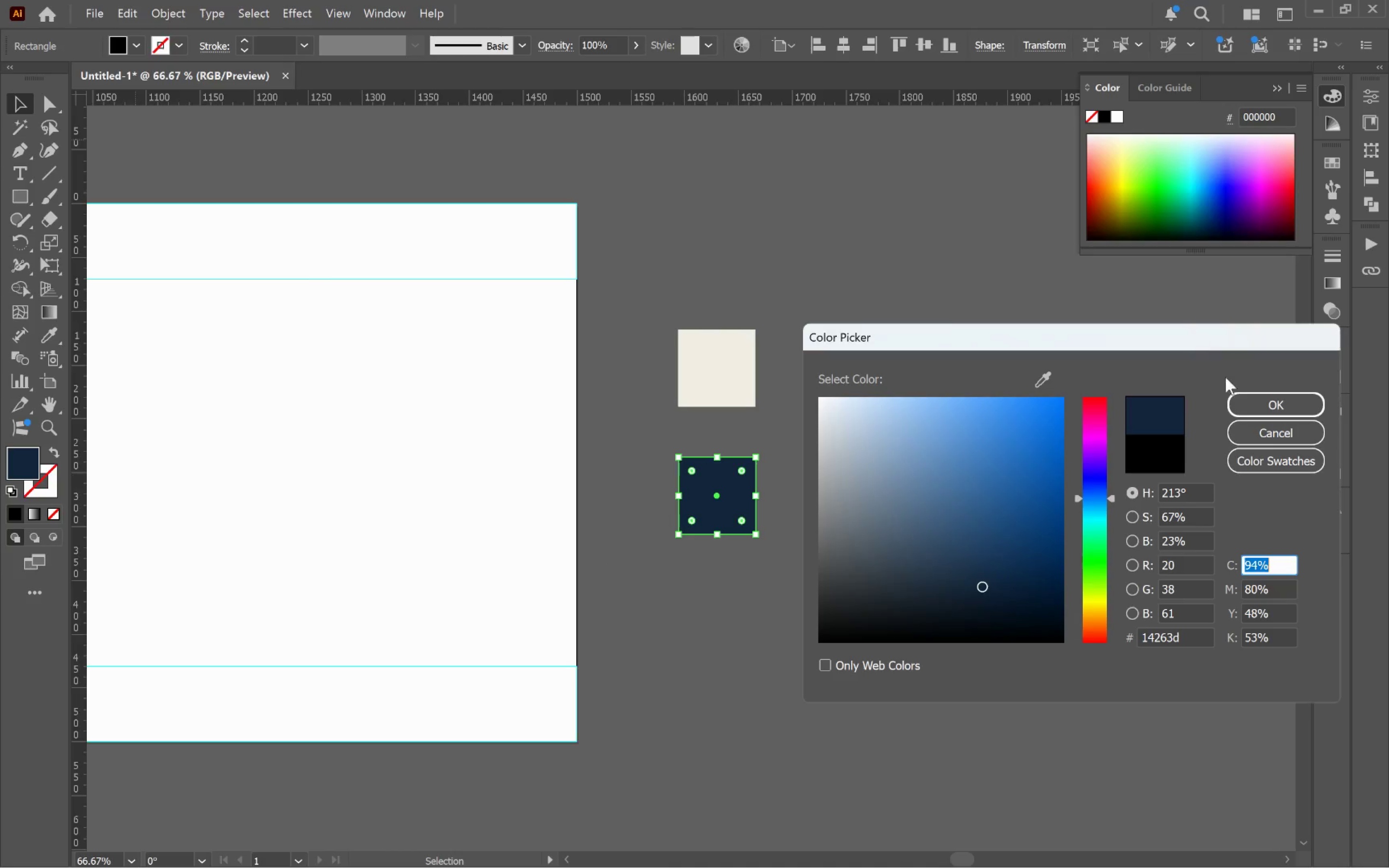 
left_click([1262, 401])
 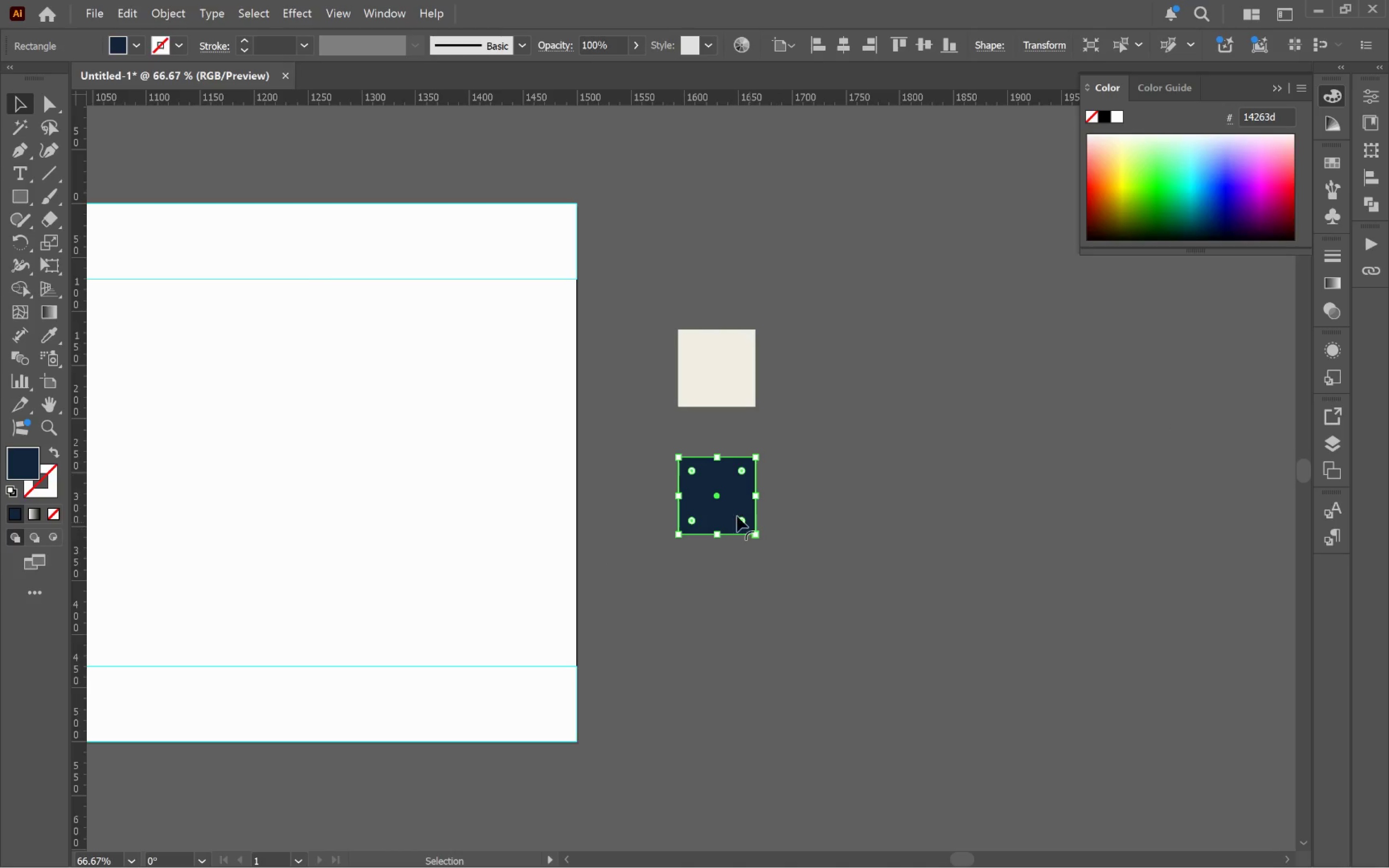 
hold_key(key=AltLeft, duration=0.94)
left_click_drag(start_coordinate=[734, 506], to_coordinate=[849, 517])
 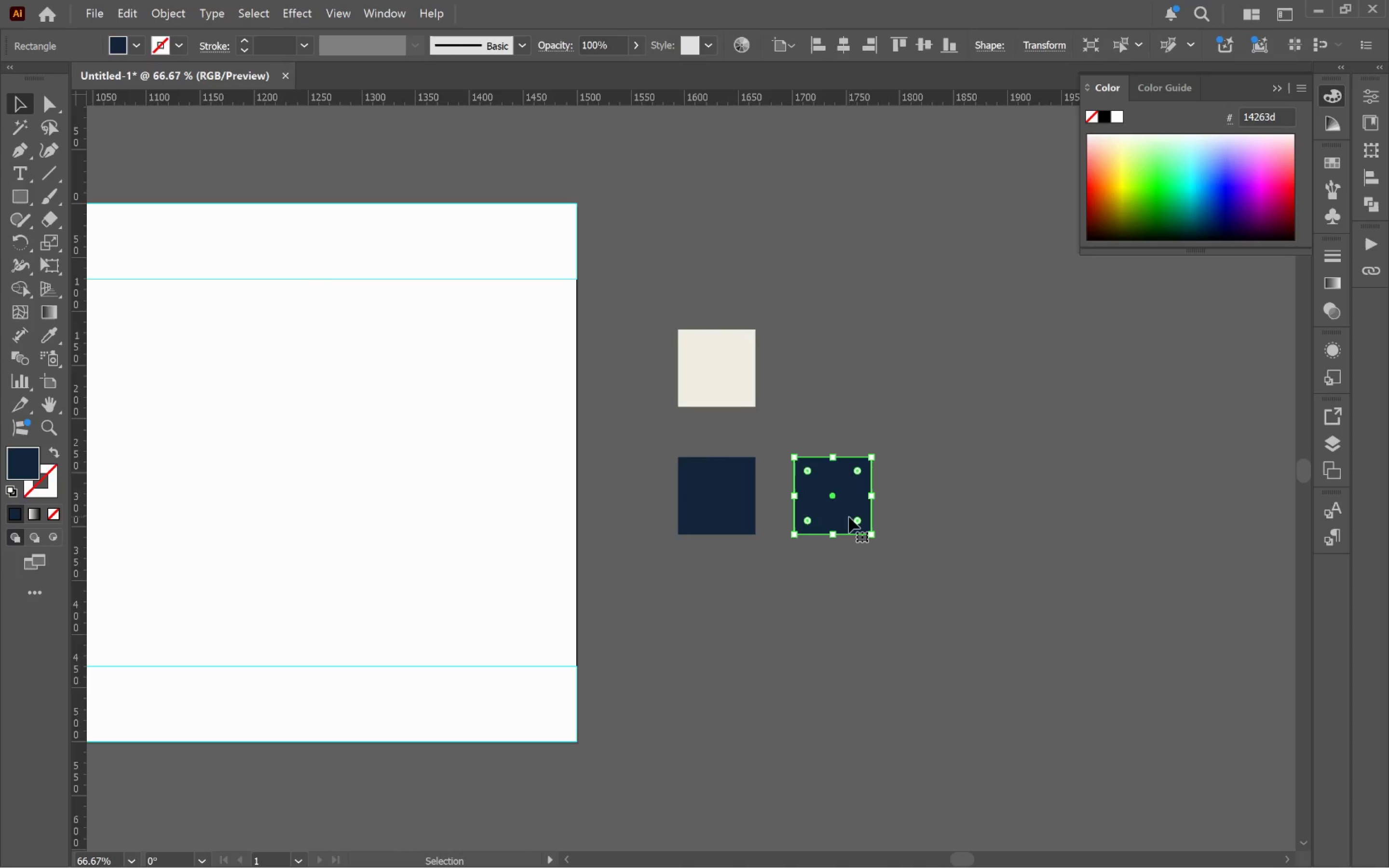 
hold_key(key=ShiftLeft, duration=0.76)
 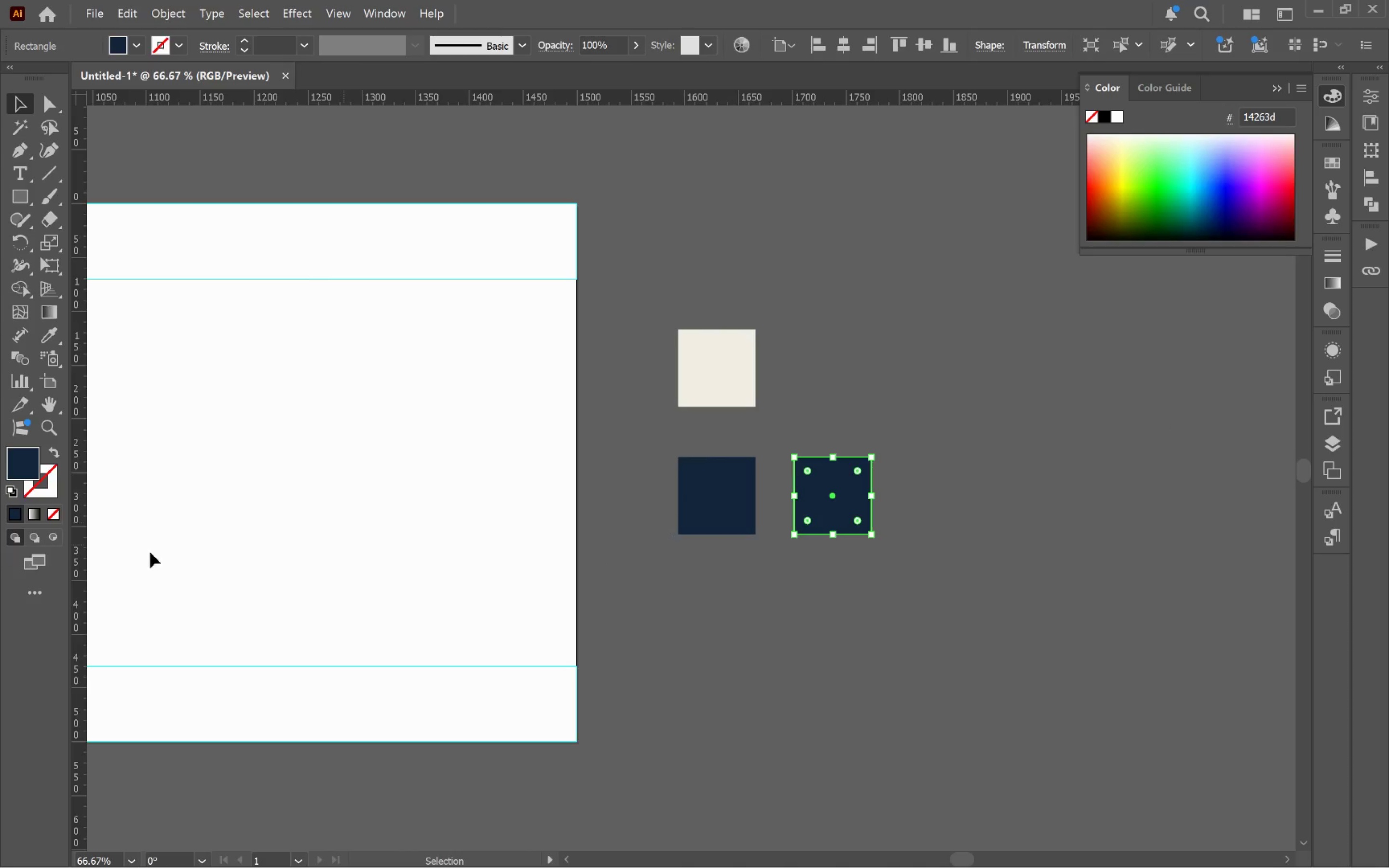 
double_click([19, 463])
 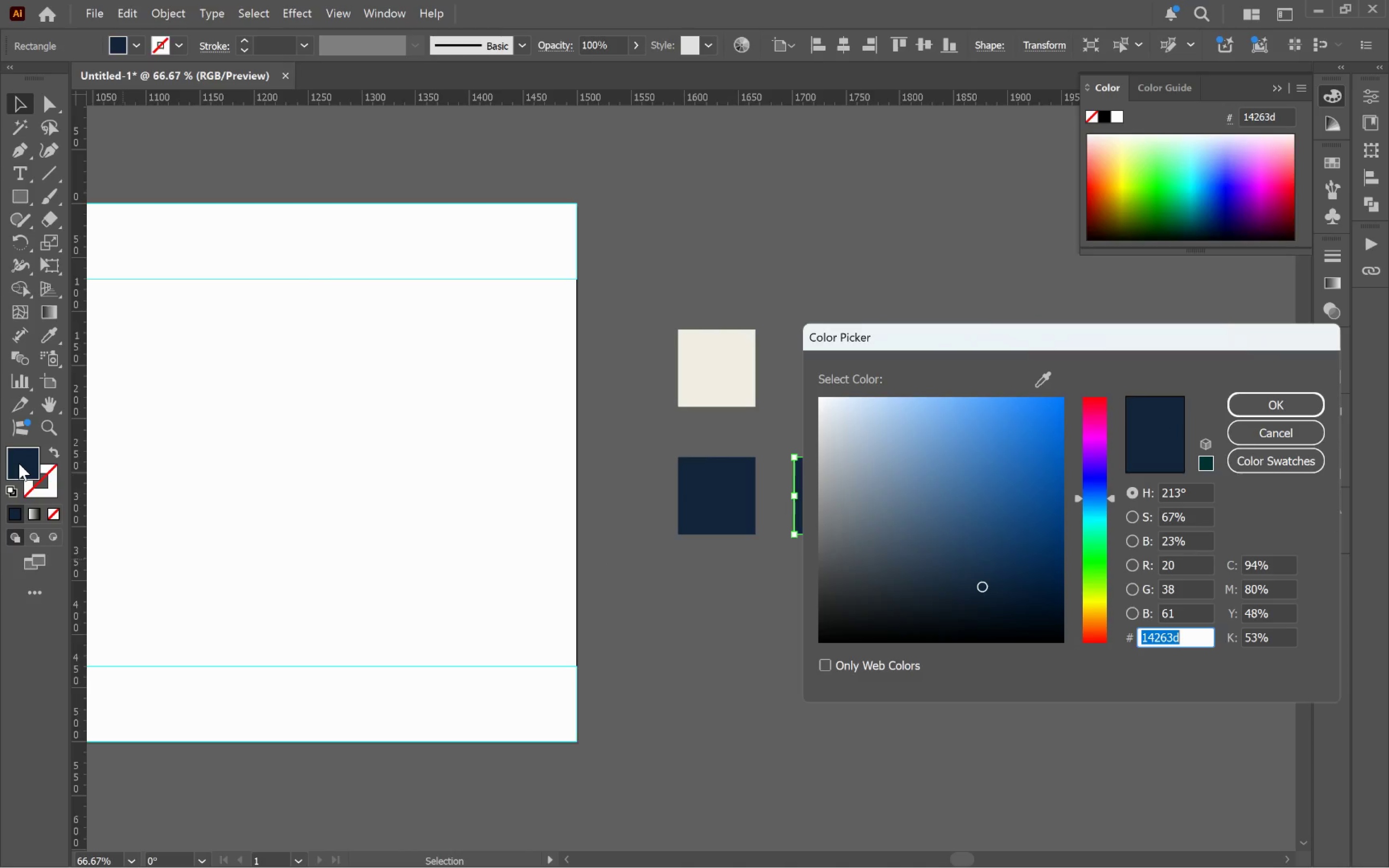 
type(c9a46a)
key(Tab)
 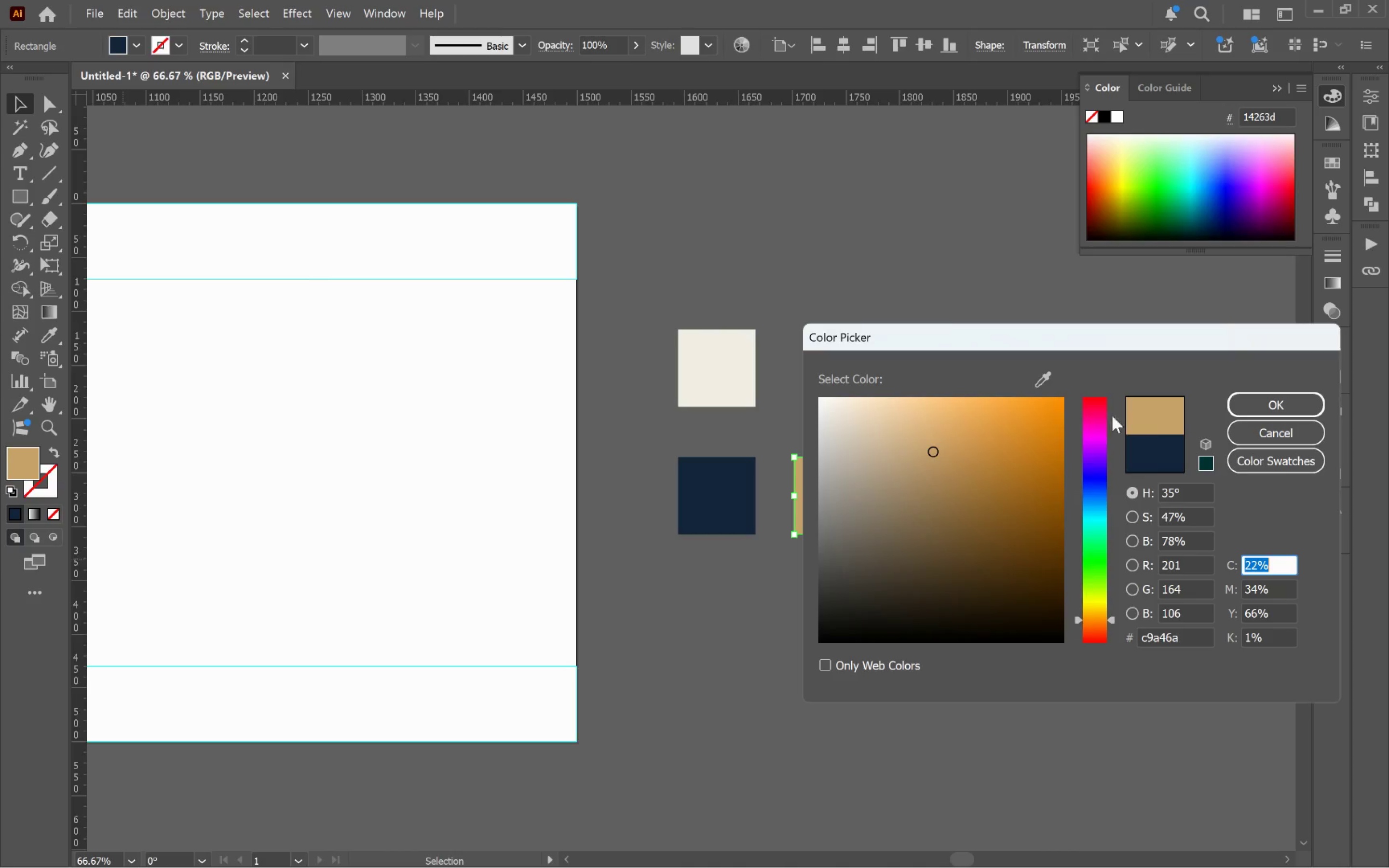 
left_click([1288, 402])
 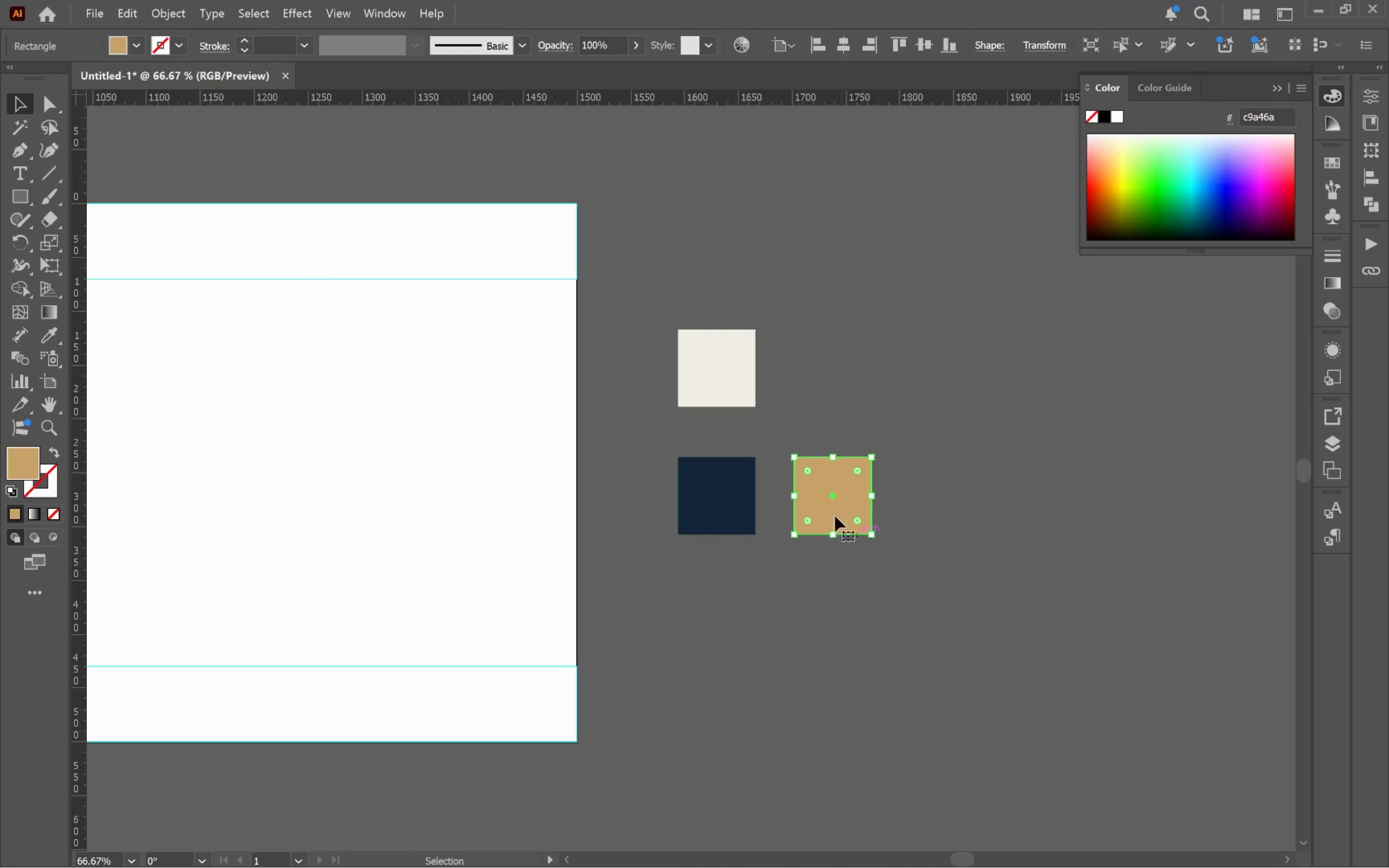 
hold_key(key=AltLeft, duration=1.43)
left_click_drag(start_coordinate=[827, 502], to_coordinate=[946, 507])
 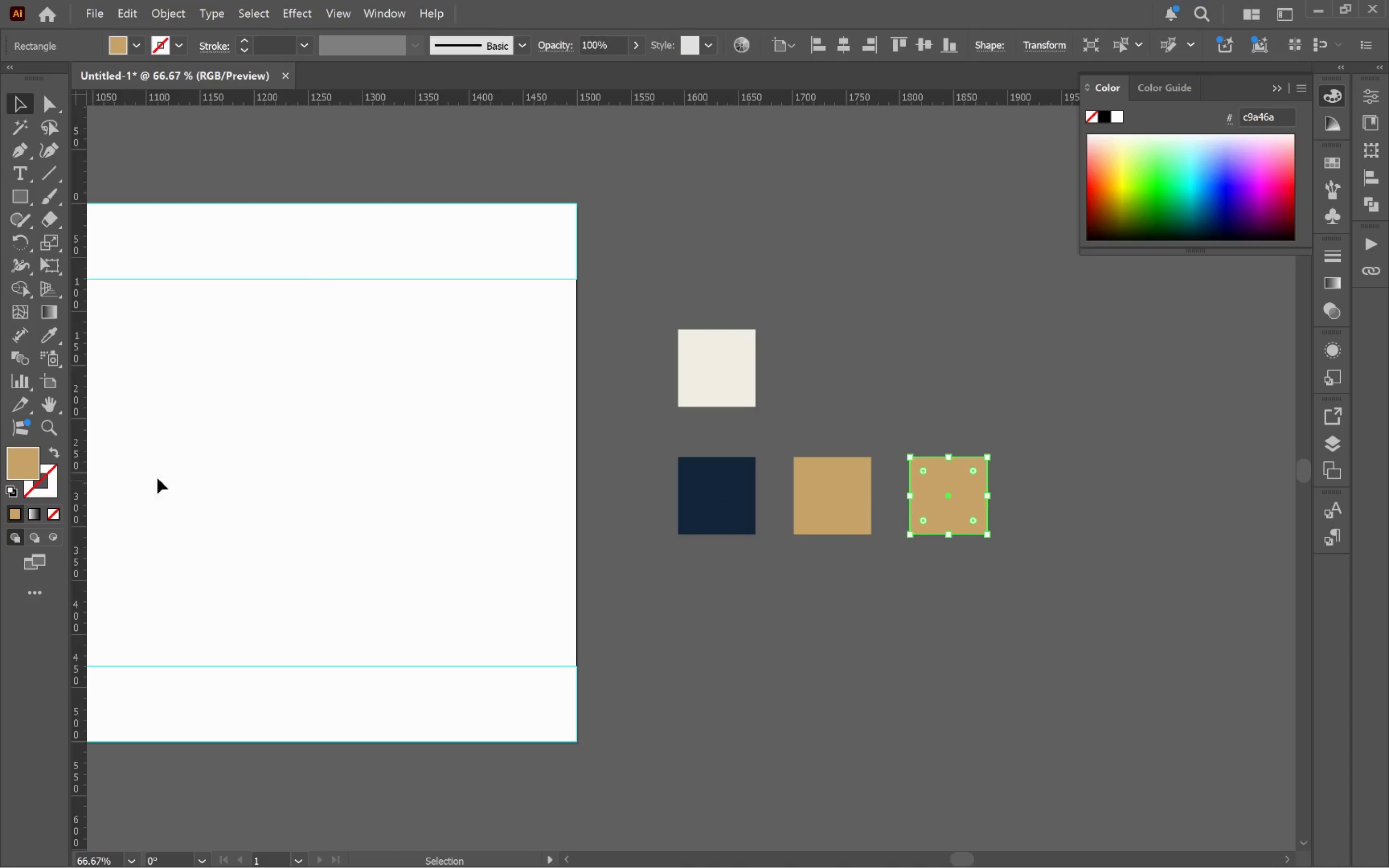 
hold_key(key=ShiftLeft, duration=1.31)
 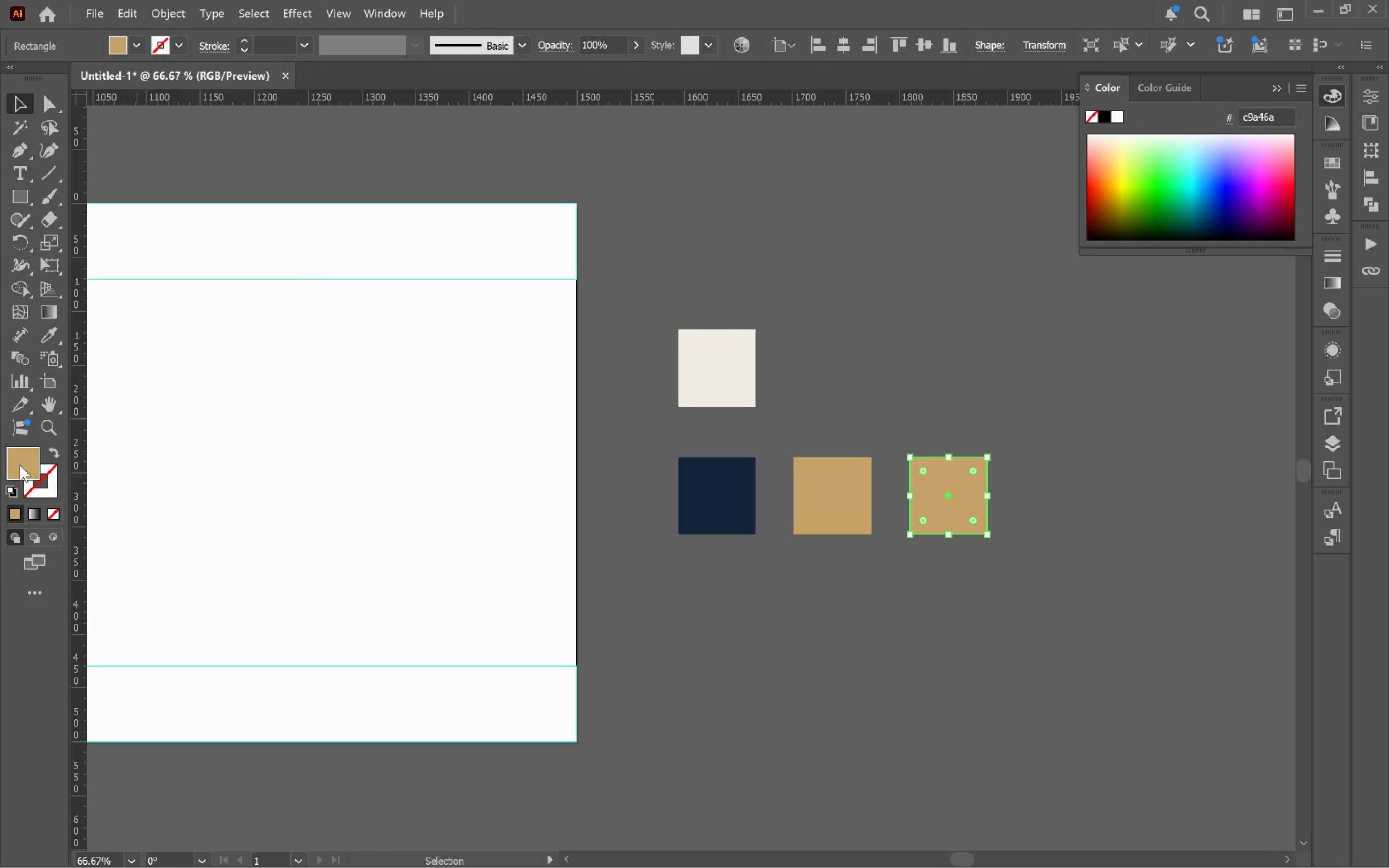 
double_click([20, 465])
 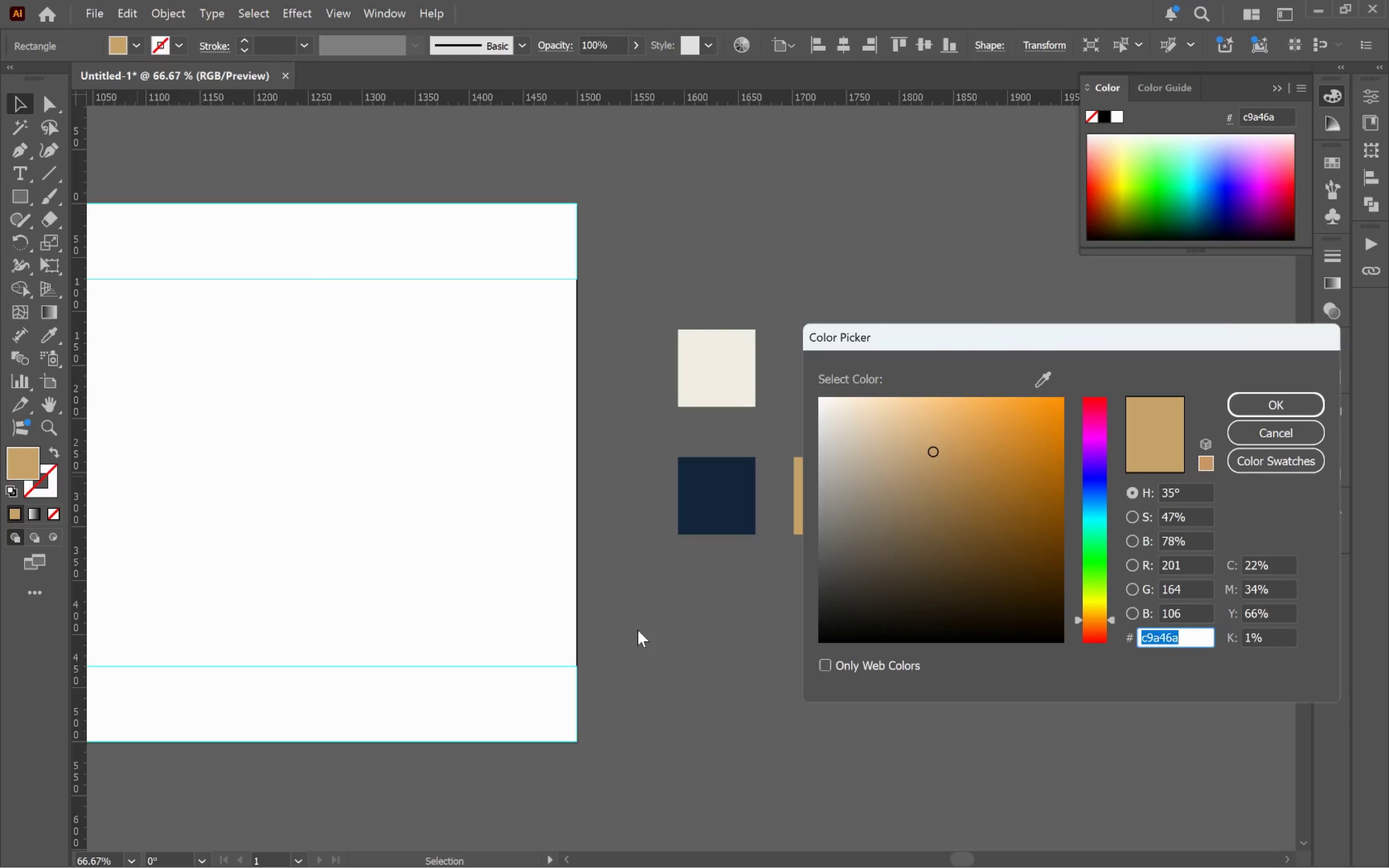 
wait(6.34)
 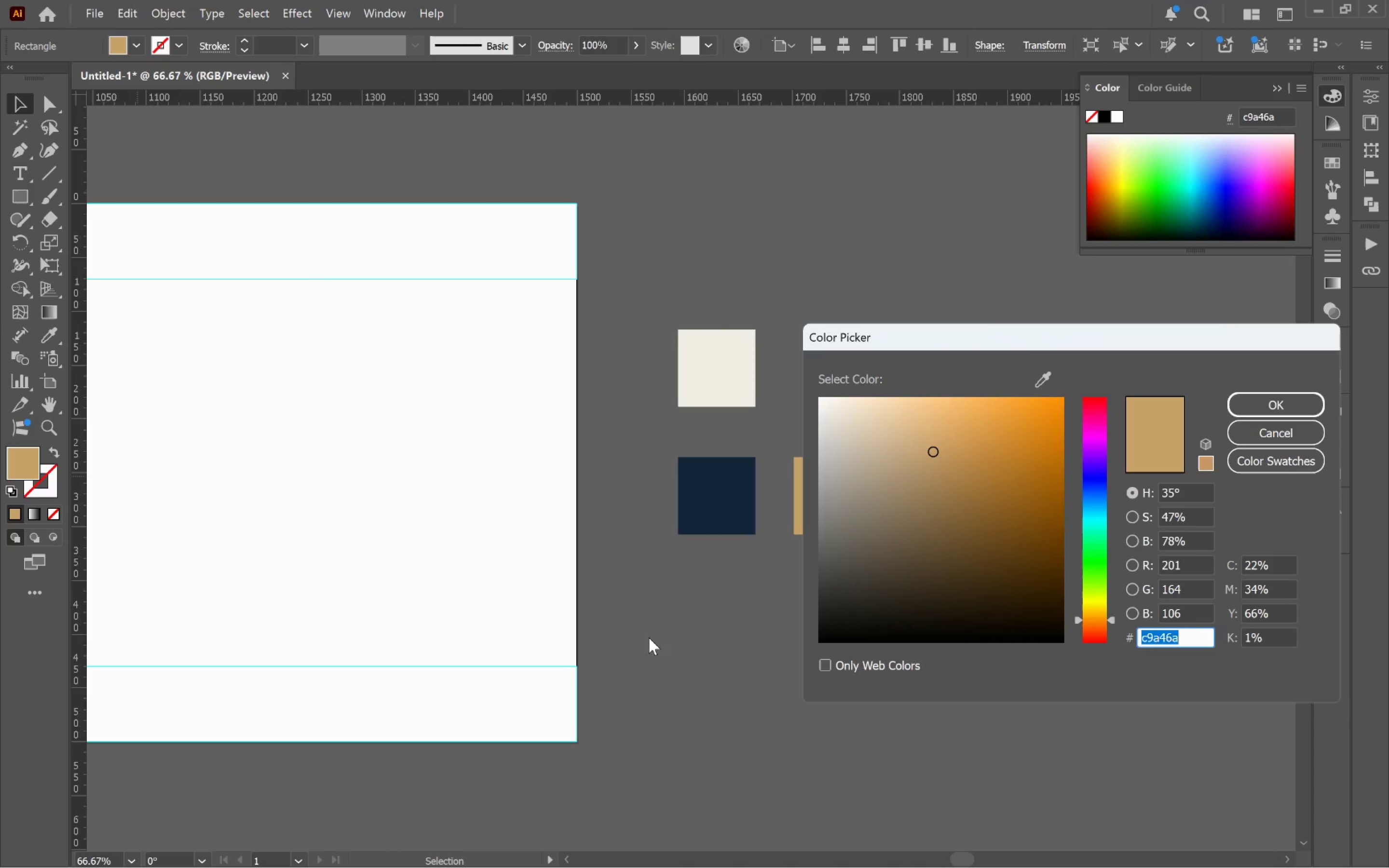 
type(3b3b3b)
key(Tab)
 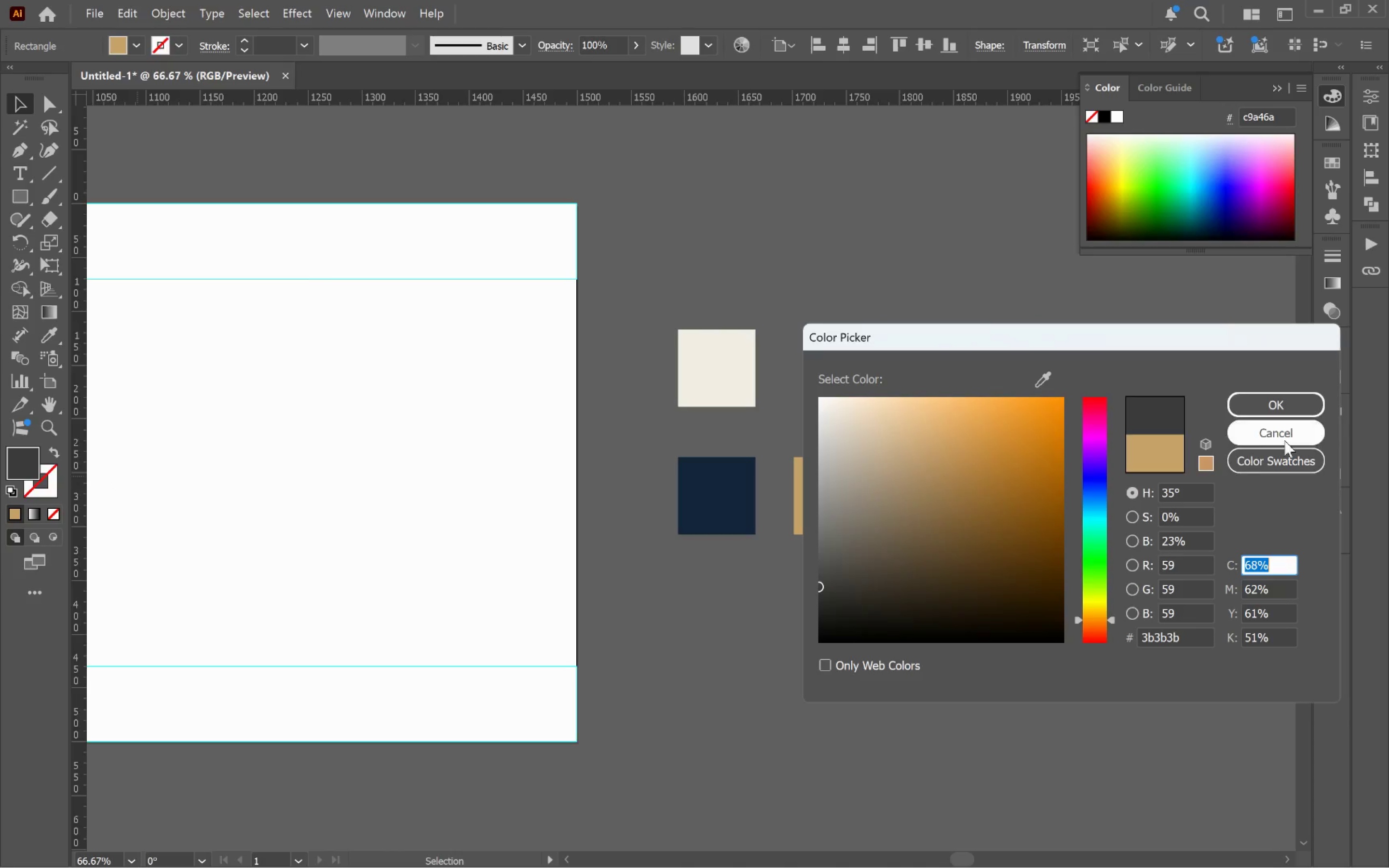 
left_click([1250, 410])
 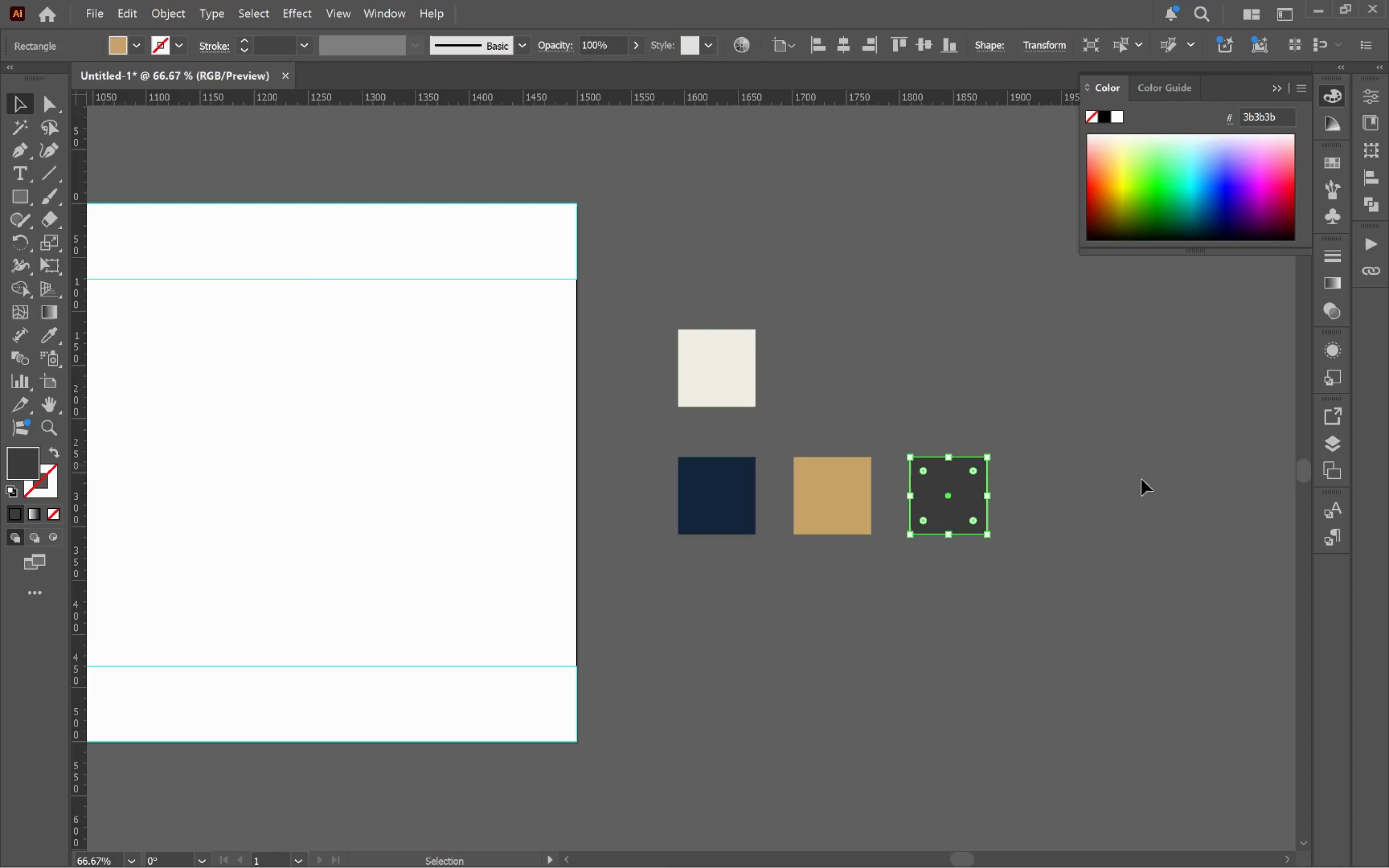 
left_click([1134, 504])
 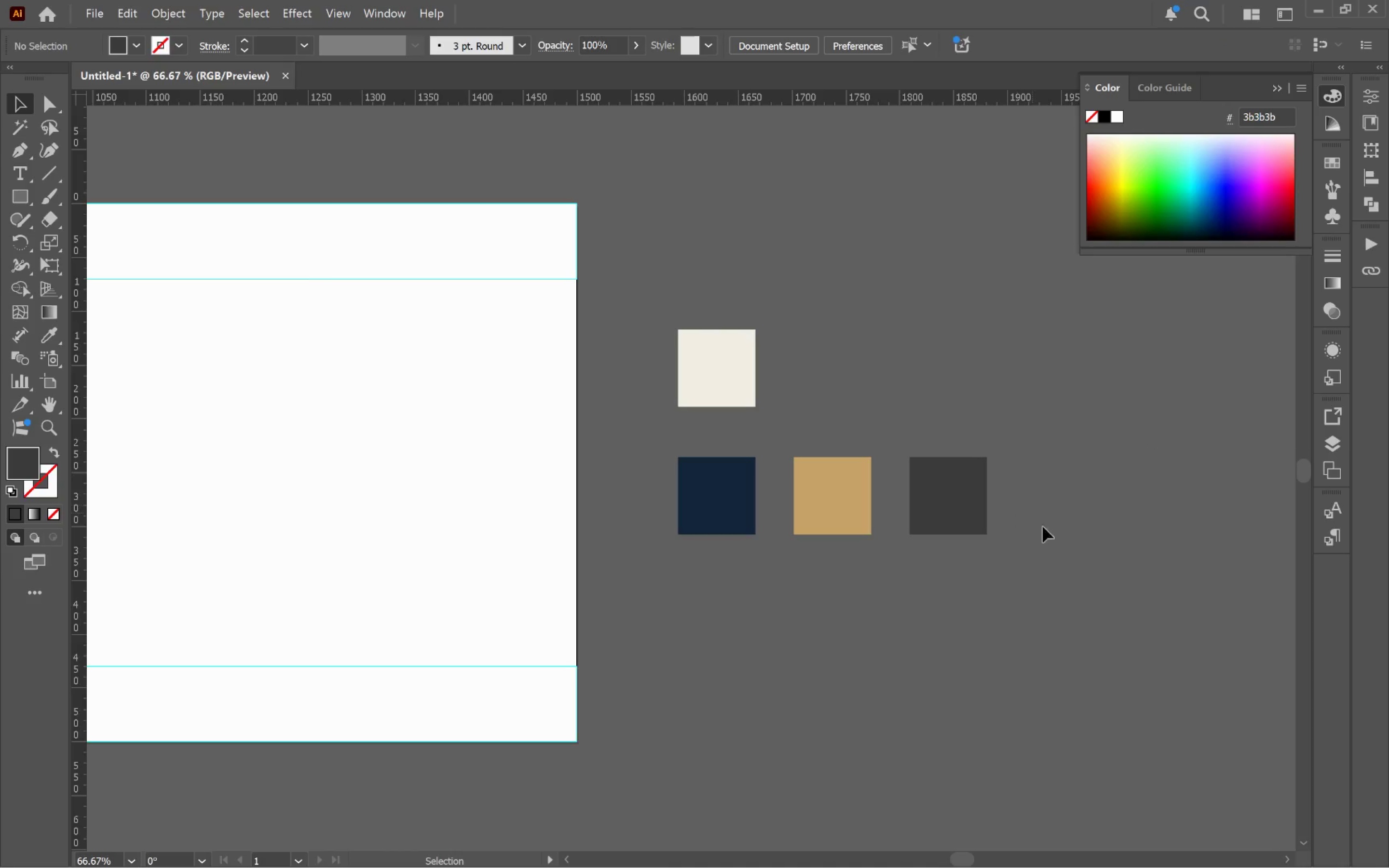 
left_click_drag(start_coordinate=[1074, 631], to_coordinate=[713, 258])
 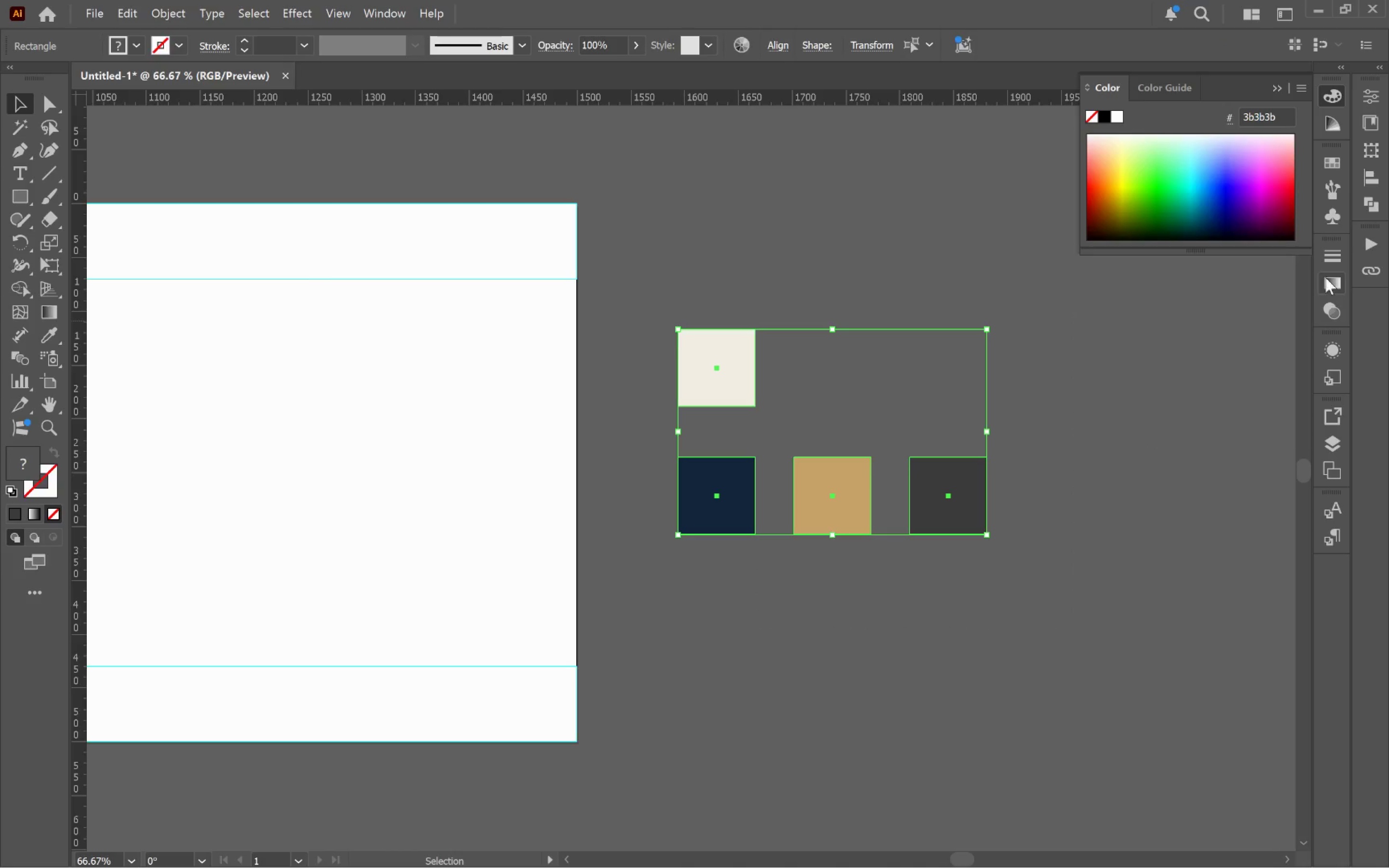 
left_click([1337, 167])
 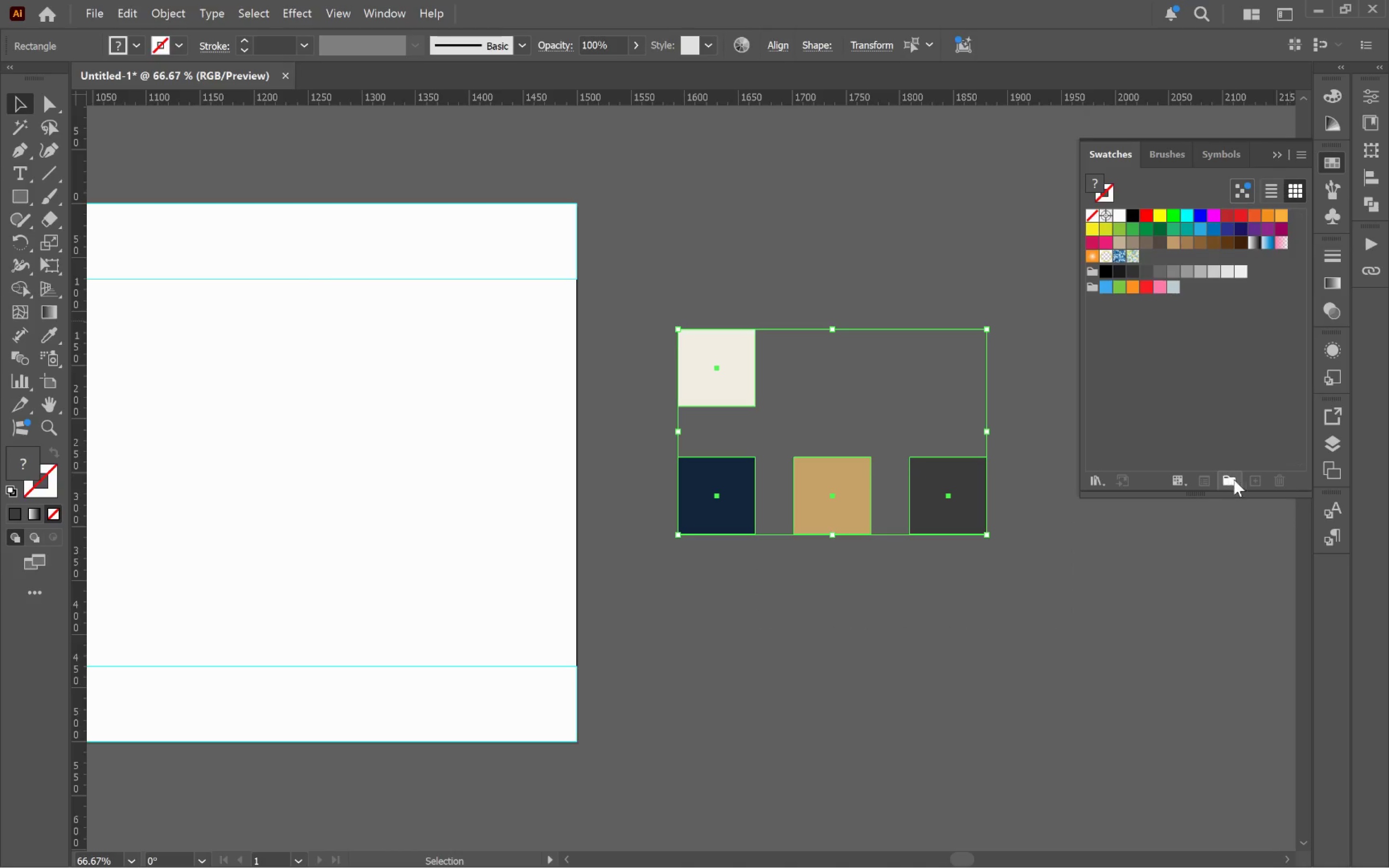 
left_click([1229, 479])
 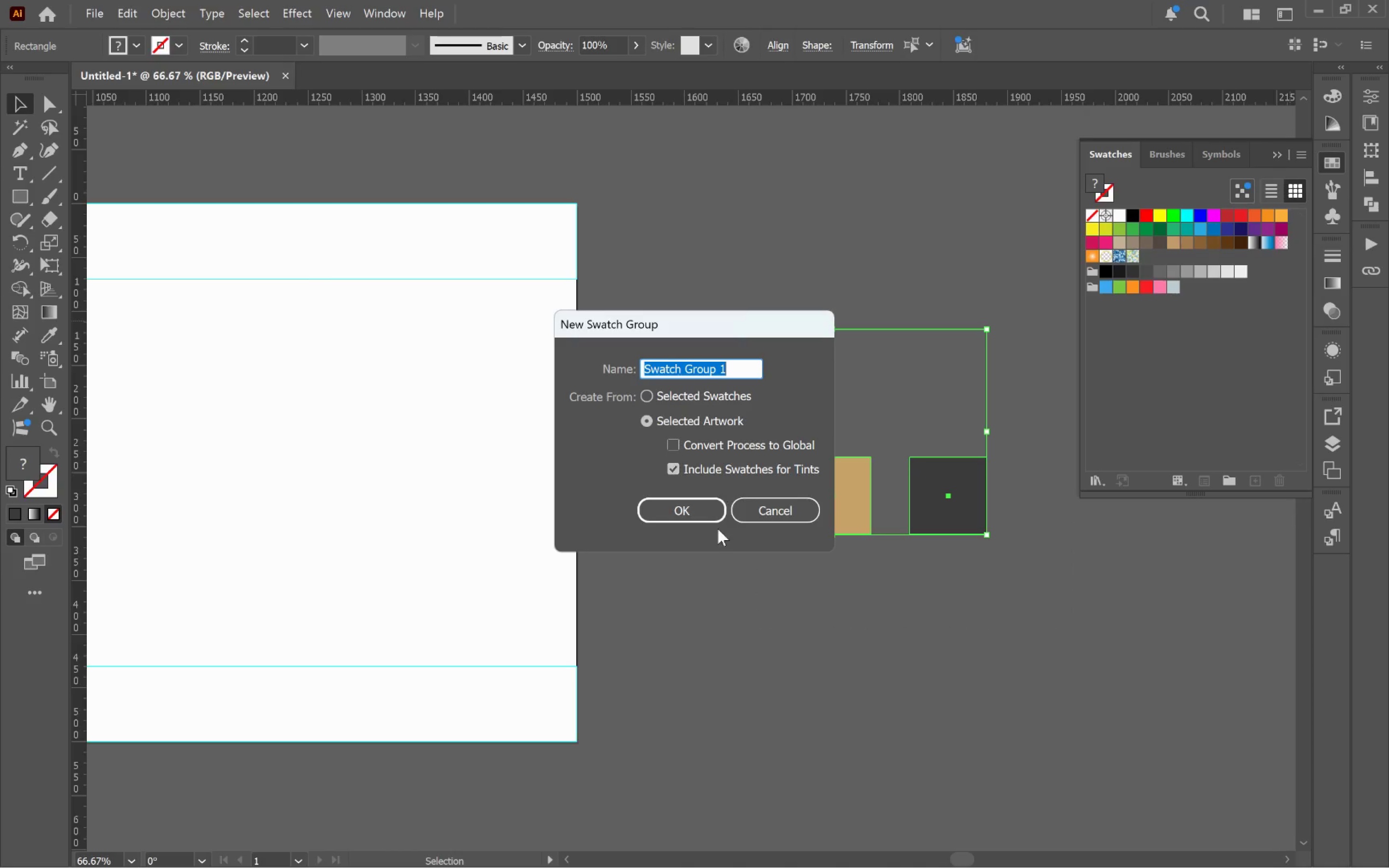 
left_click([695, 513])
 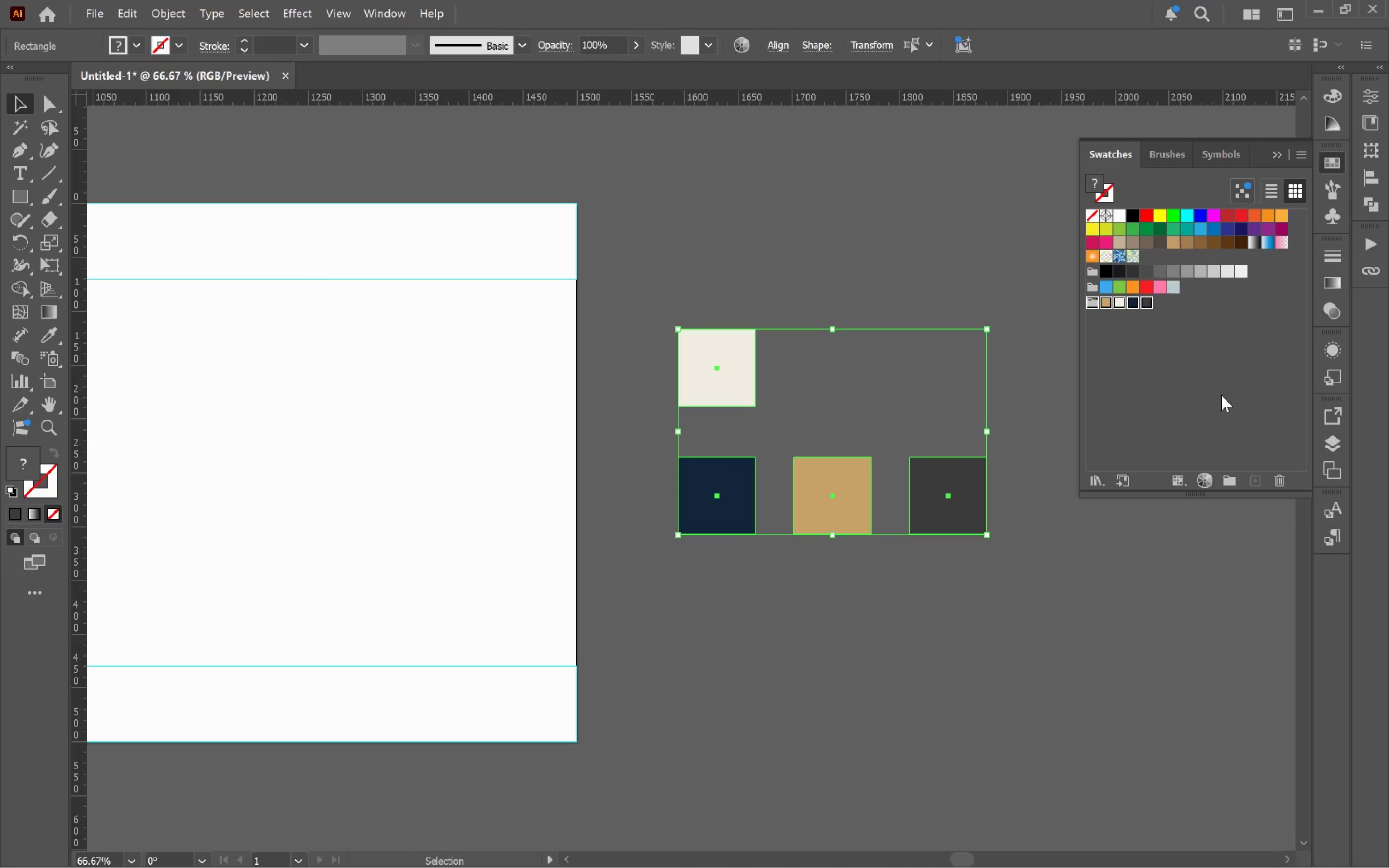 
left_click([1194, 380])
 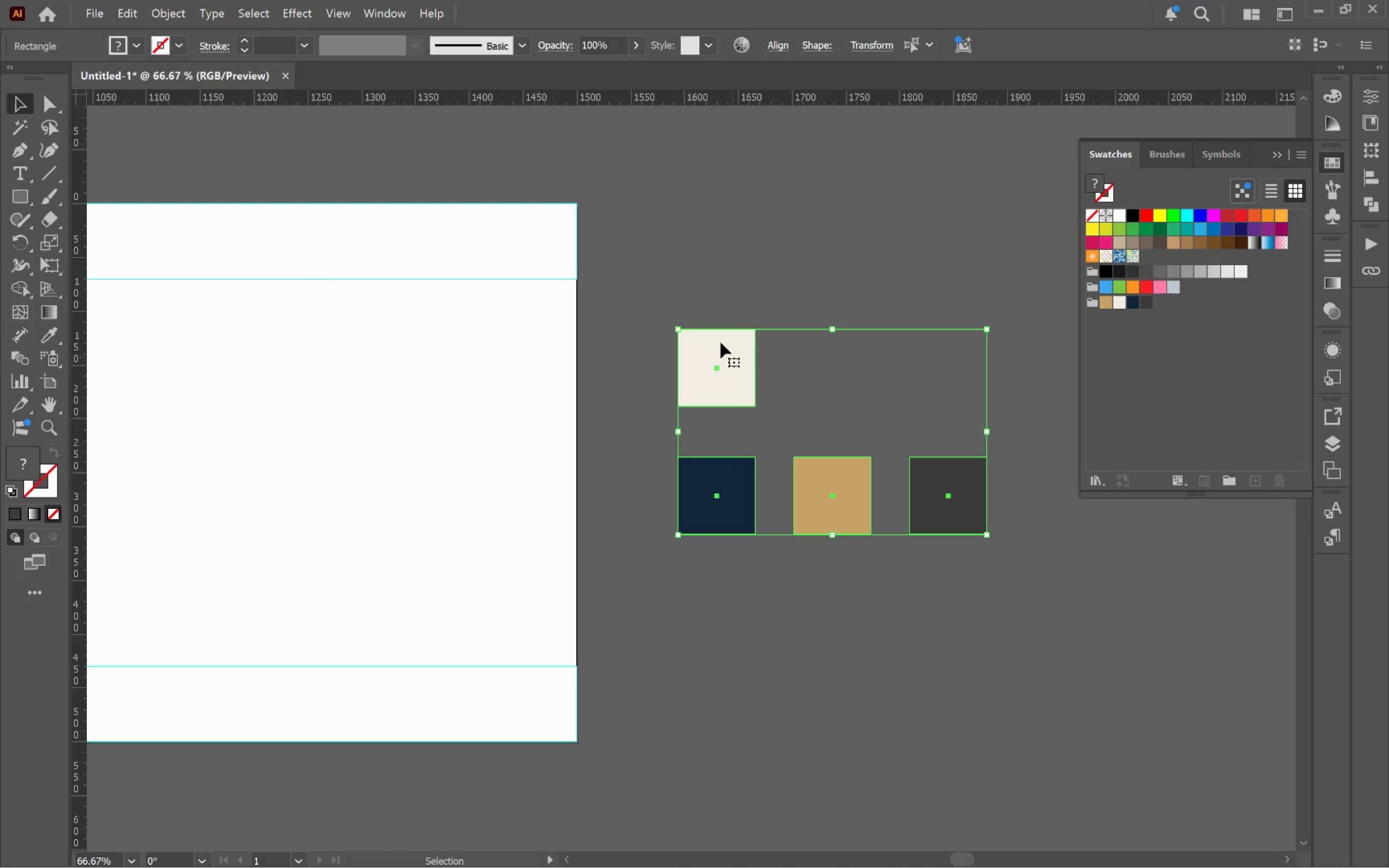 
left_click_drag(start_coordinate=[690, 289], to_coordinate=[964, 569])
 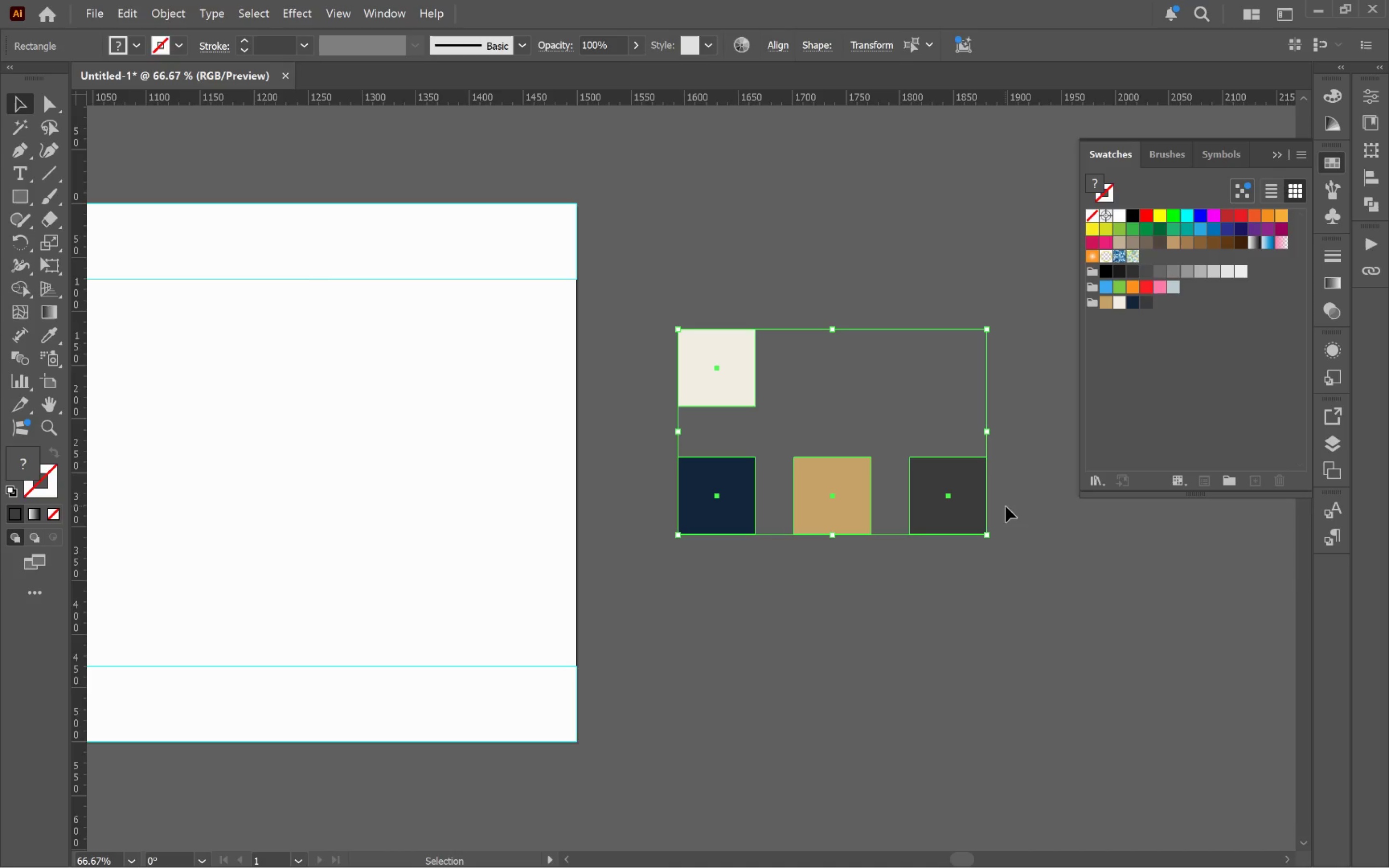 
key(Backspace)
 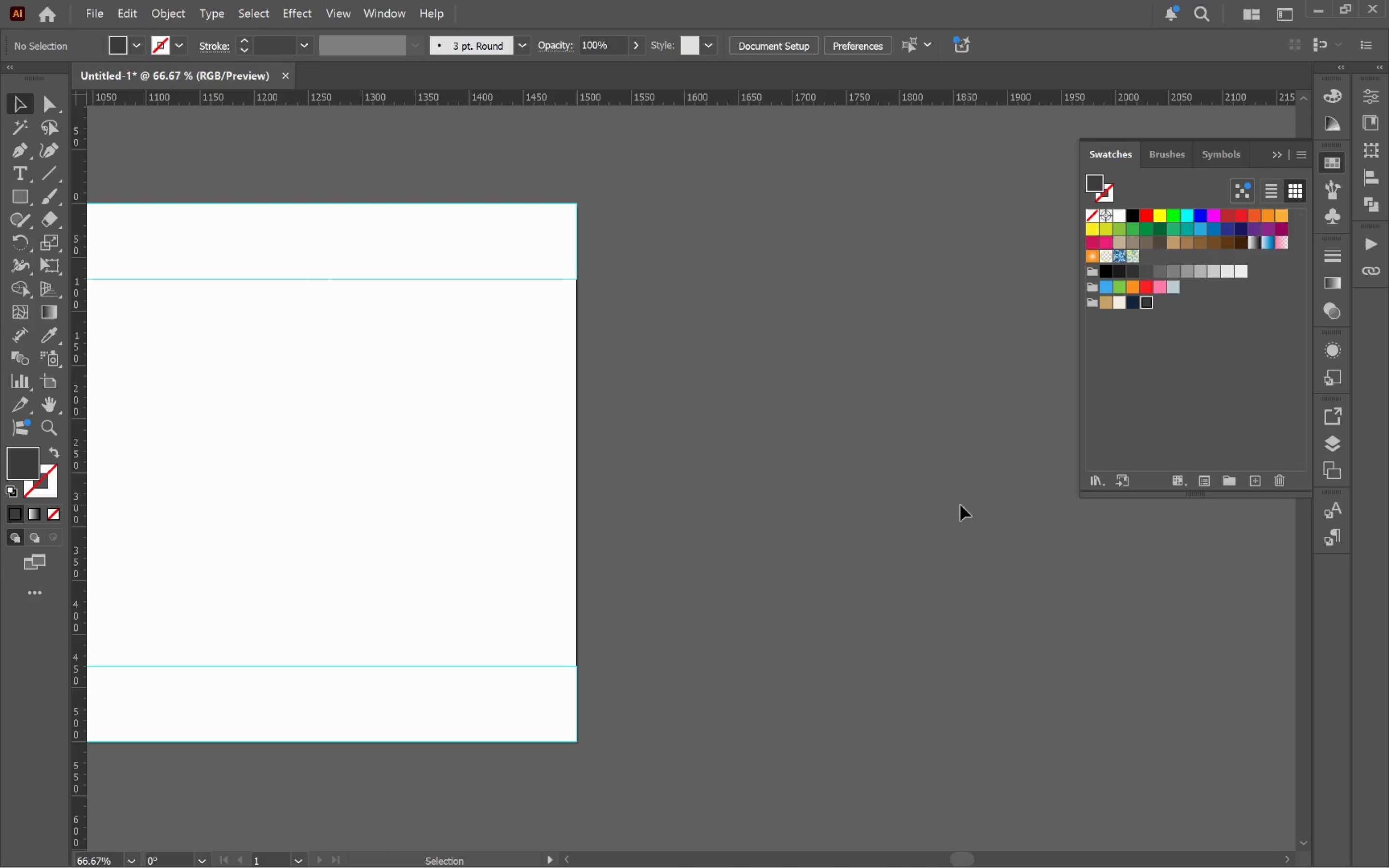 
left_click([890, 475])
 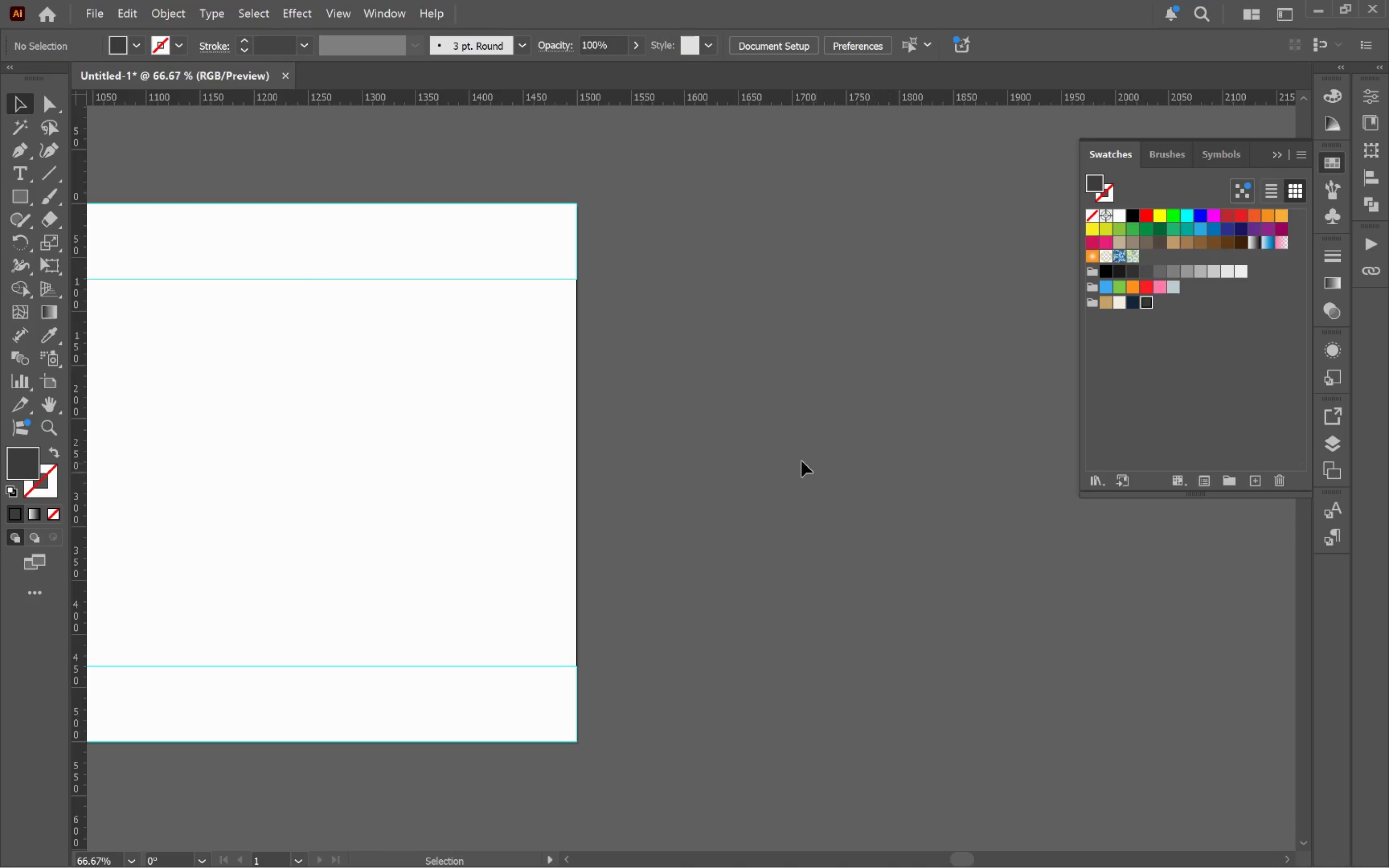 
hold_key(key=AltLeft, duration=0.46)
 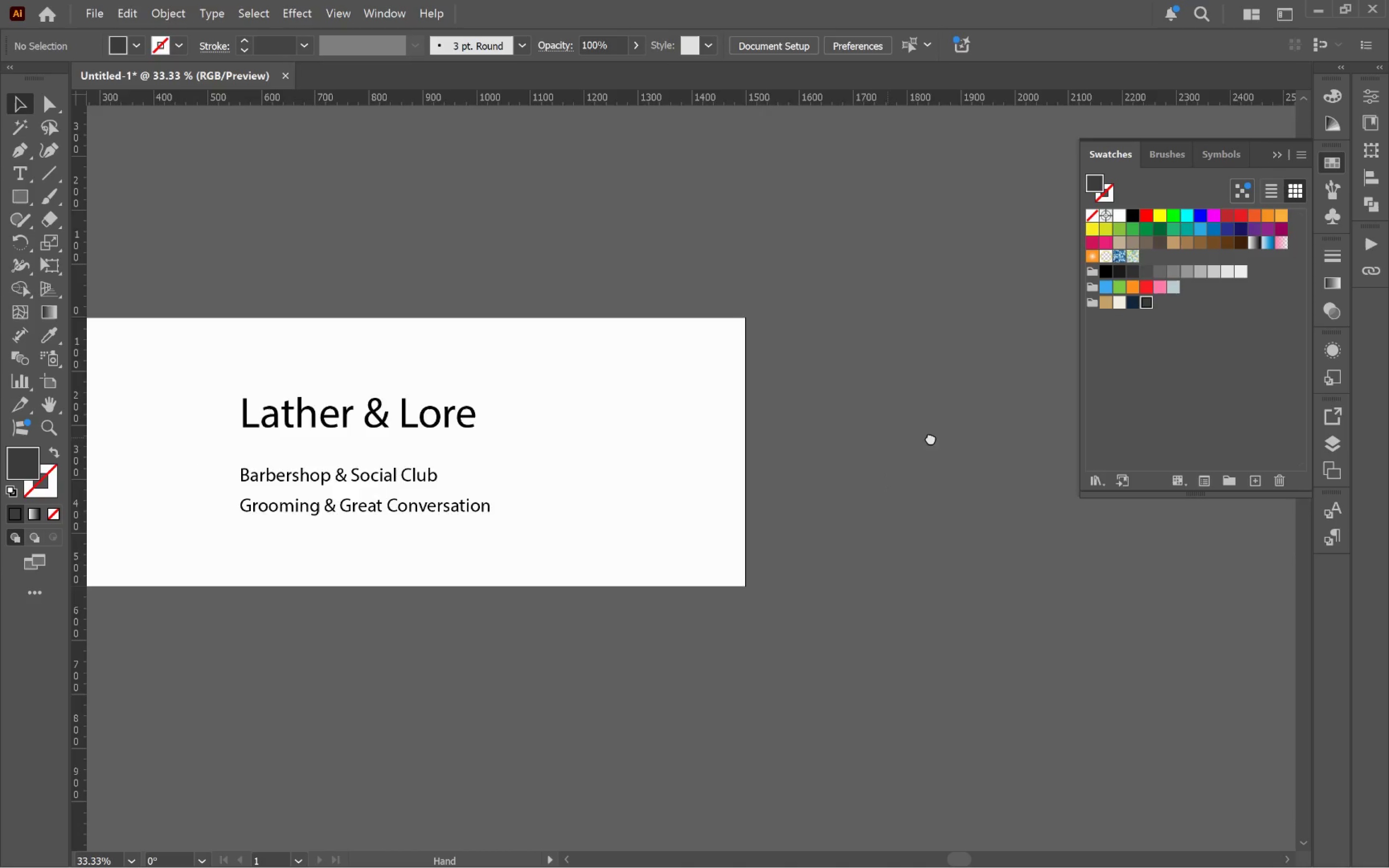 
hold_key(key=Space, duration=0.63)
 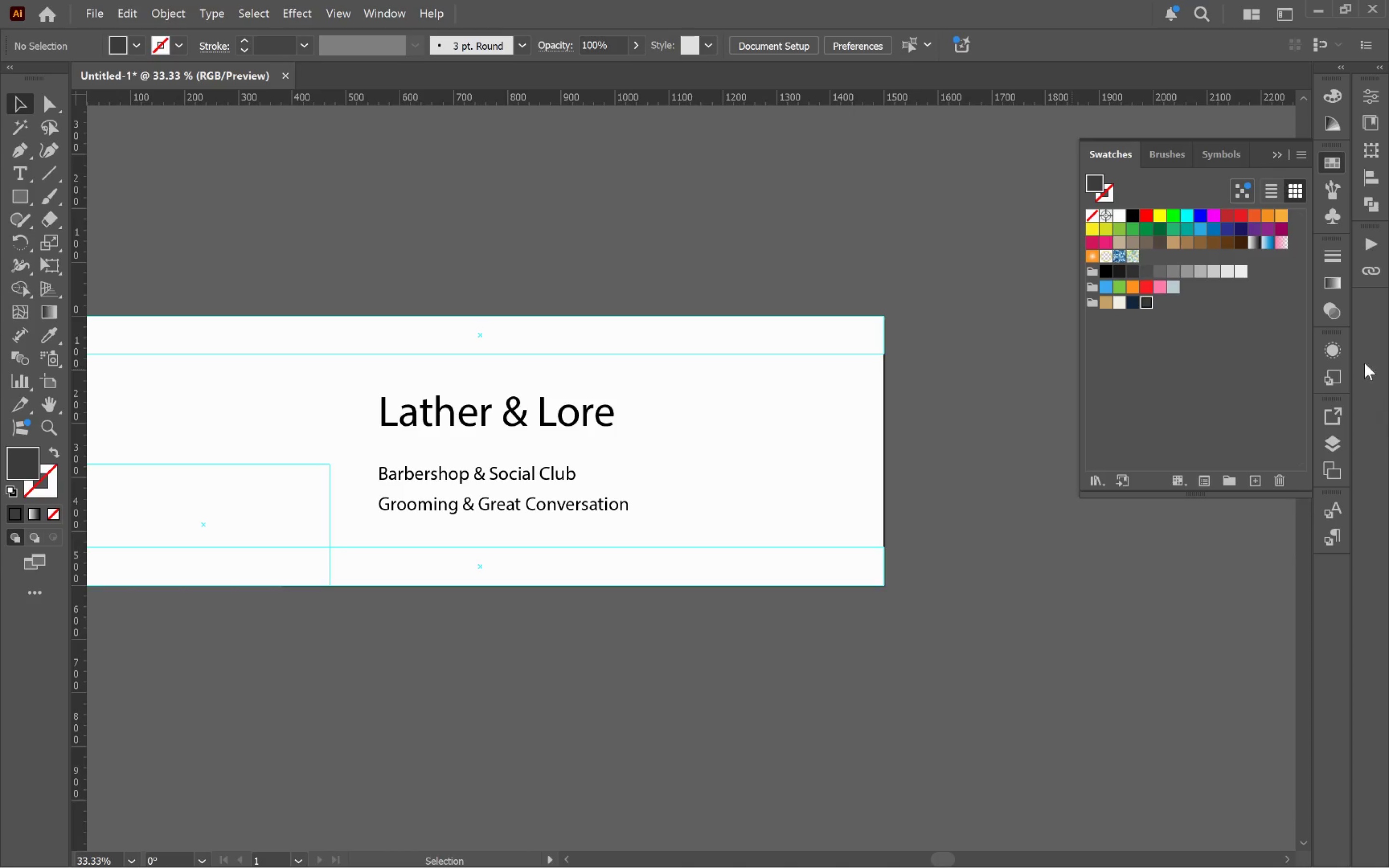 
scroll: coordinate [771, 449], scroll_direction: down, amount: 2.0
 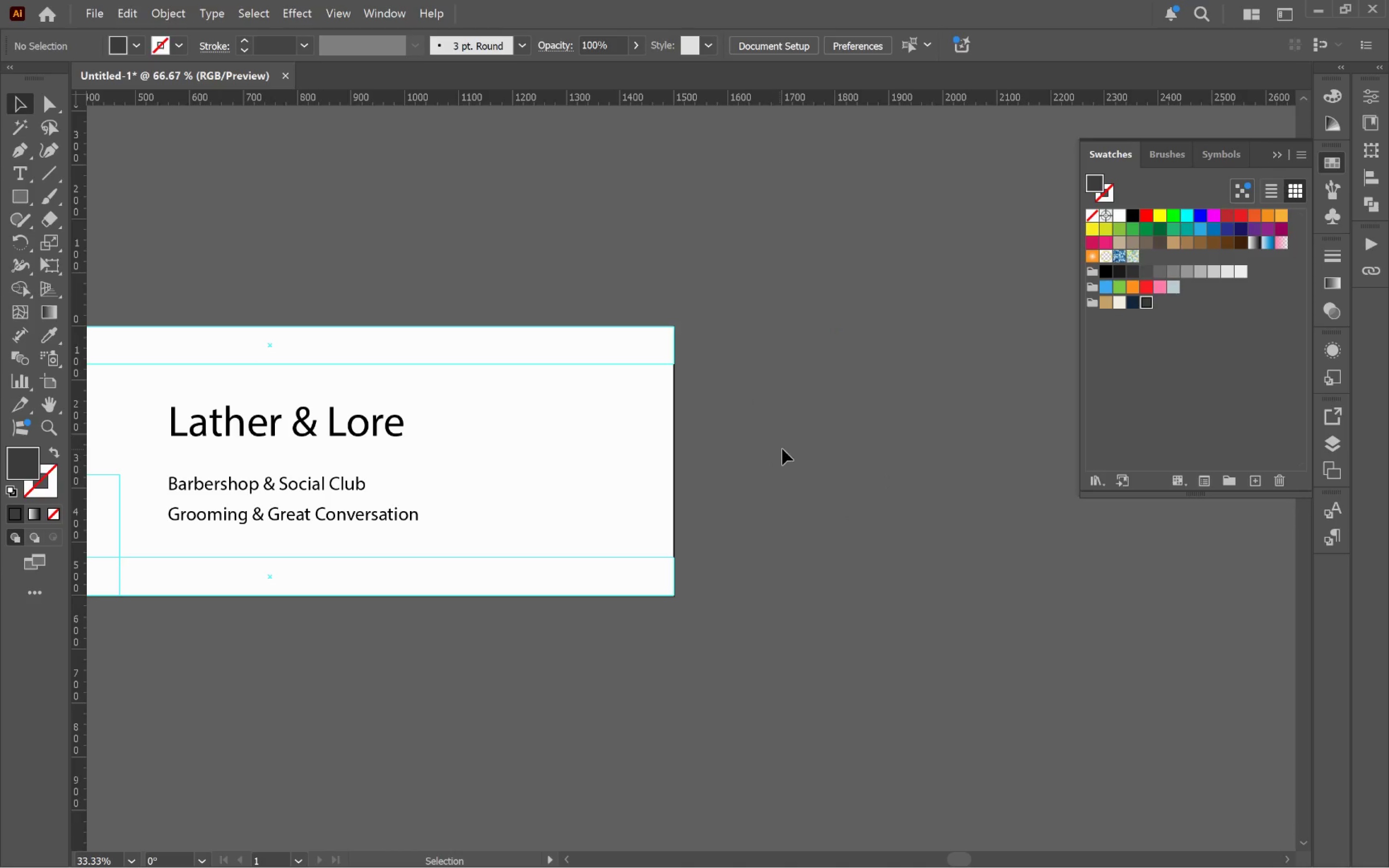 
left_click_drag(start_coordinate=[817, 446], to_coordinate=[1027, 436])
 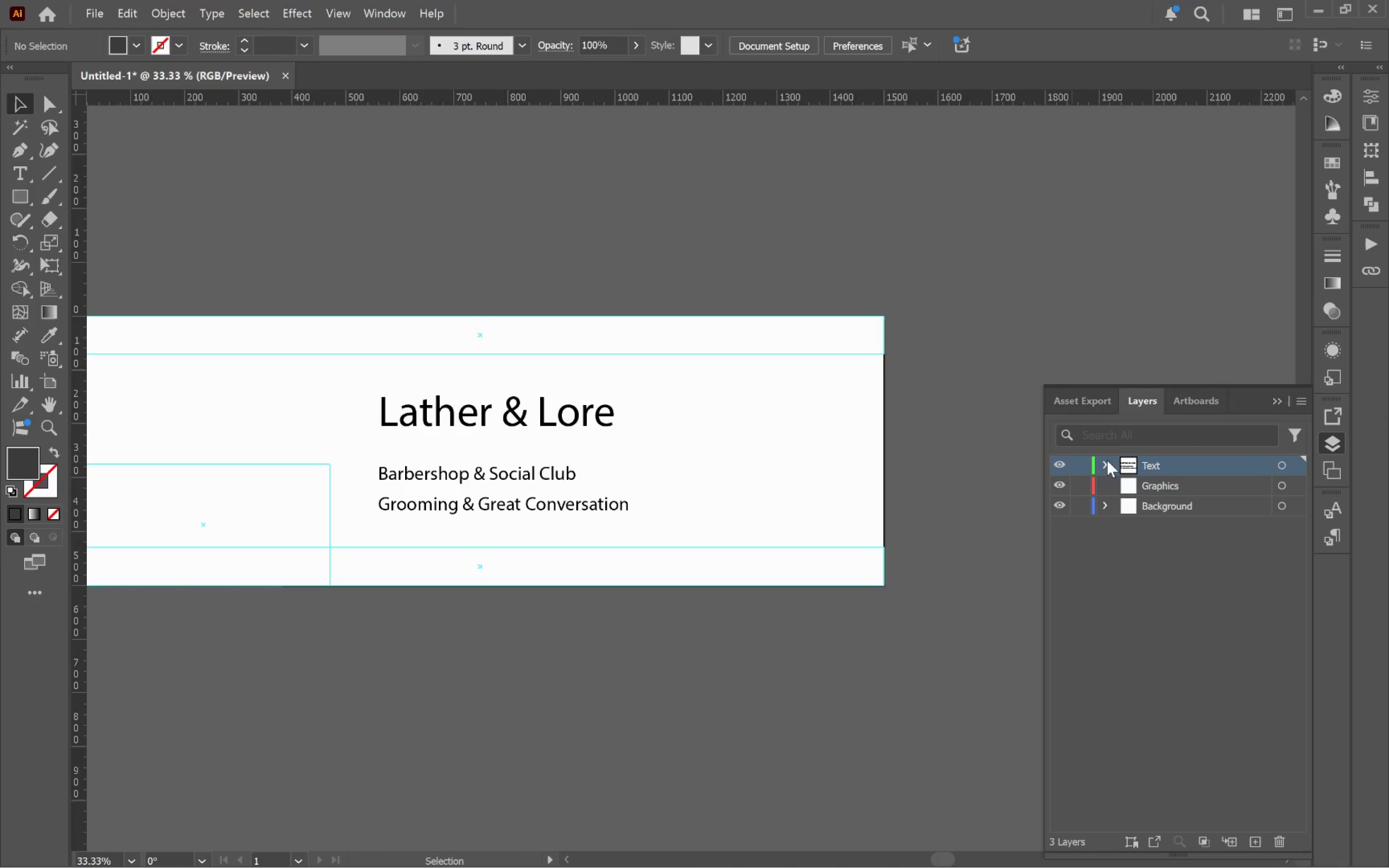 
left_click([1213, 508])
 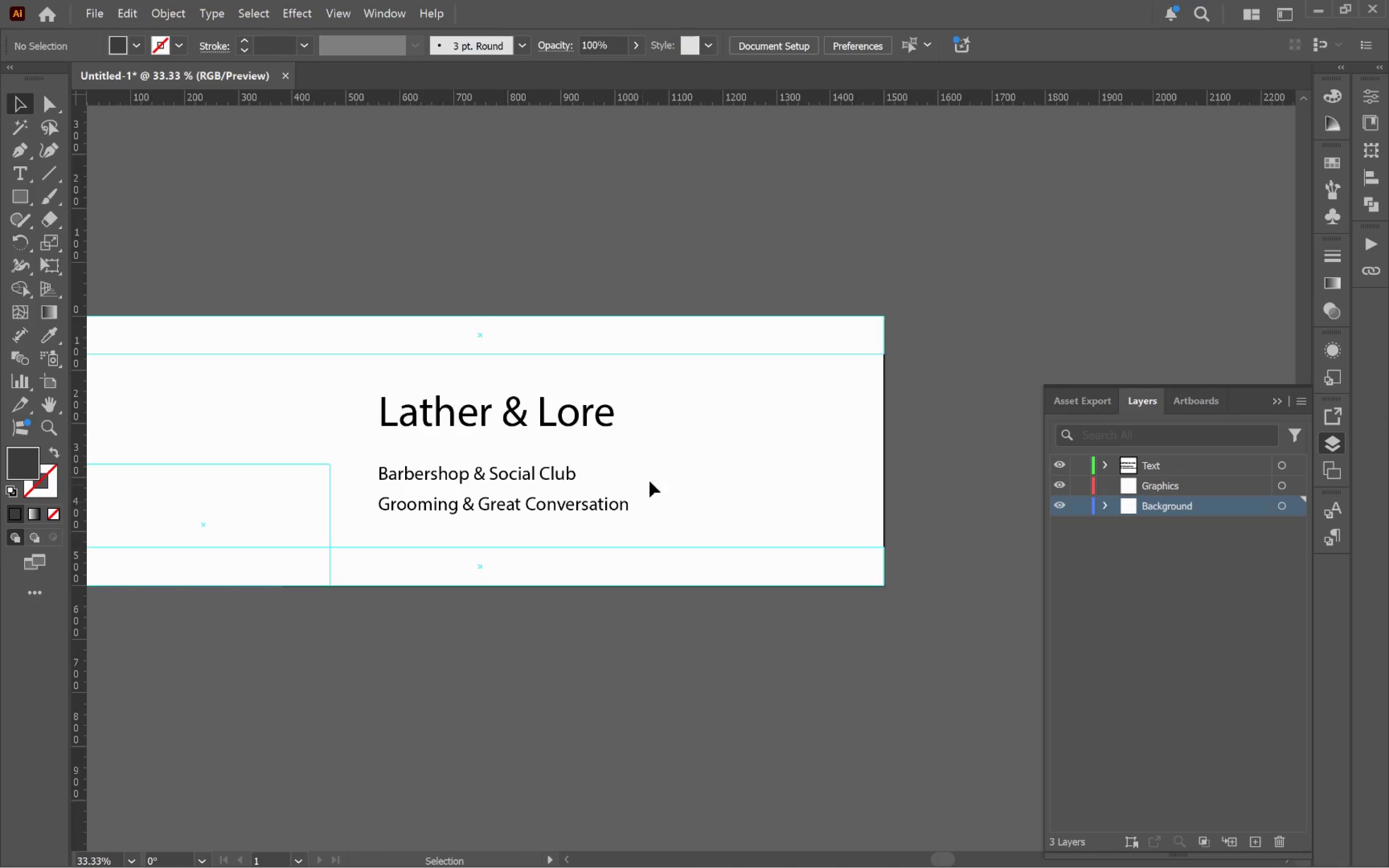 
hold_key(key=AltLeft, duration=0.34)
 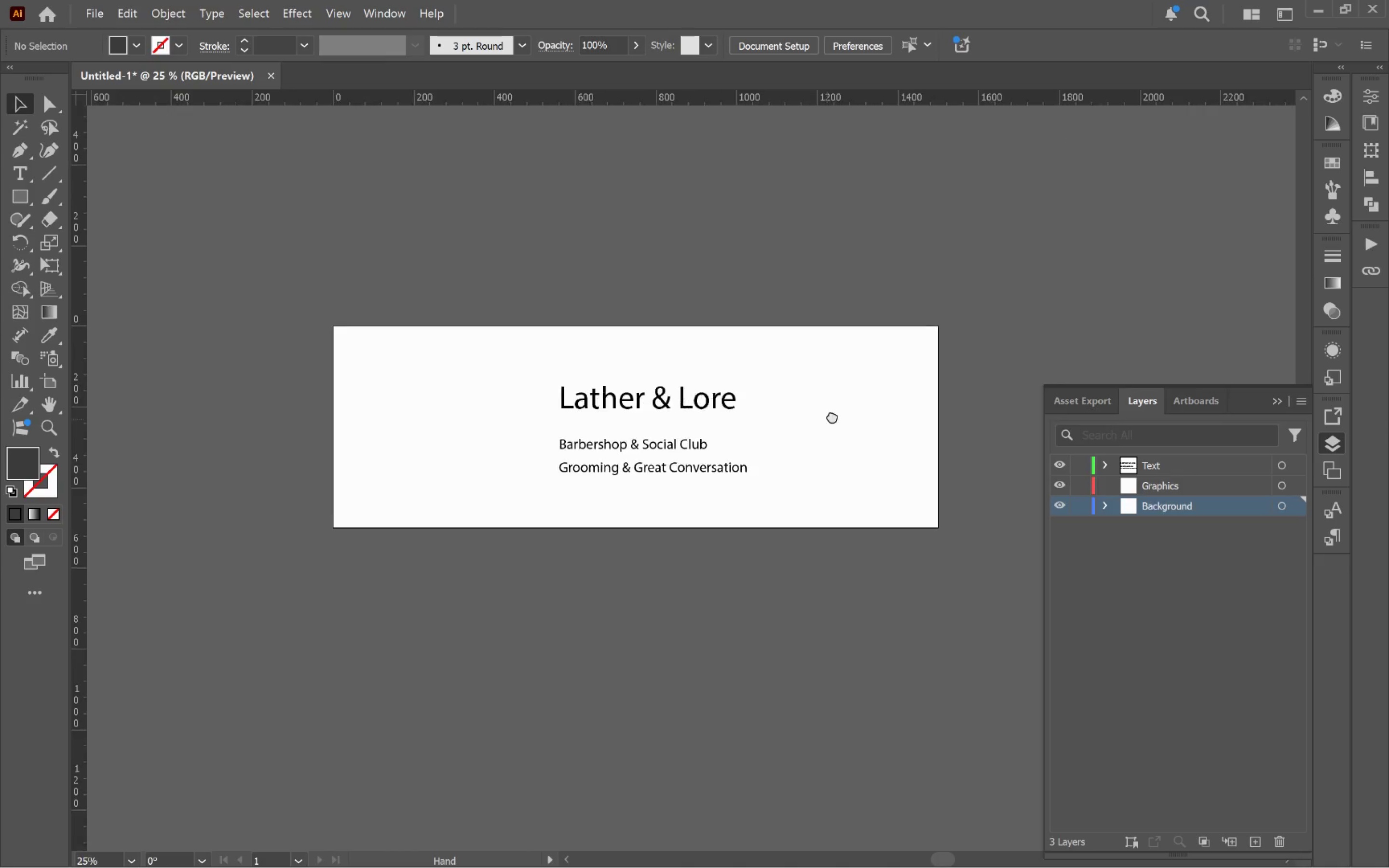 
hold_key(key=Space, duration=0.48)
 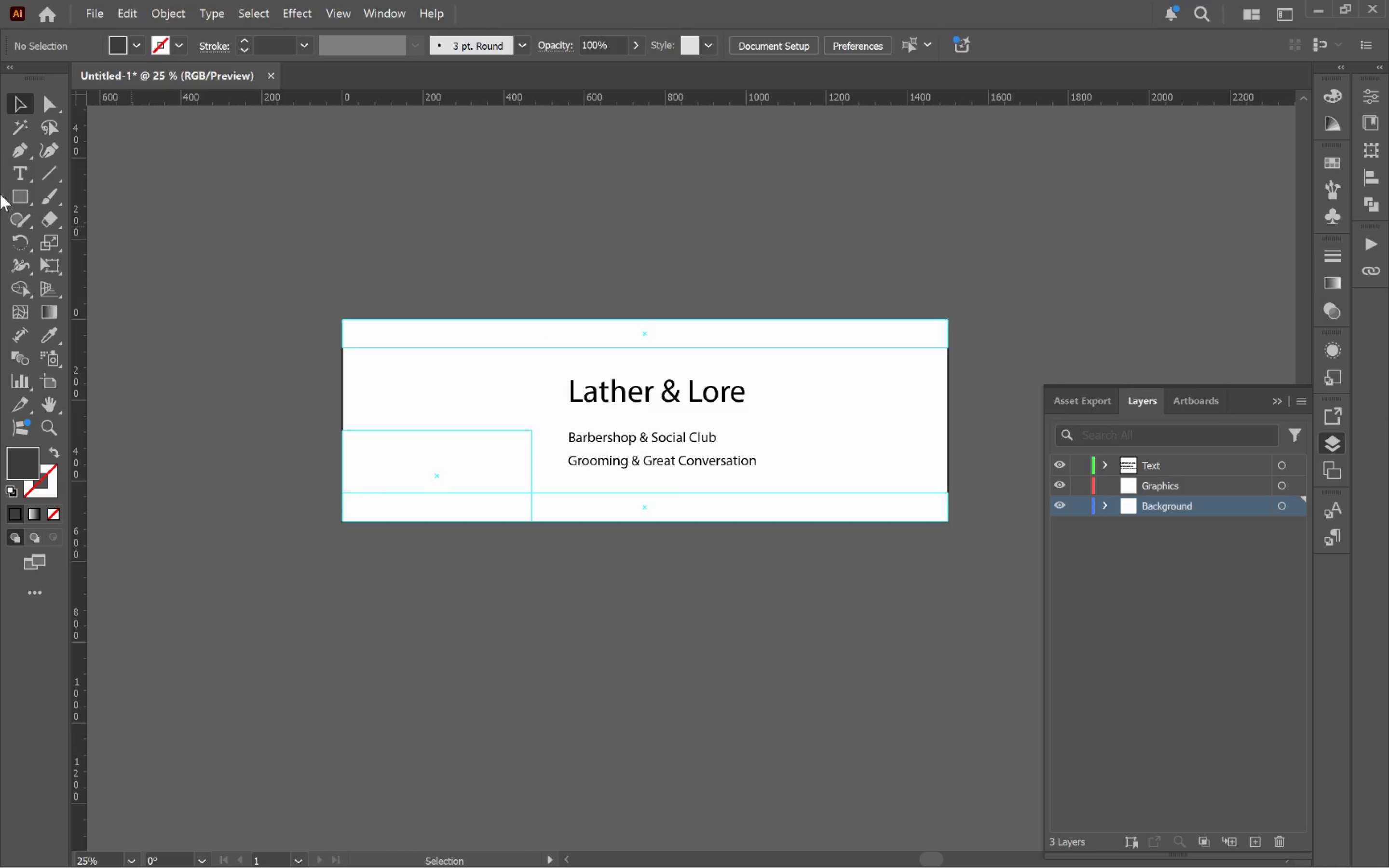 
left_click_drag(start_coordinate=[723, 450], to_coordinate=[836, 412])
 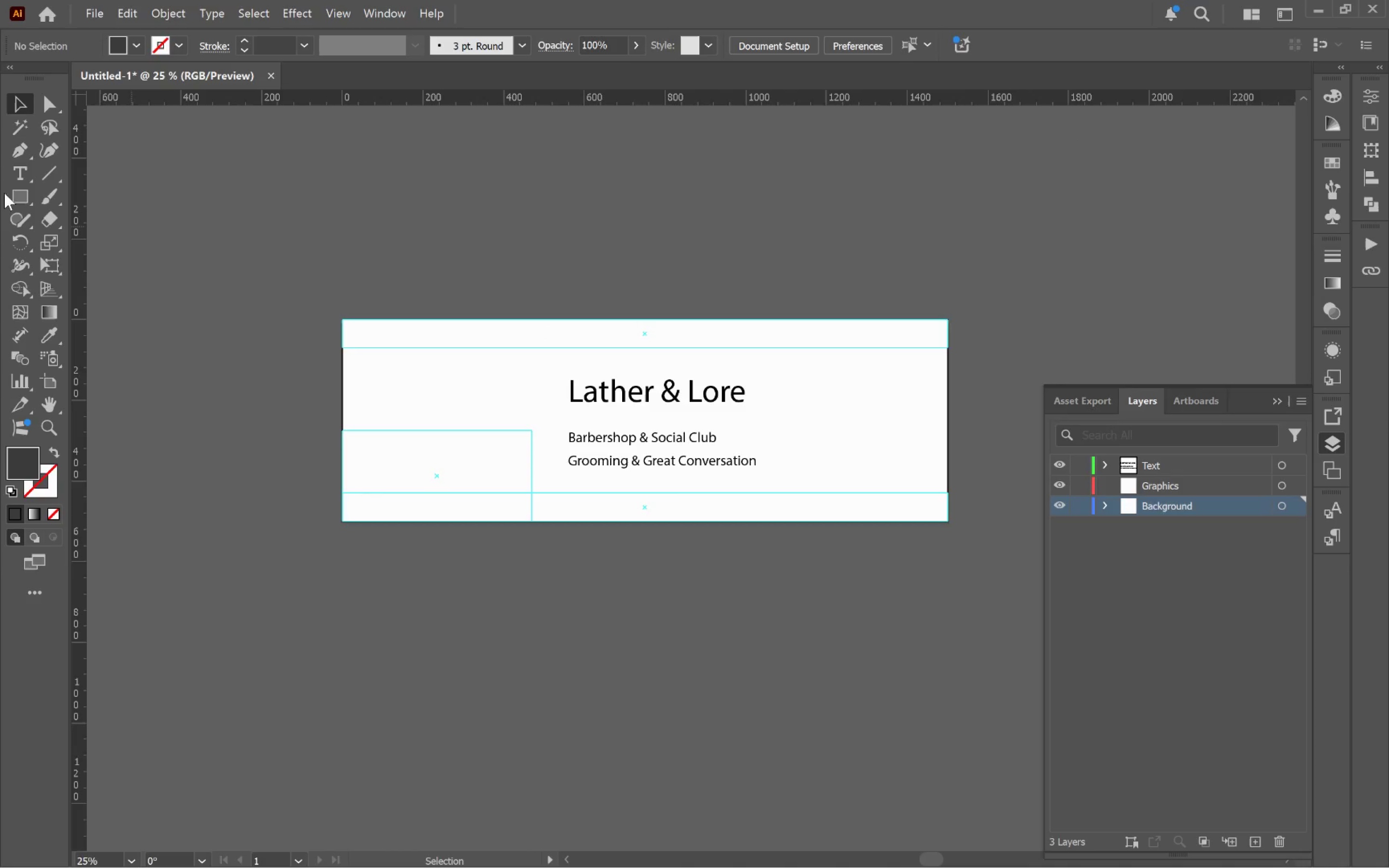 
scroll: coordinate [685, 478], scroll_direction: down, amount: 1.0
 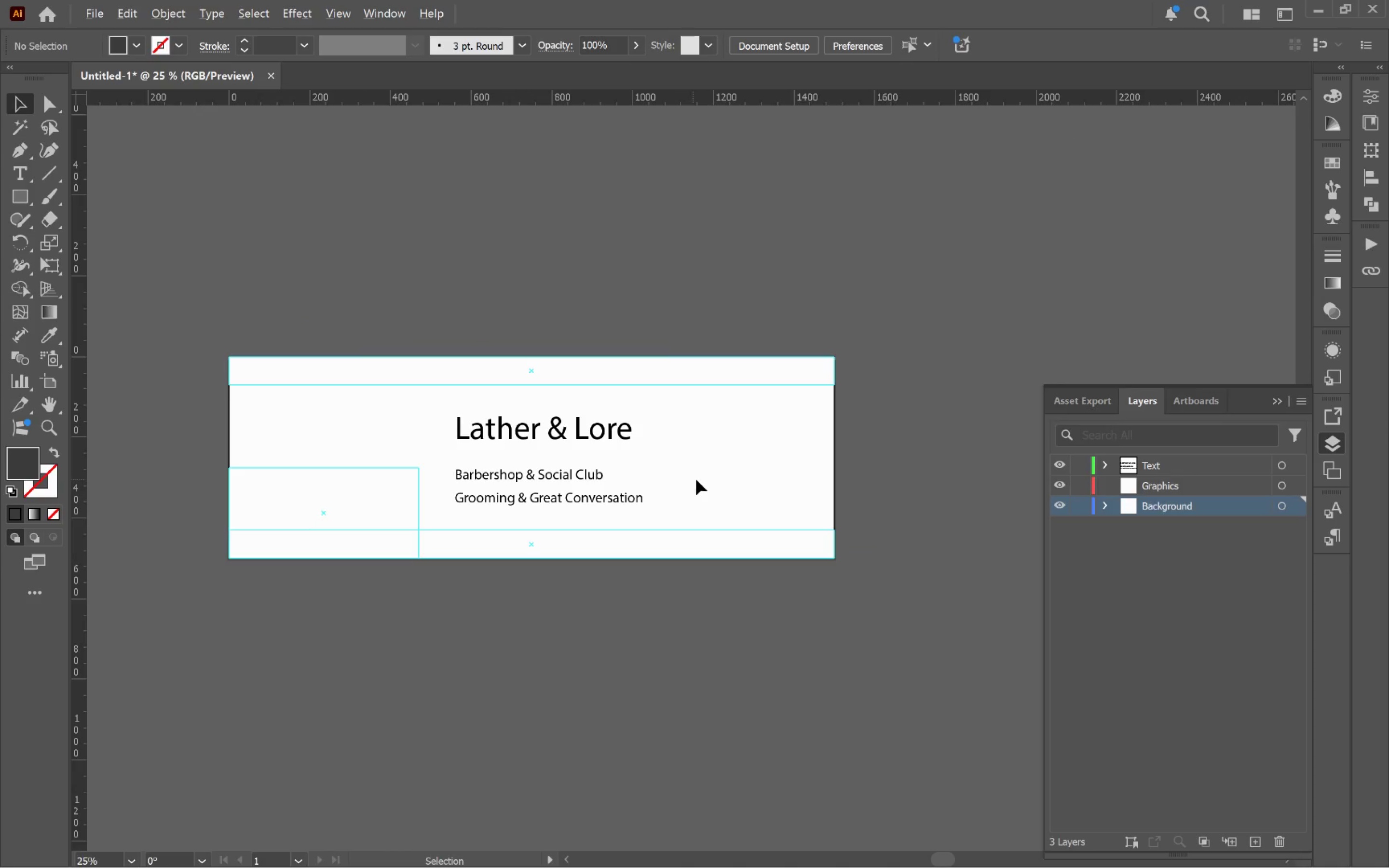 
left_click([16, 199])
 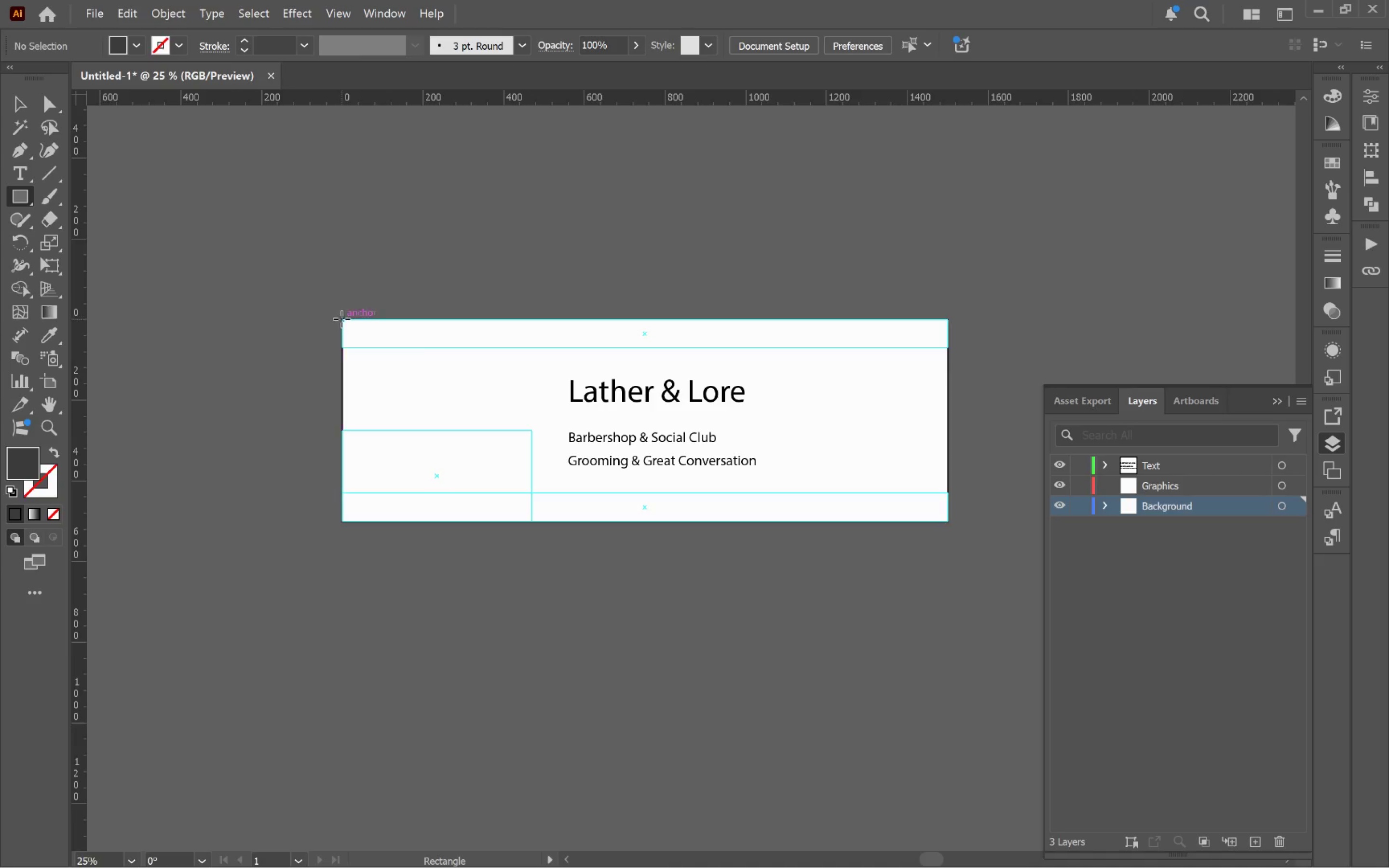 
left_click_drag(start_coordinate=[341, 319], to_coordinate=[948, 520])
 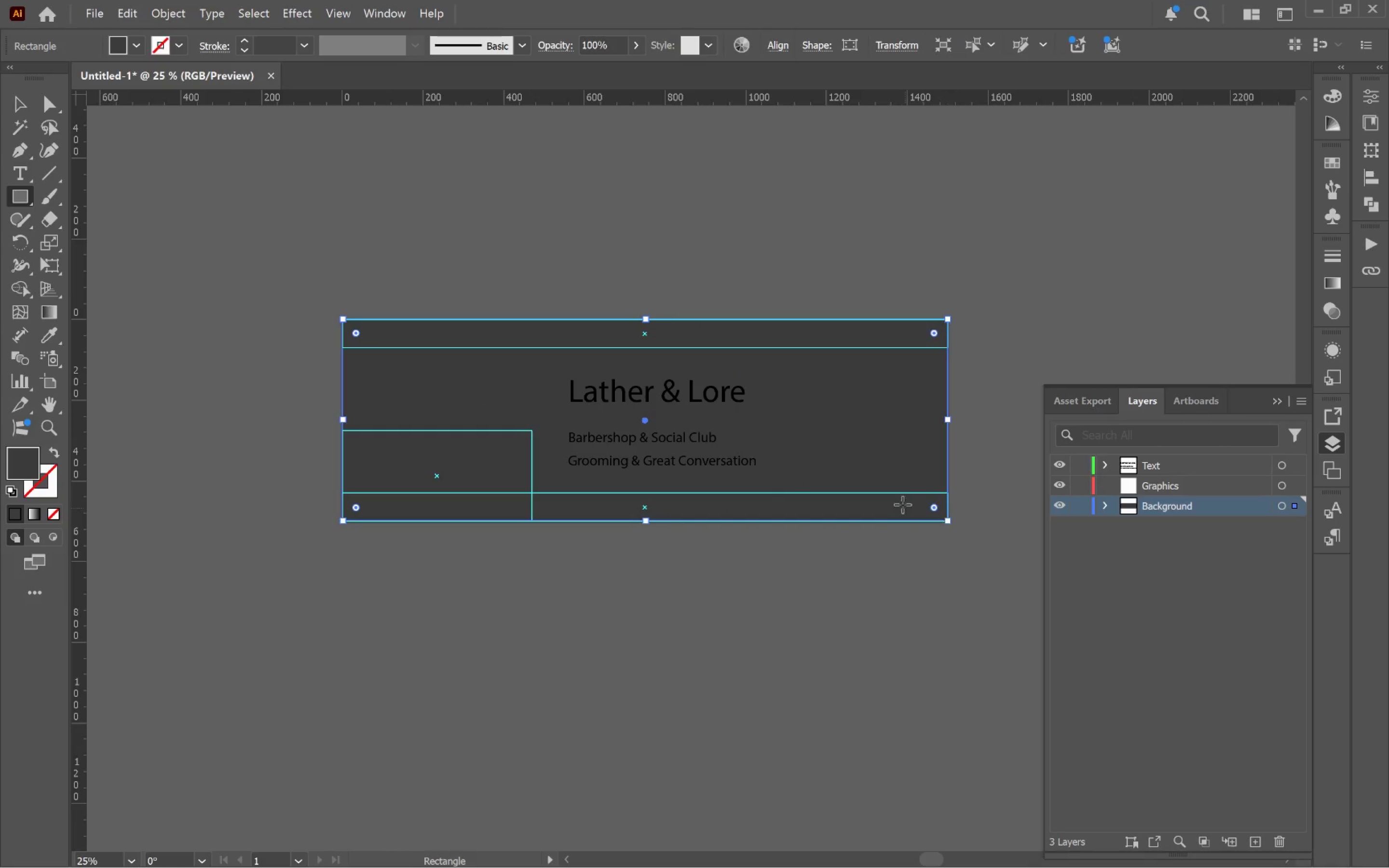 
hold_key(key=Space, duration=0.72)
 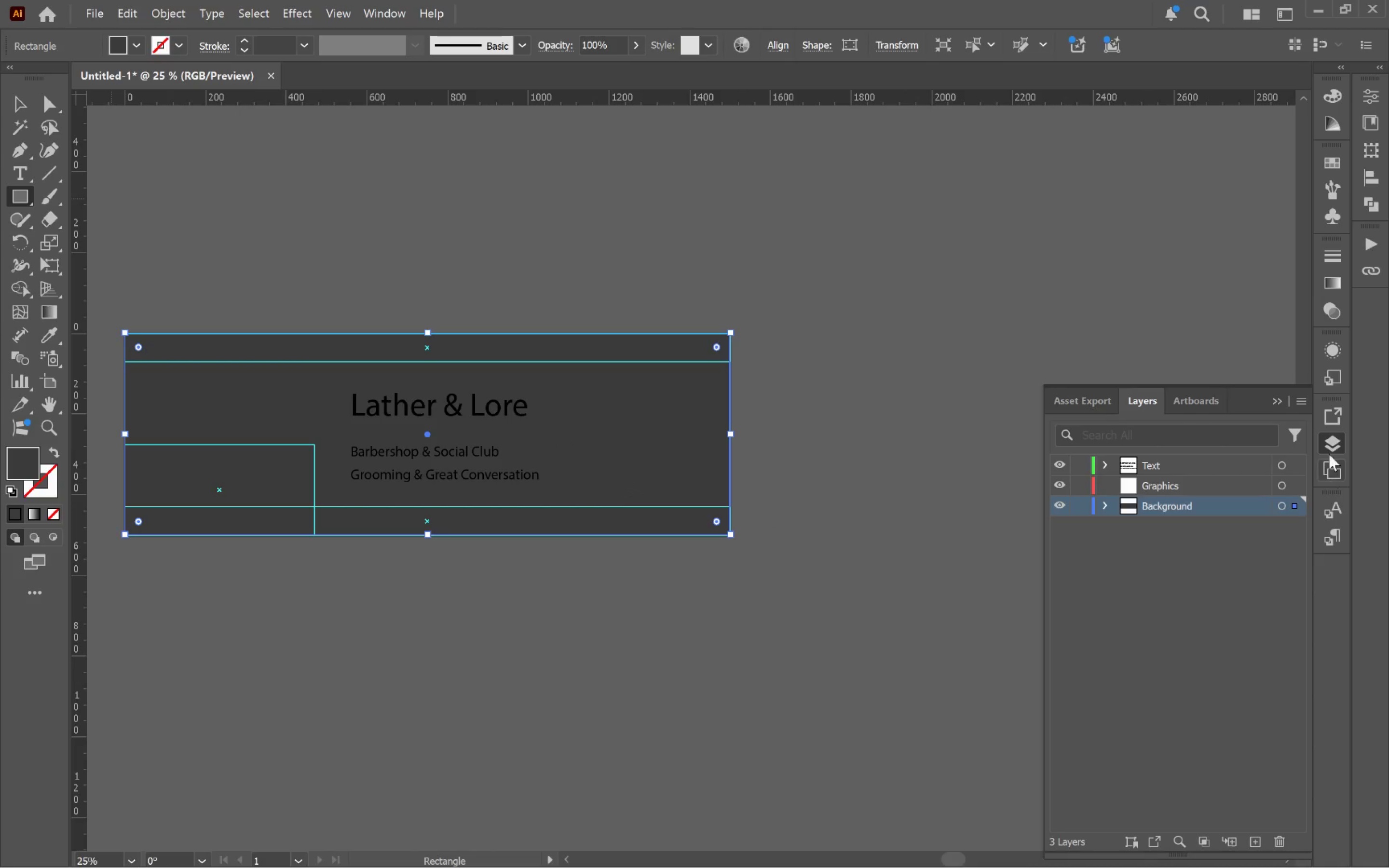 
left_click_drag(start_coordinate=[844, 483], to_coordinate=[626, 497])
 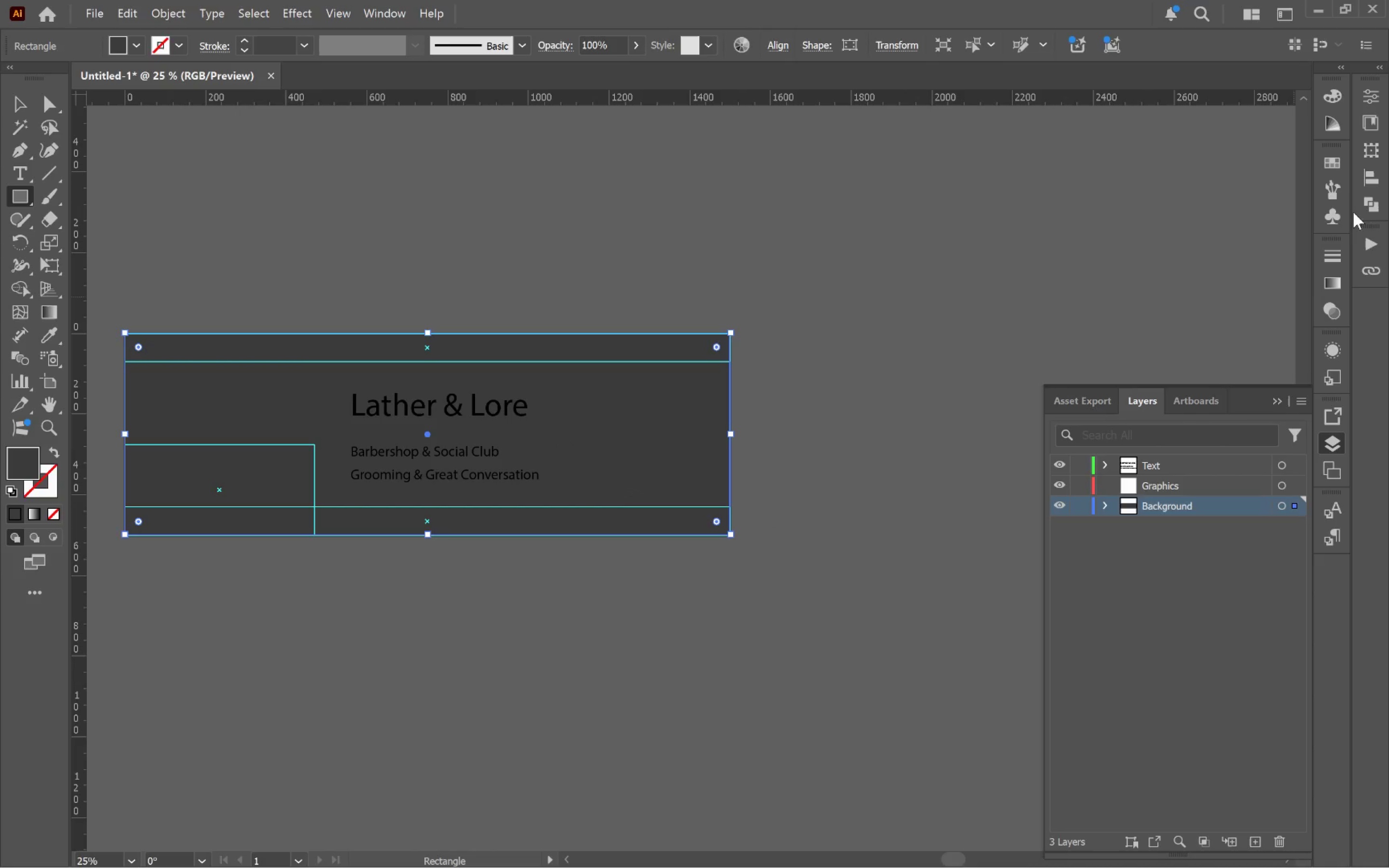 
left_click([1335, 169])
 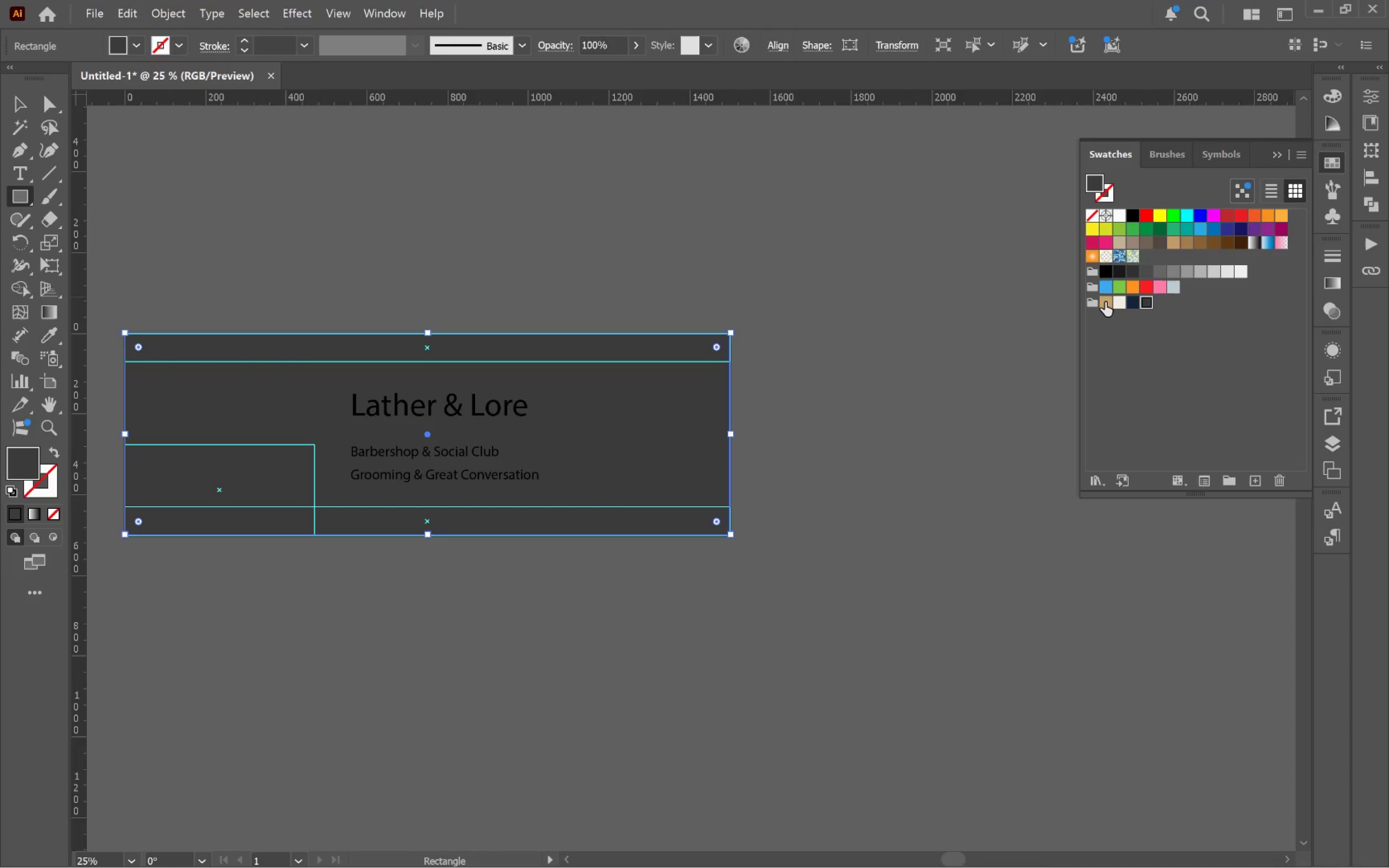 
left_click([1115, 304])
 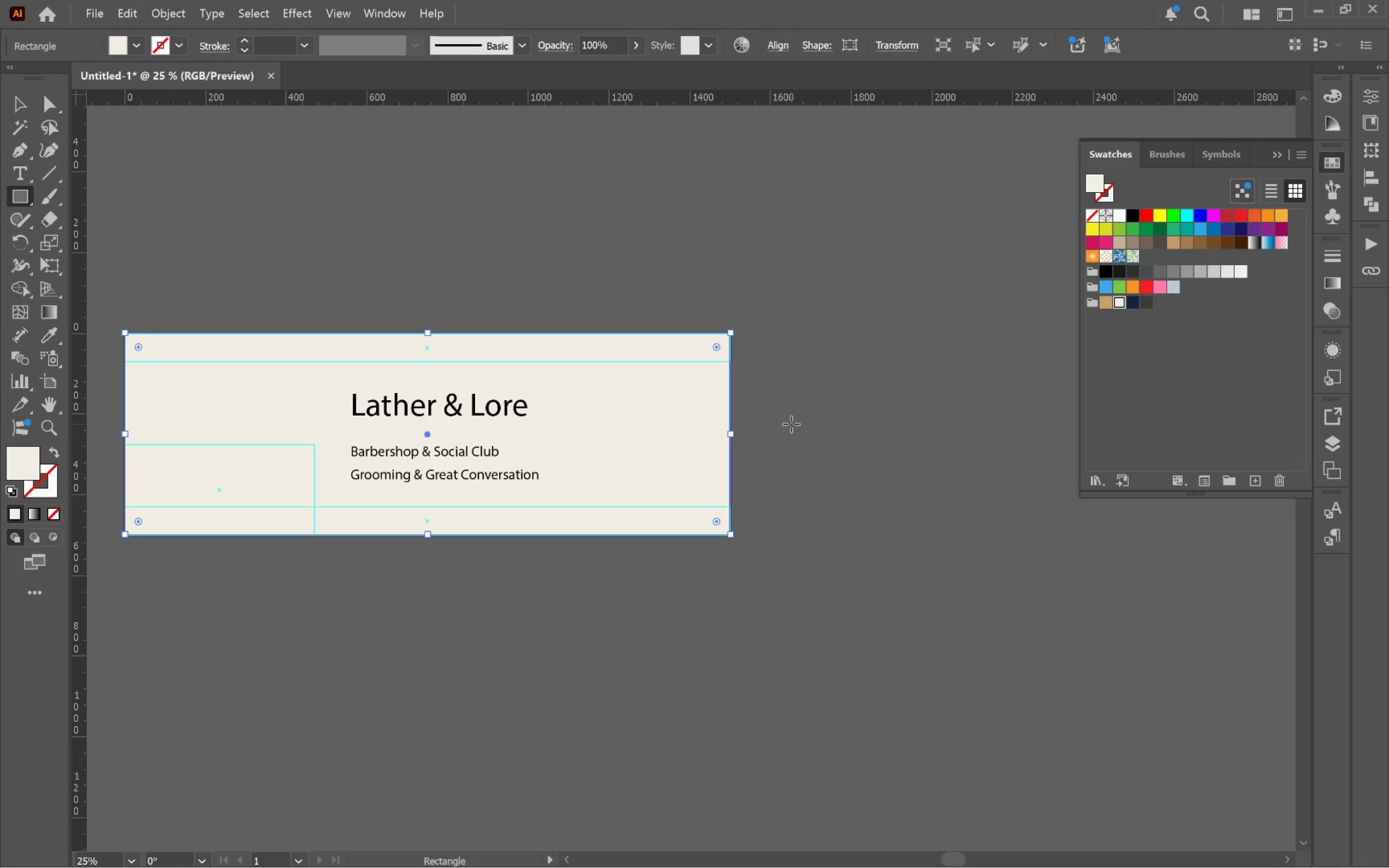 
hold_key(key=ControlLeft, duration=0.5)
left_click([801, 420])
 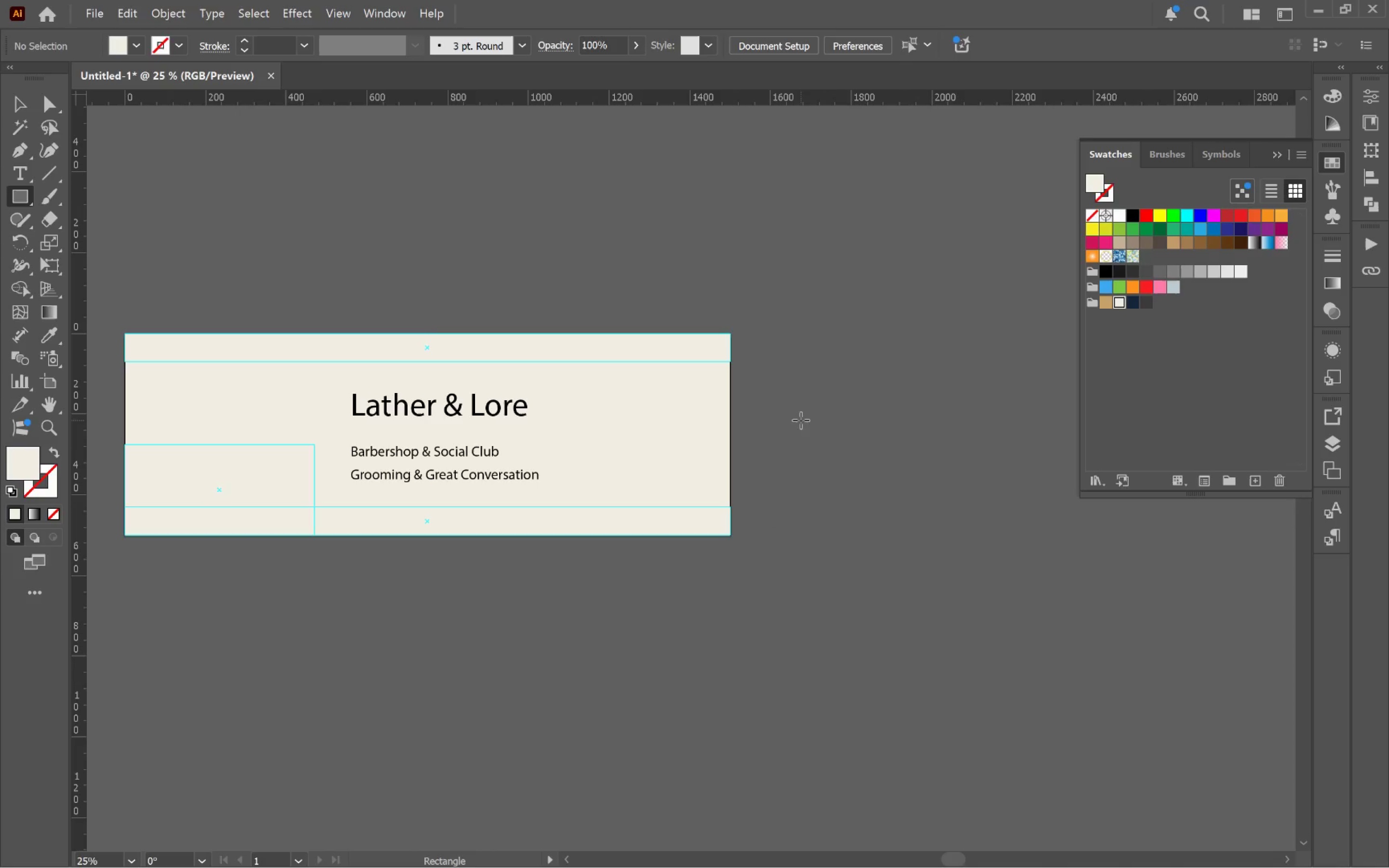 
key(V)
 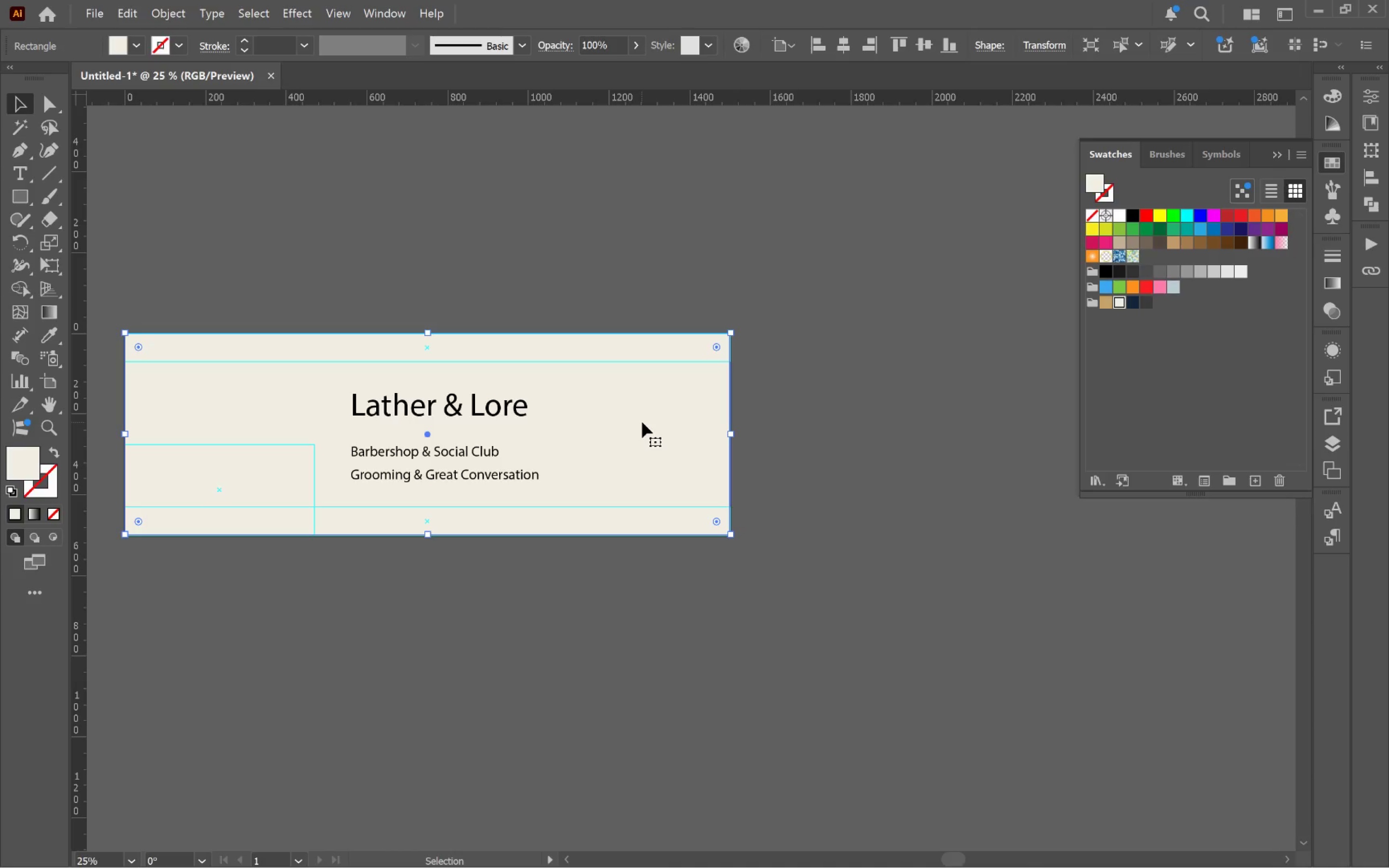 
wait(33.92)
 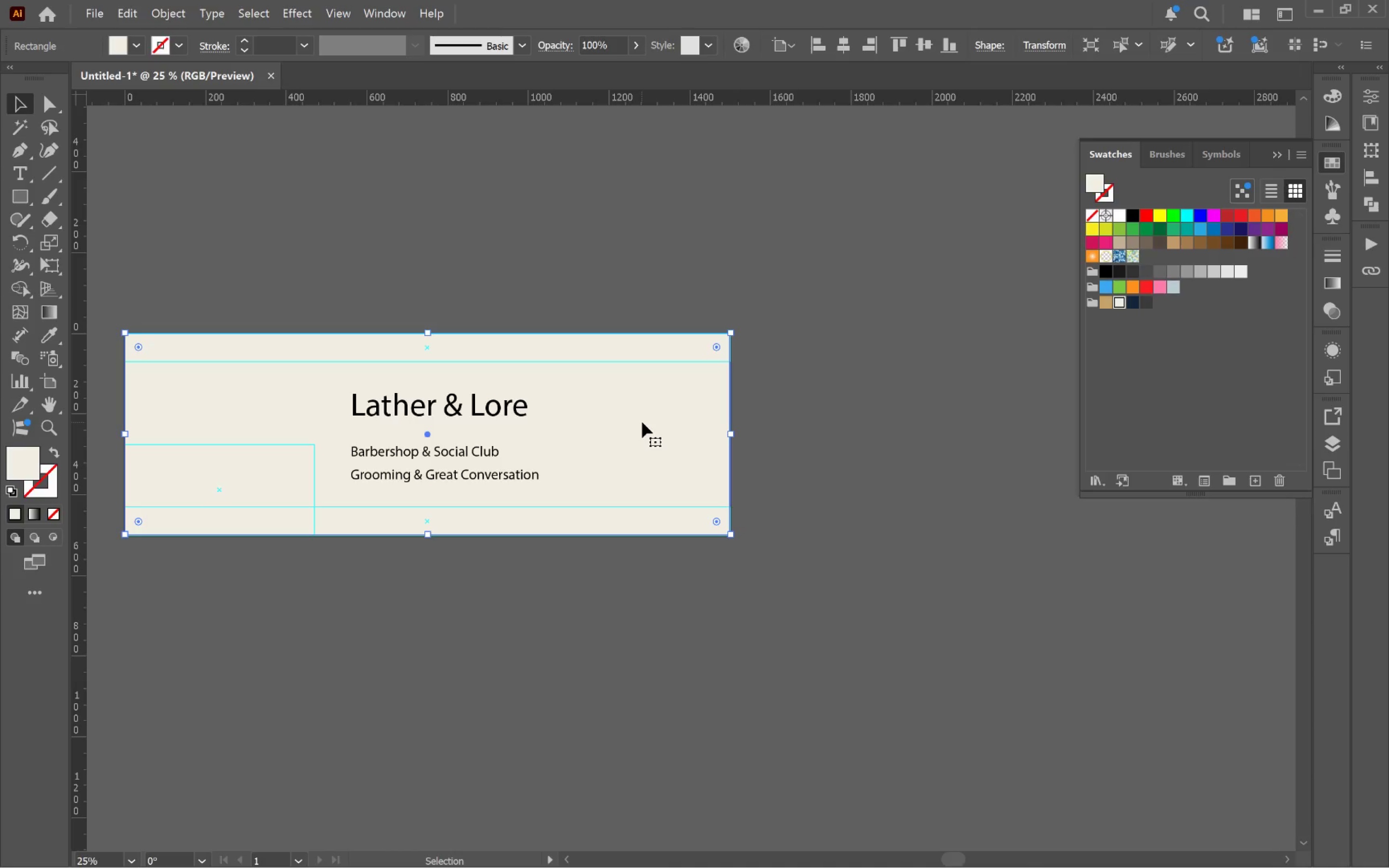 
double_click([490, 409])
 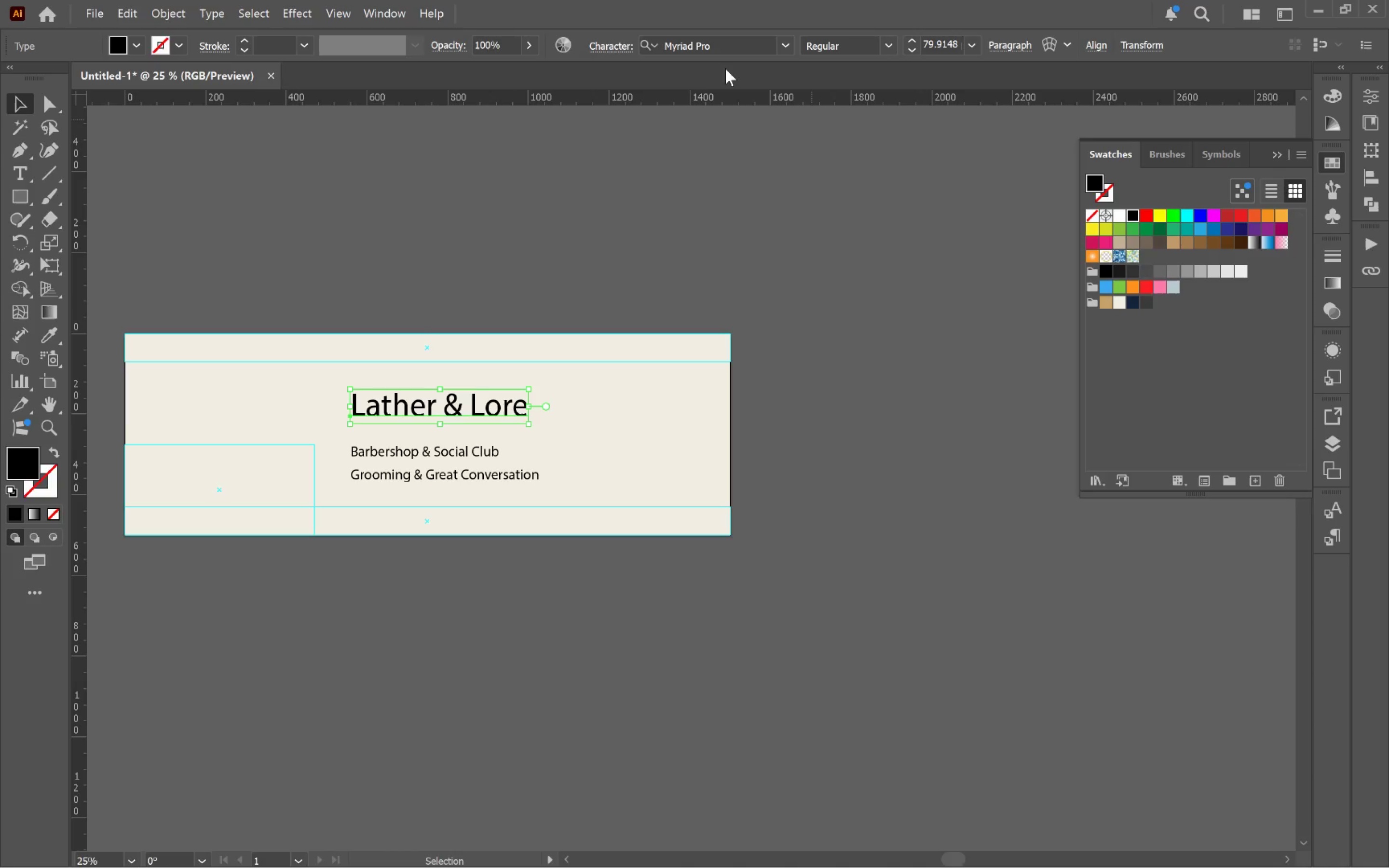 
left_click([735, 50])
 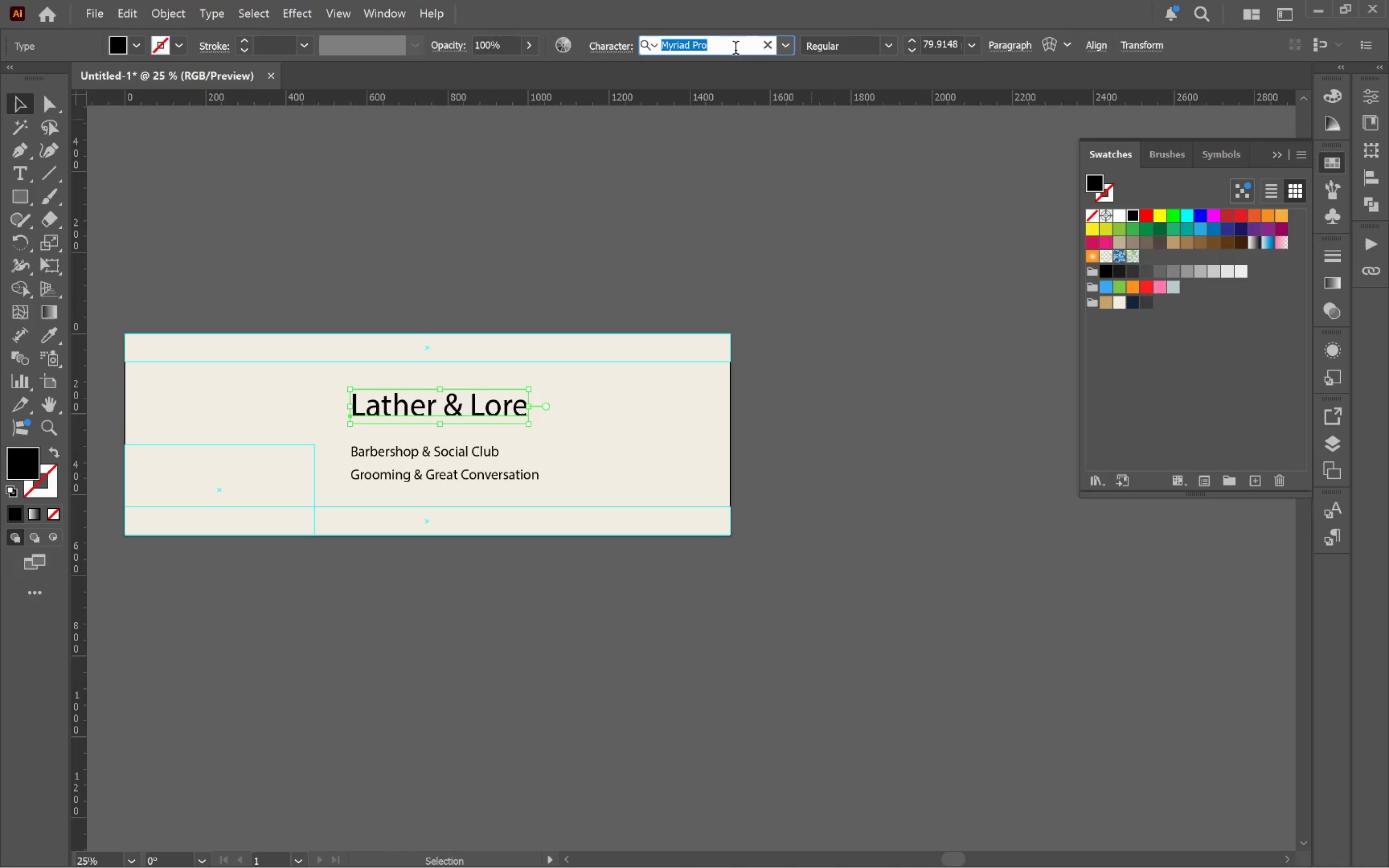 
type(cin)
 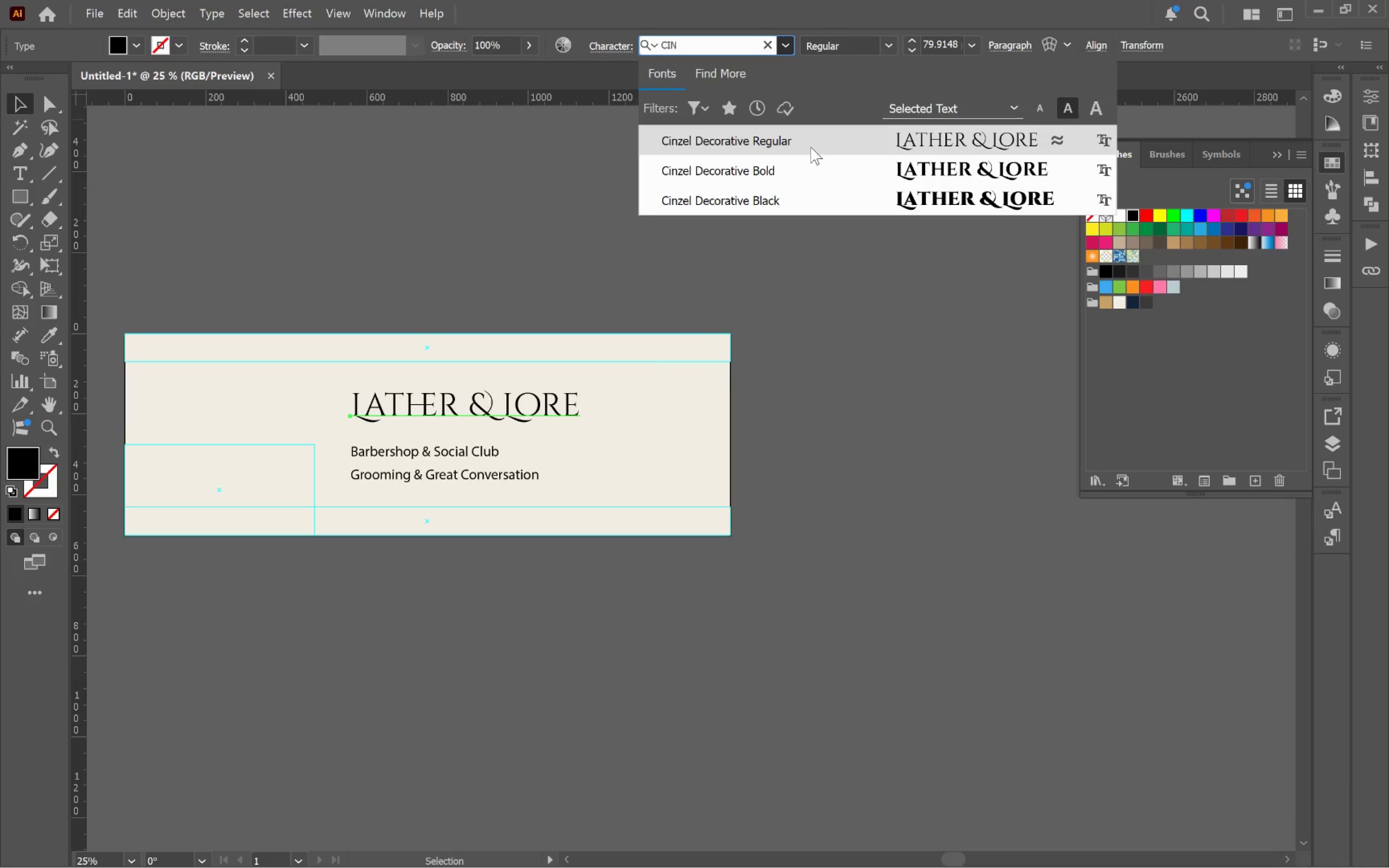 
wait(10.18)
 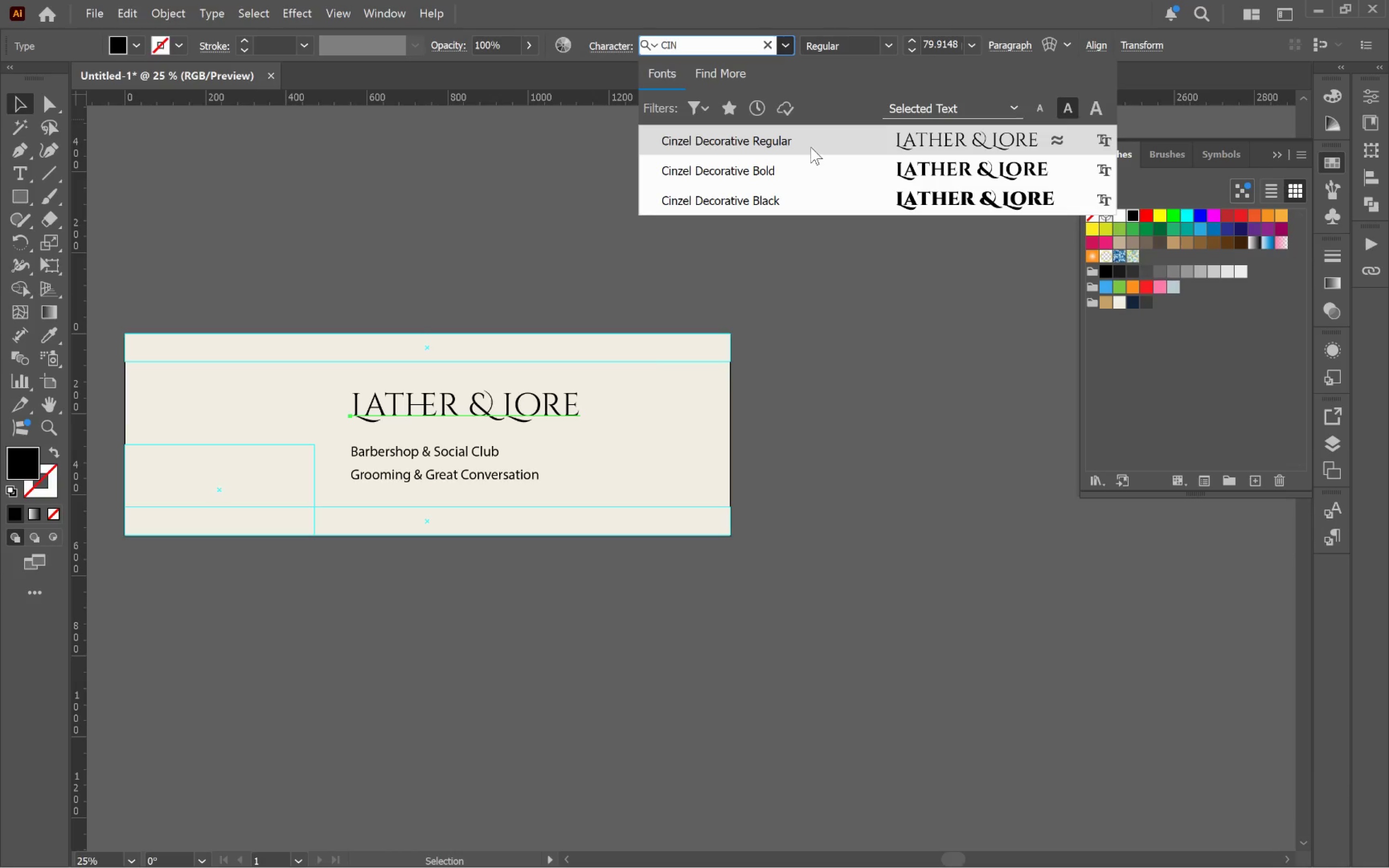 
left_click([792, 177])
 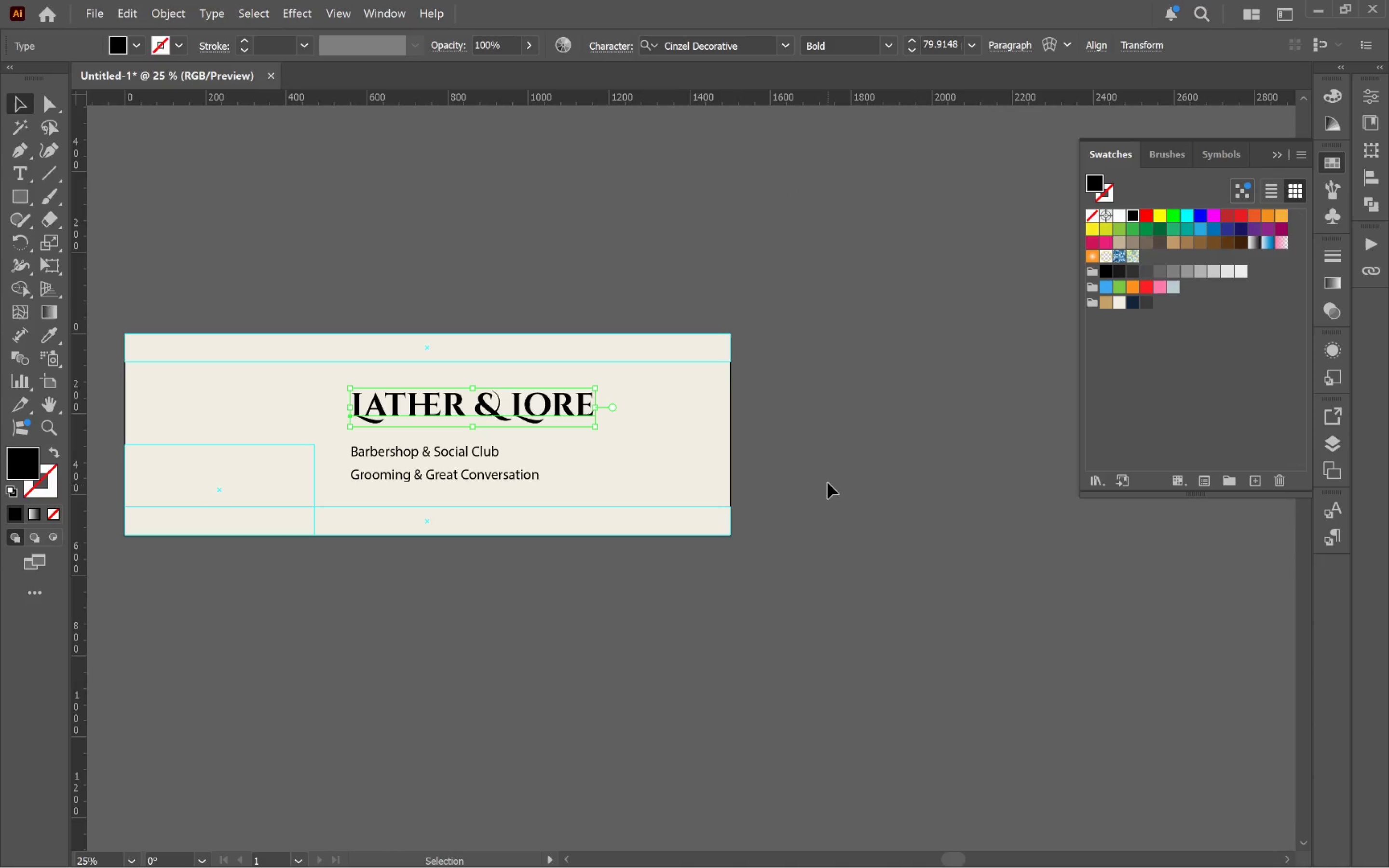 
left_click([834, 470])
 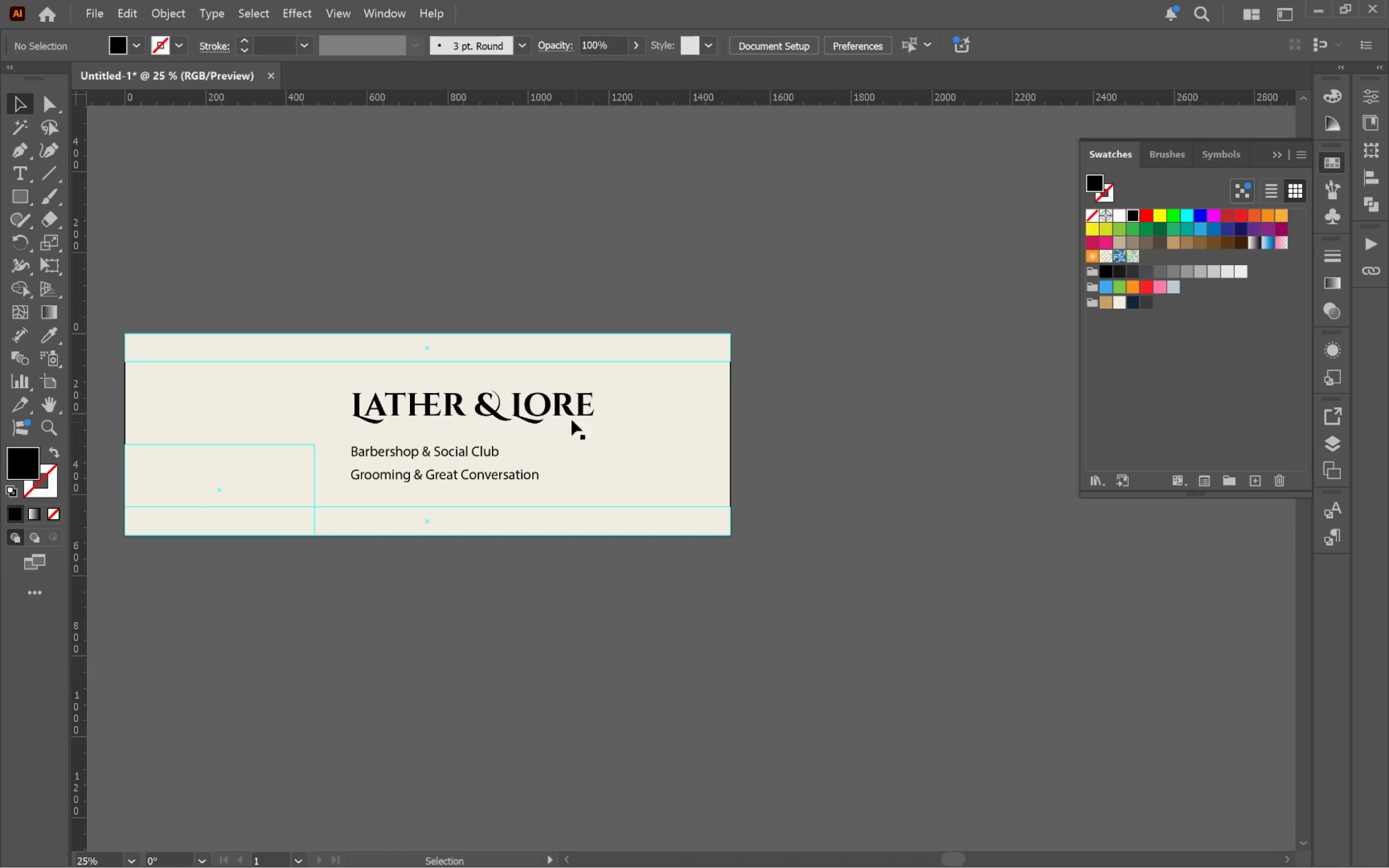 
left_click([531, 409])
 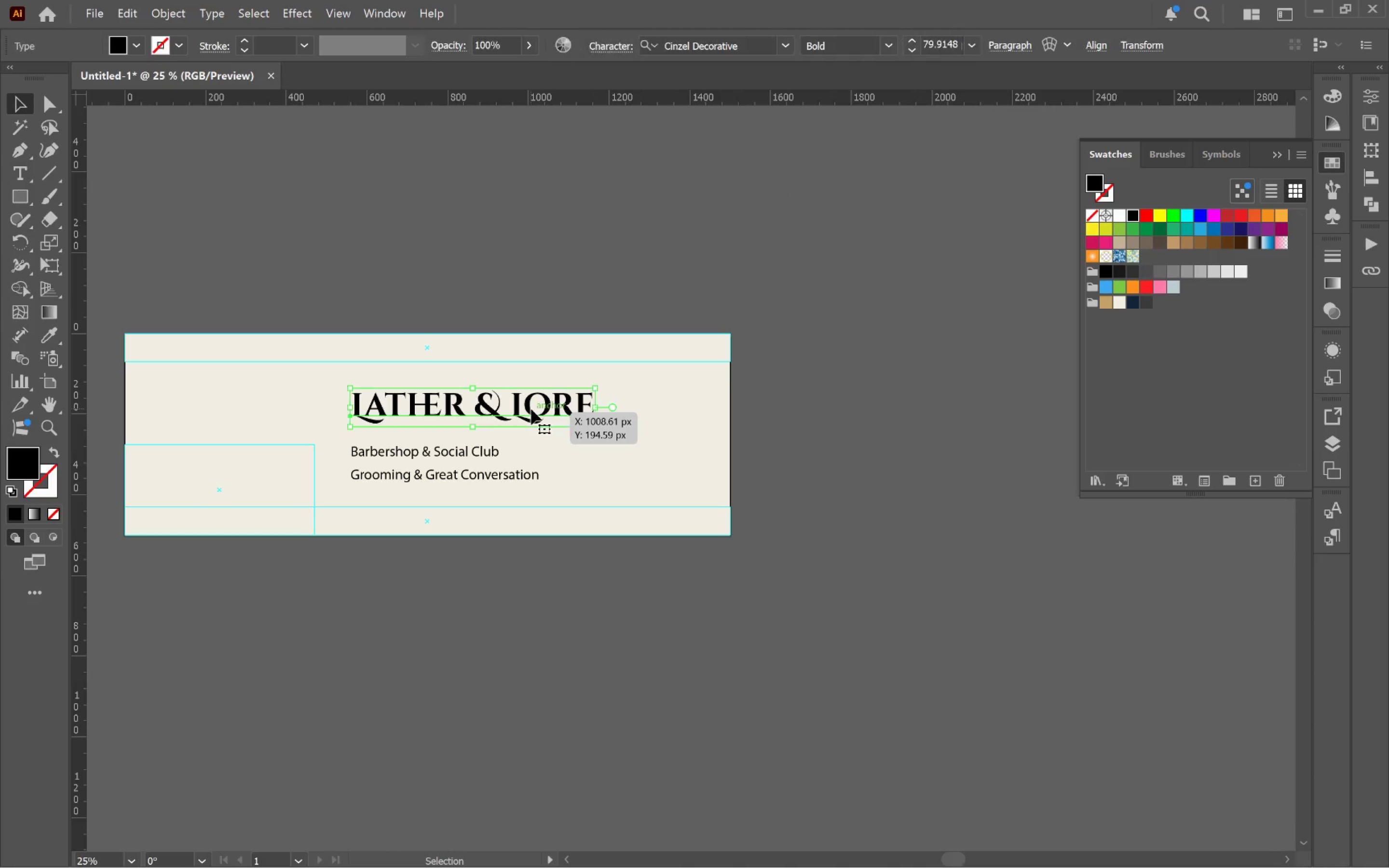 
hold_key(key=AltLeft, duration=0.63)
 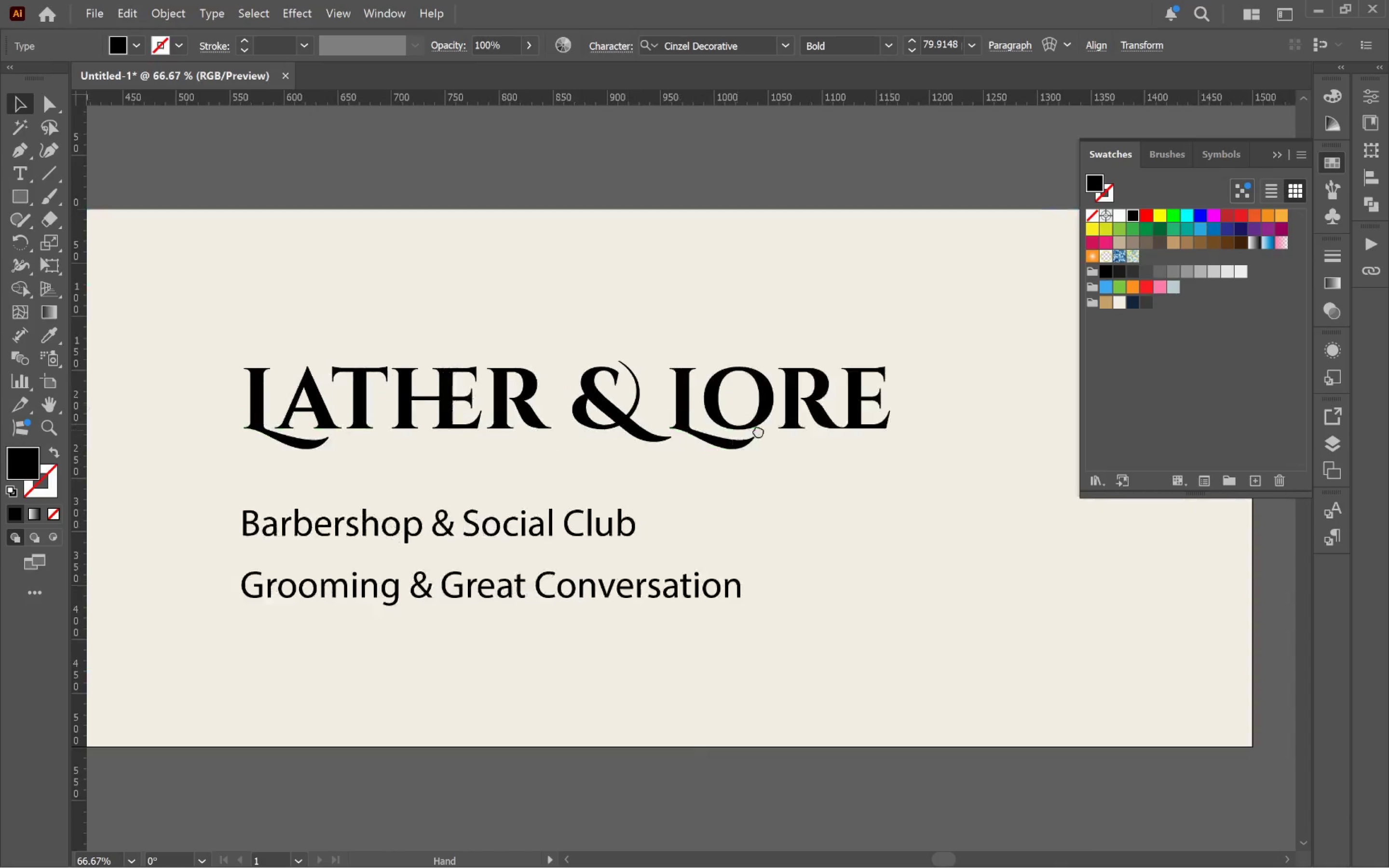 
hold_key(key=Space, duration=0.84)
 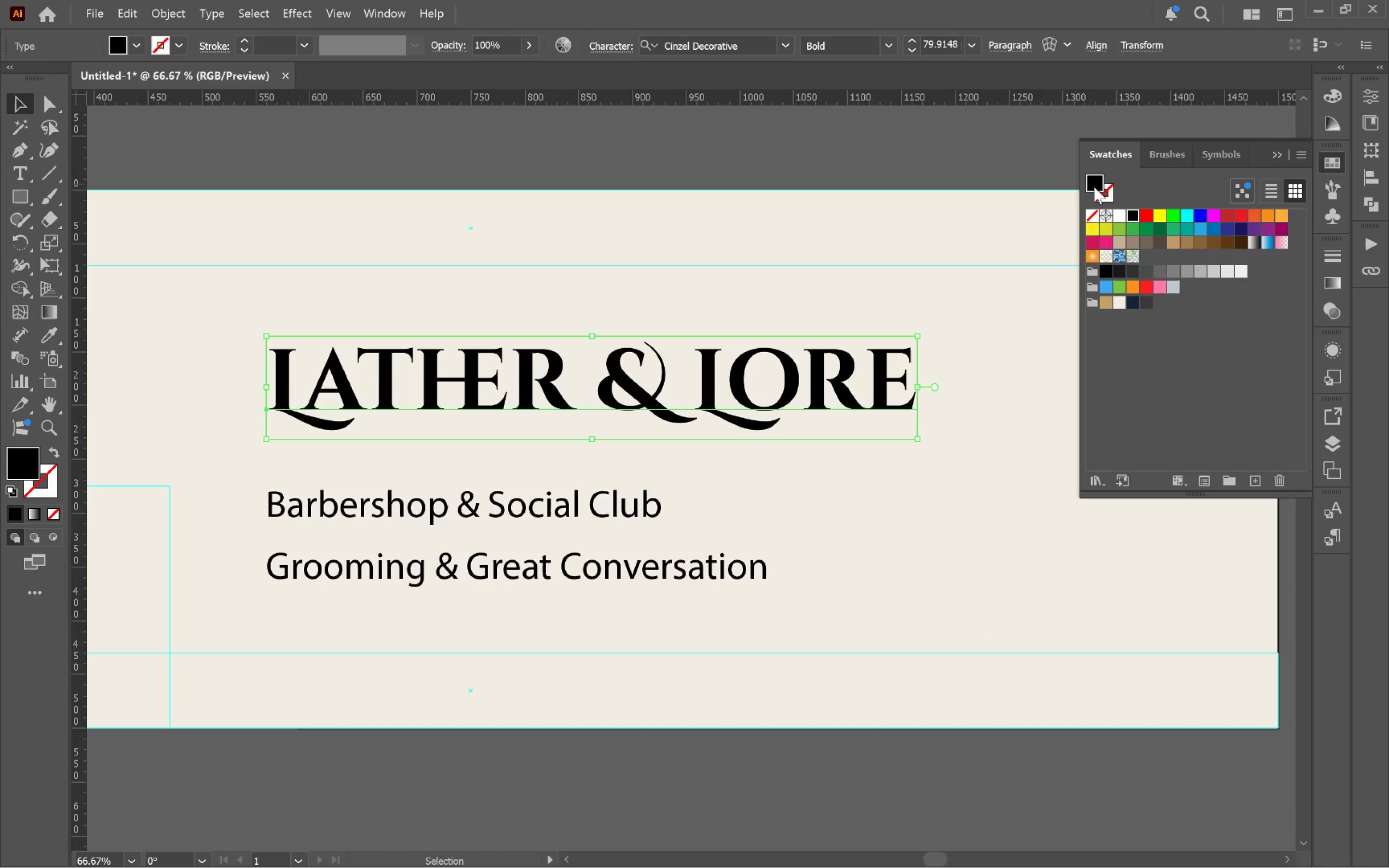 
scroll: coordinate [538, 409], scroll_direction: up, amount: 2.0
 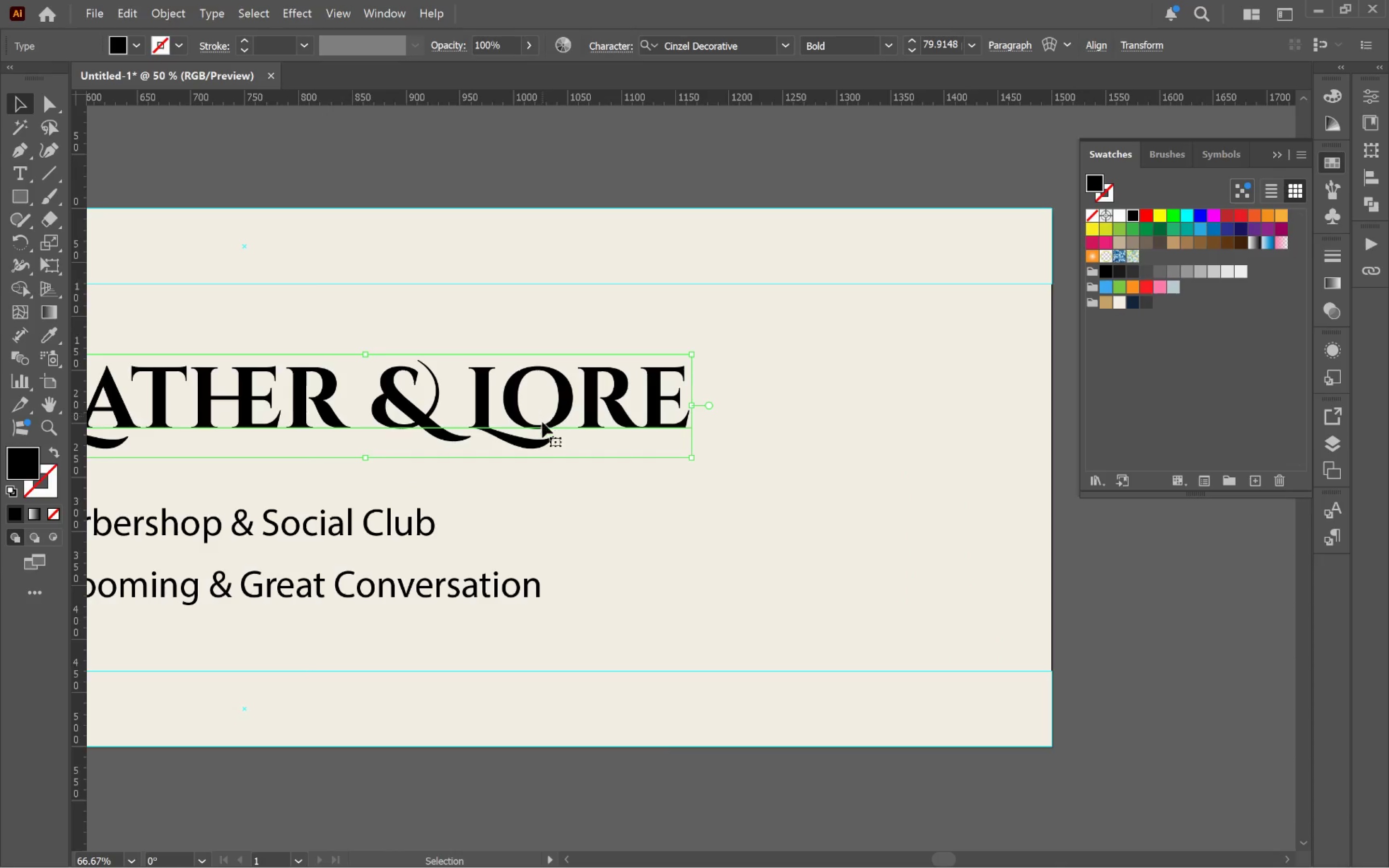 
left_click_drag(start_coordinate=[550, 430], to_coordinate=[776, 411])
 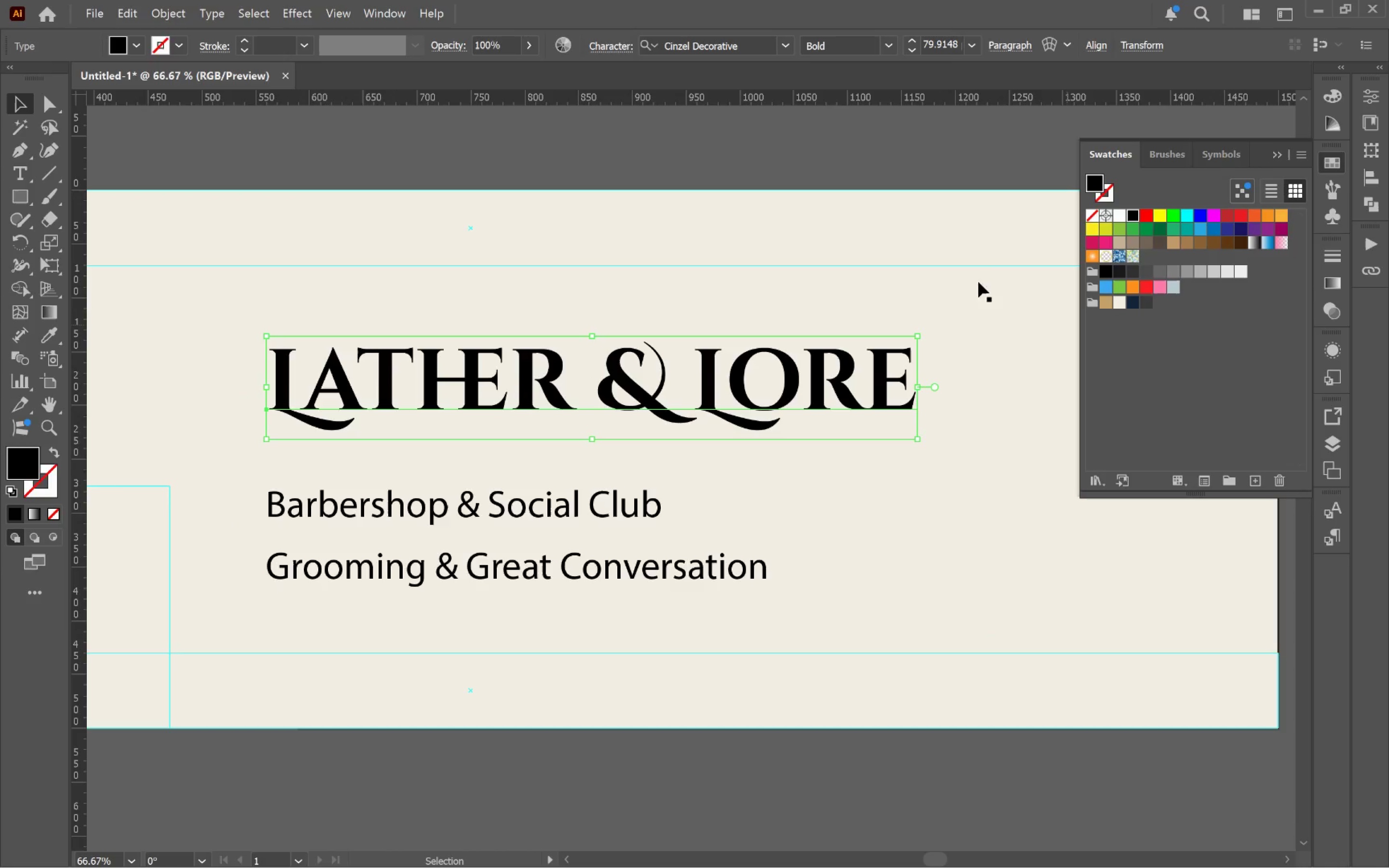 
left_click([373, 9])
 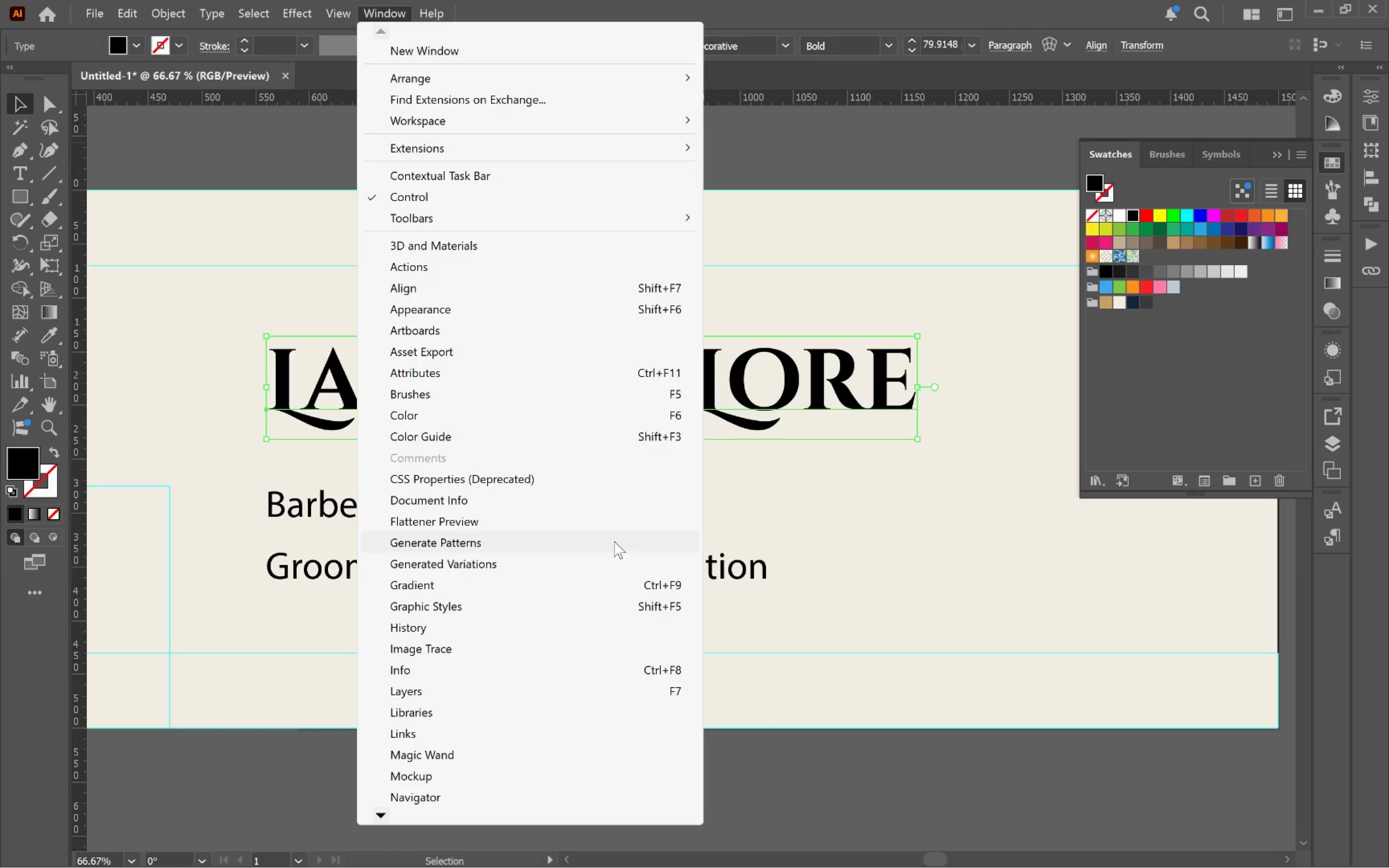 
wait(10.17)
 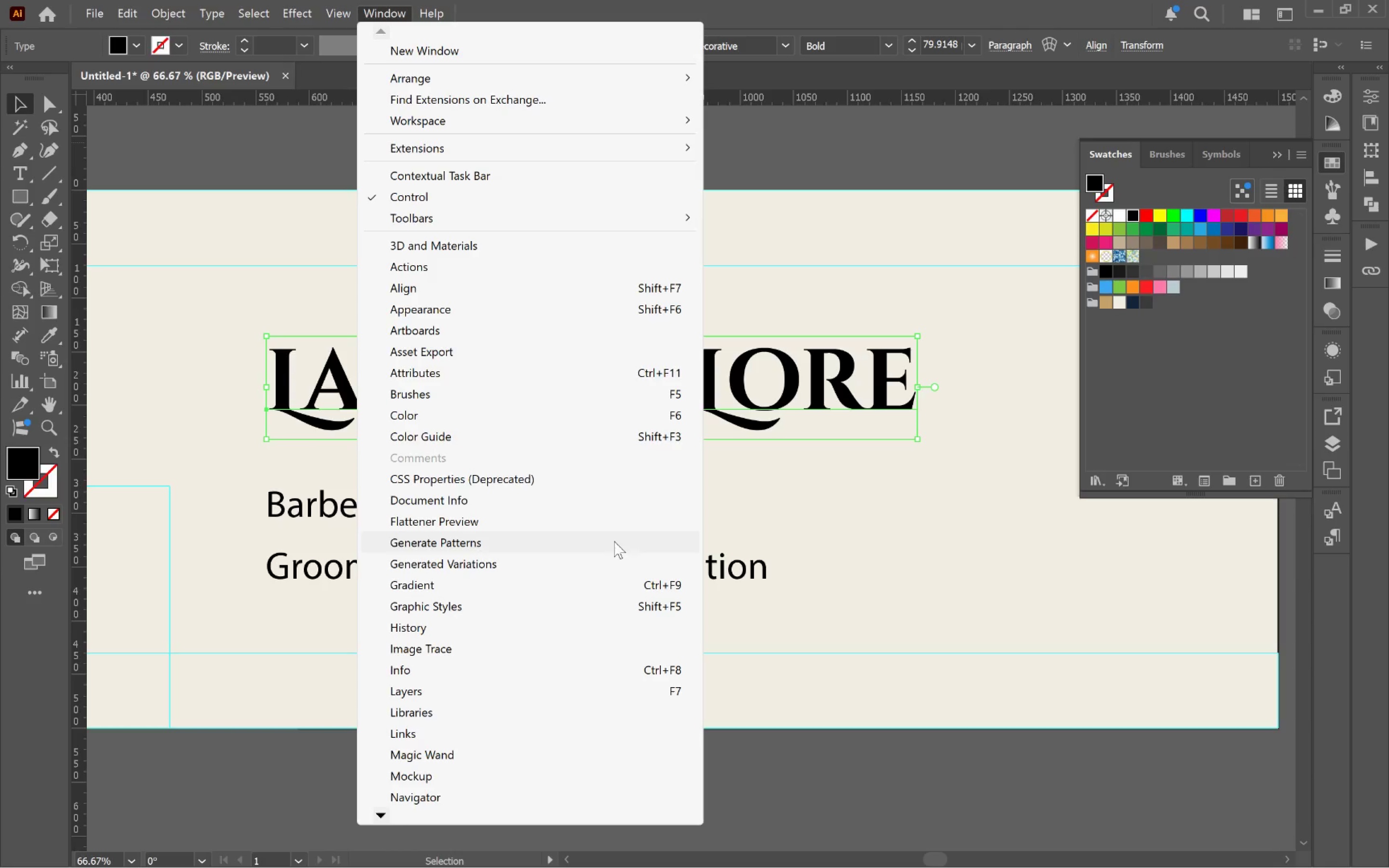 
left_click([413, 812])
 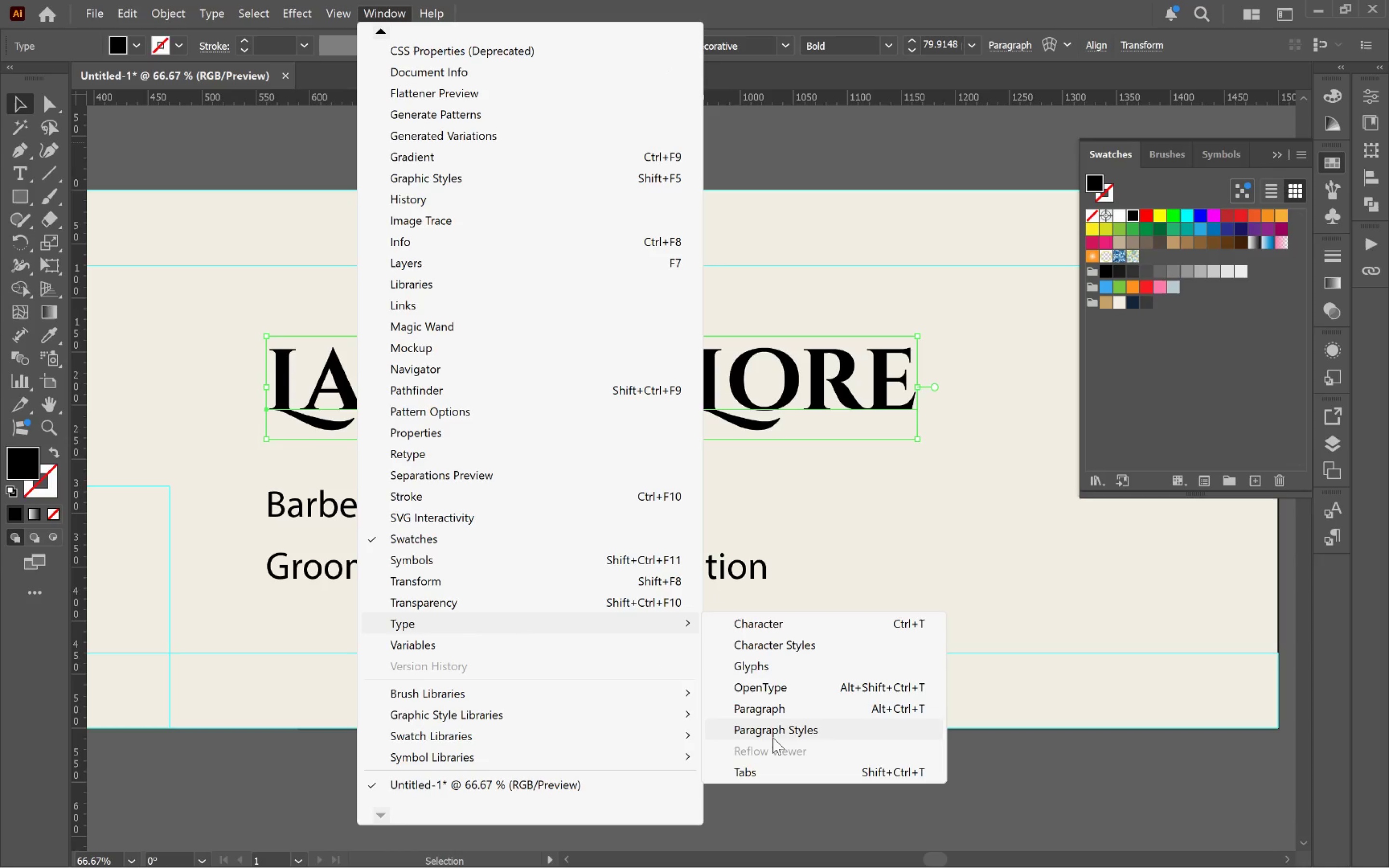 
left_click([810, 661])
 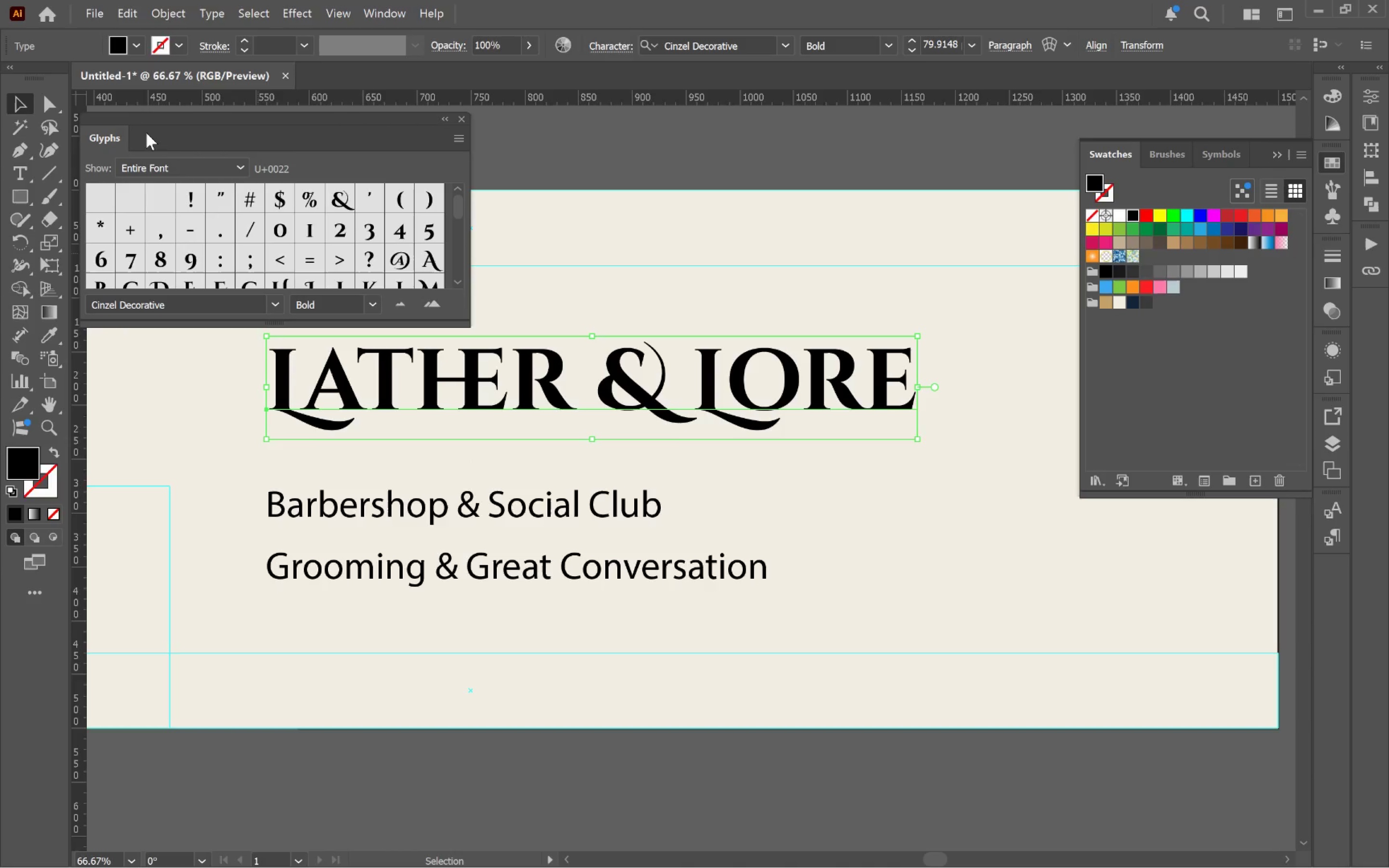 
left_click_drag(start_coordinate=[172, 116], to_coordinate=[1332, 550])
 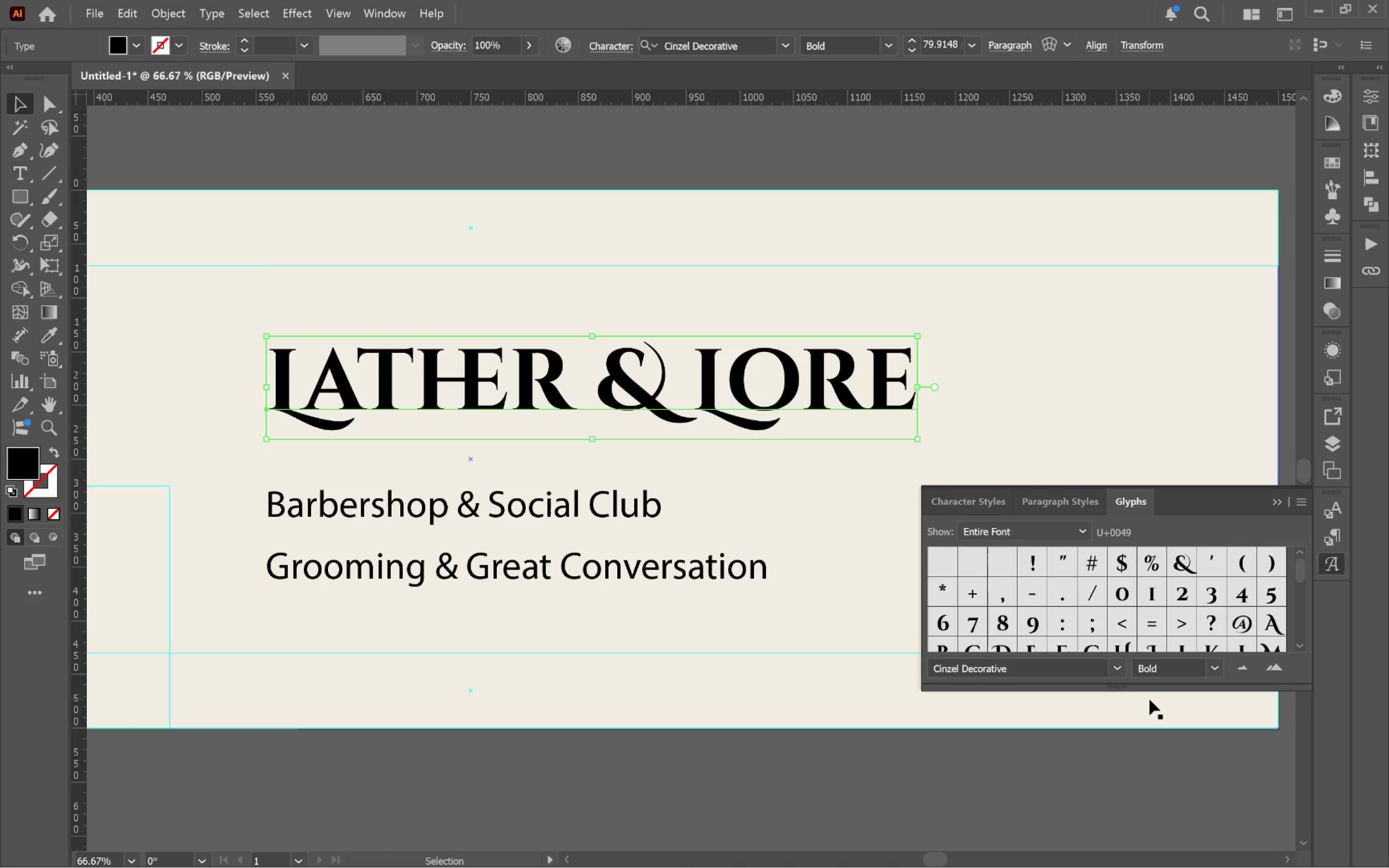 
left_click_drag(start_coordinate=[1119, 689], to_coordinate=[1131, 790])
 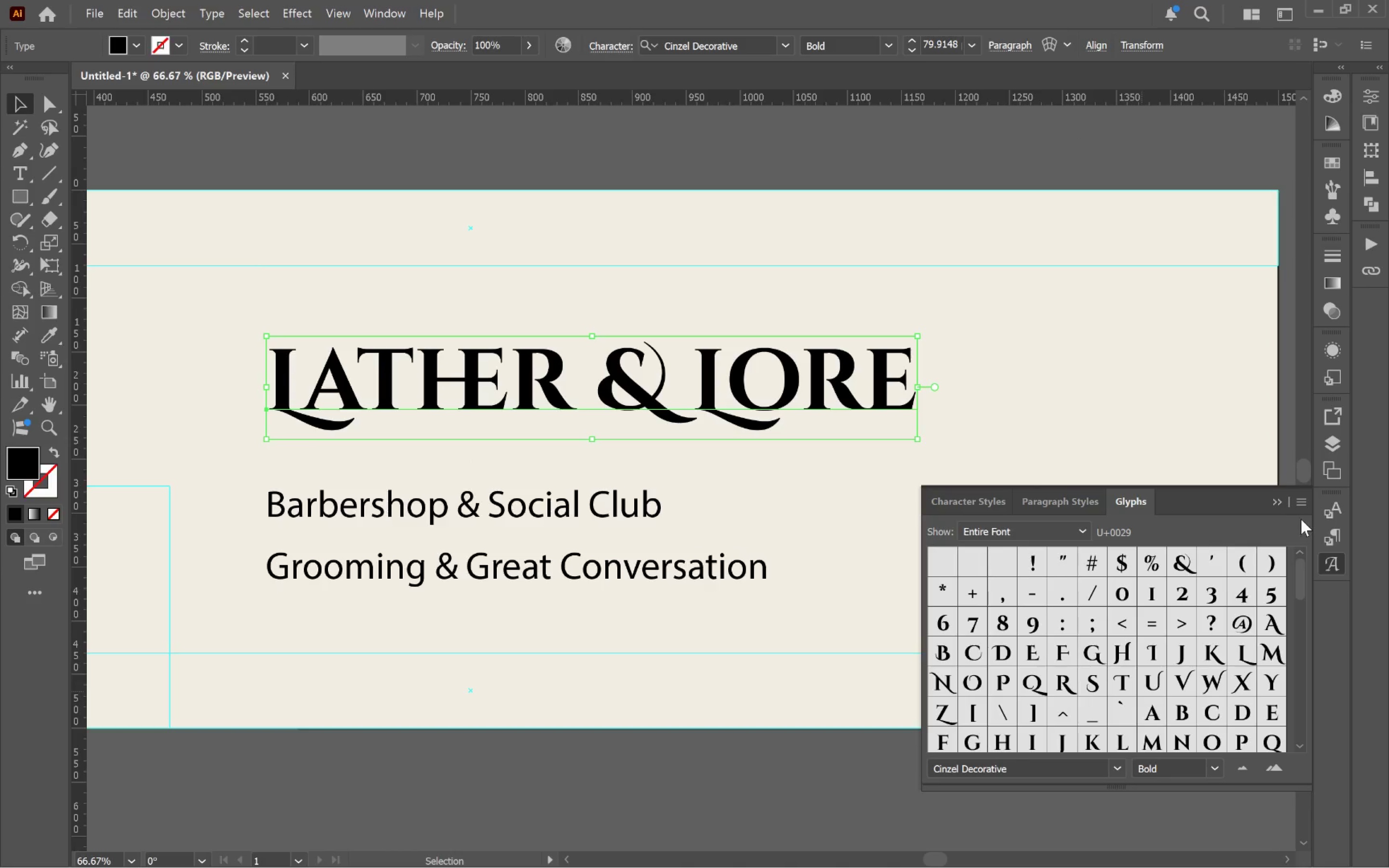 
left_click([1301, 502])
 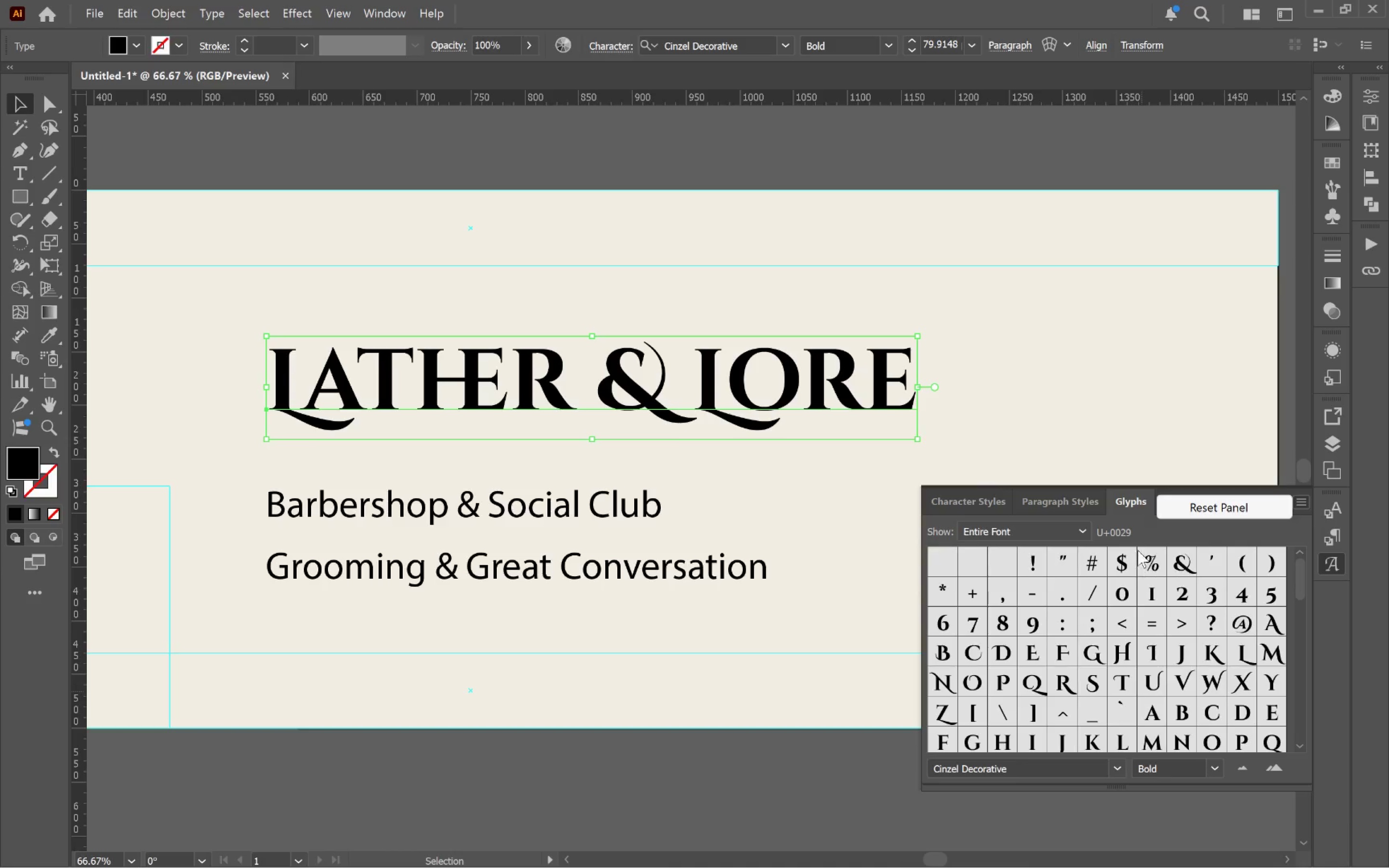 
left_click([1140, 534])
 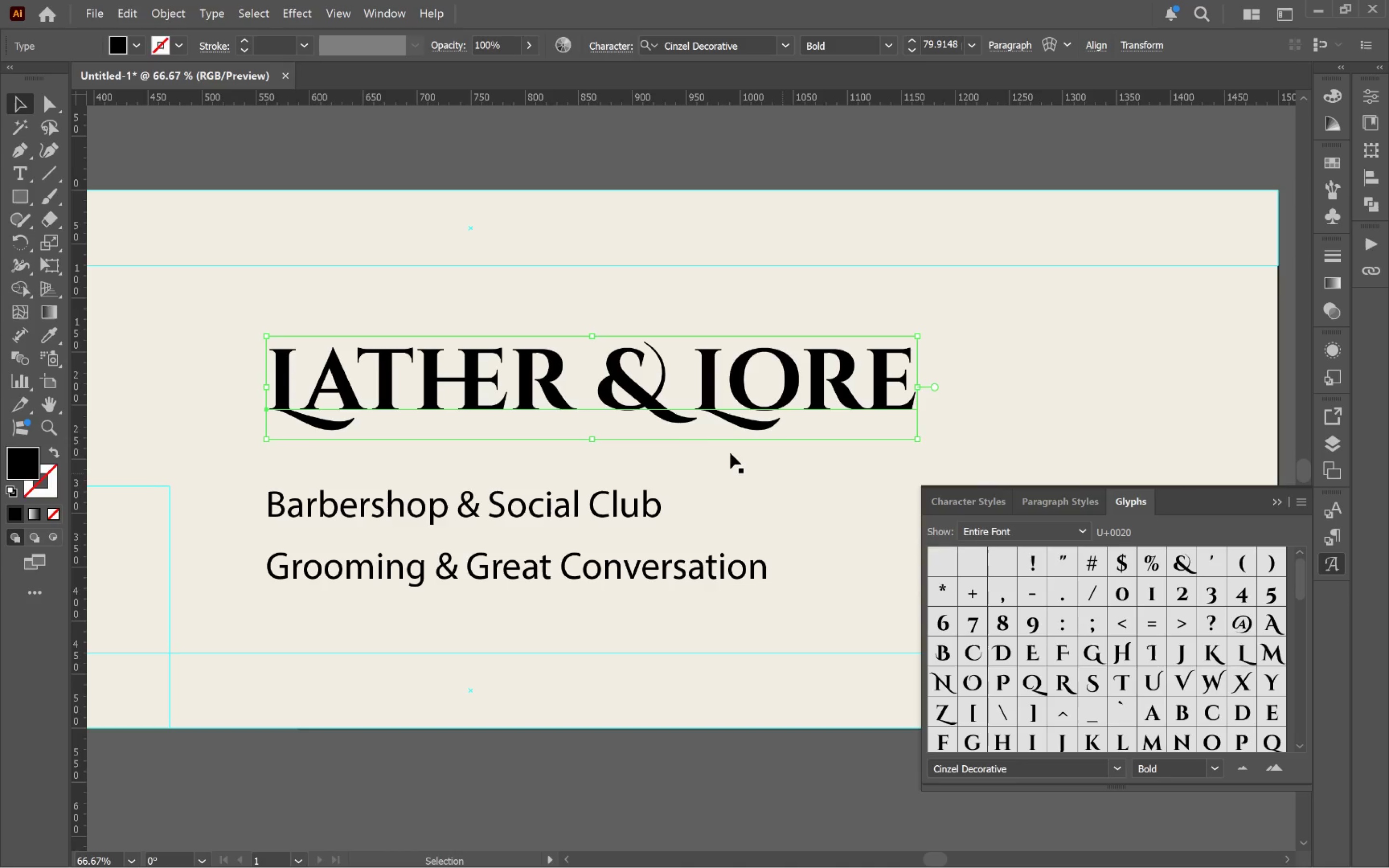 
double_click([692, 391])
 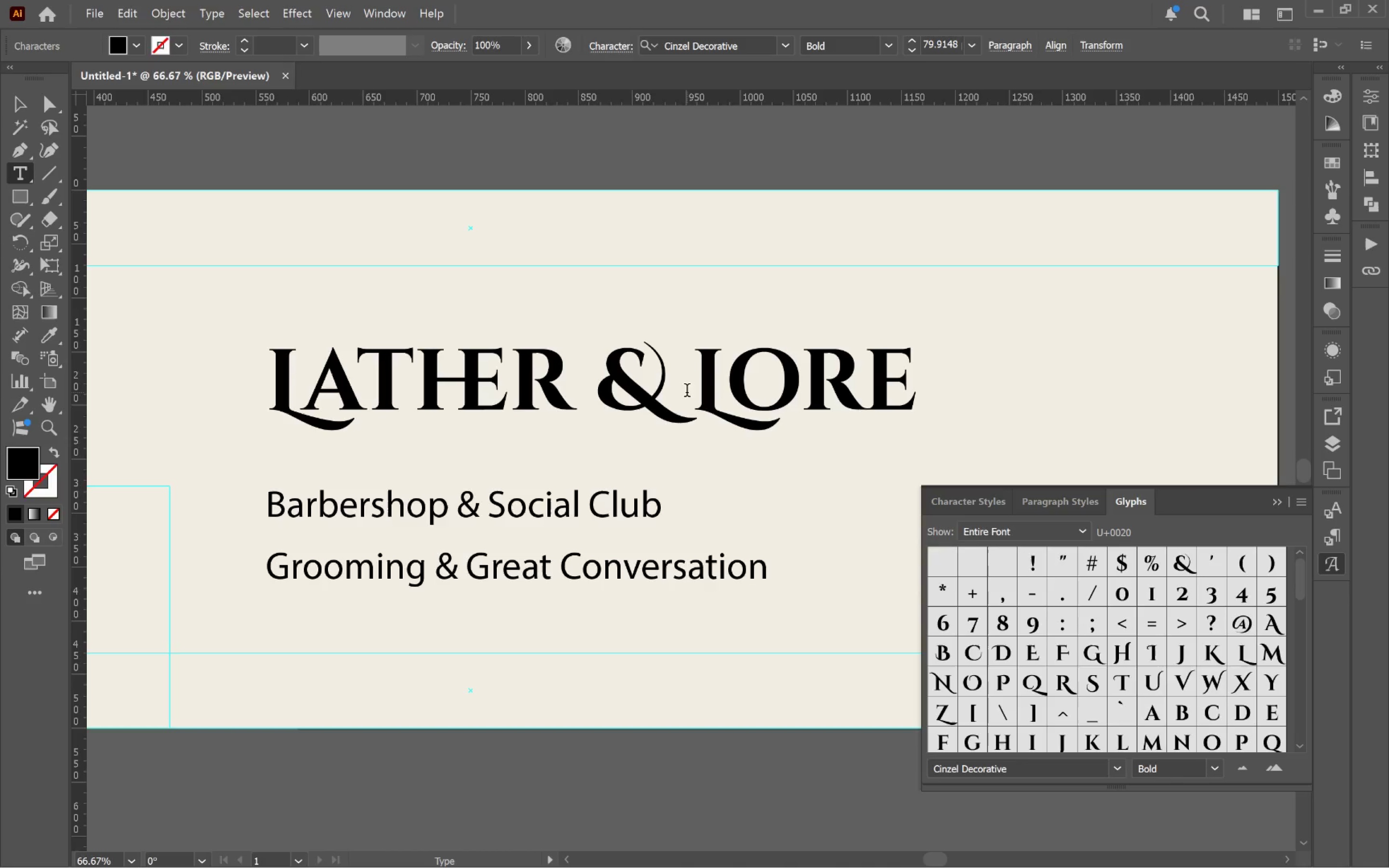 
left_click_drag(start_coordinate=[706, 395], to_coordinate=[734, 398])
 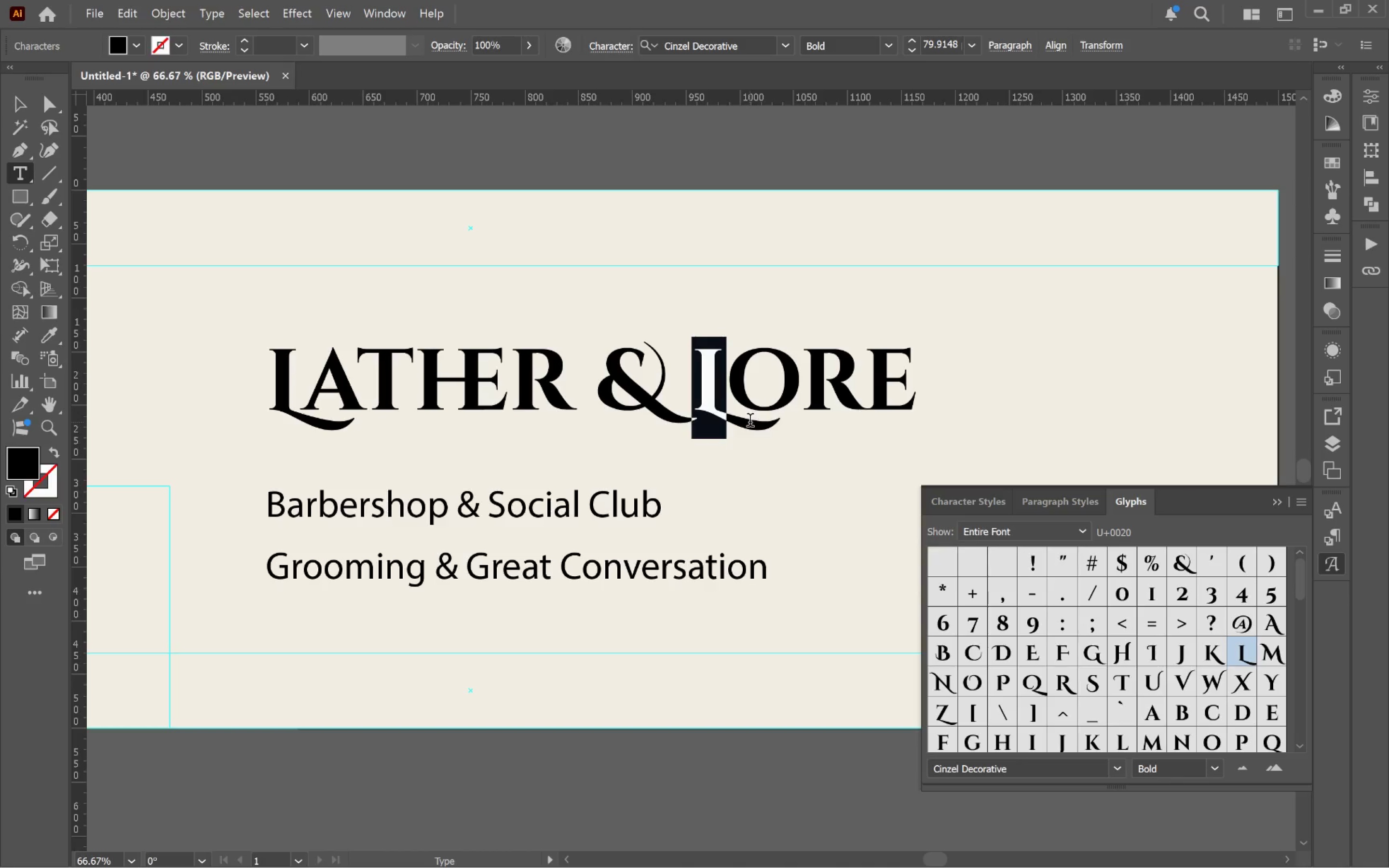 
scroll: coordinate [1191, 695], scroll_direction: down, amount: 1.0
 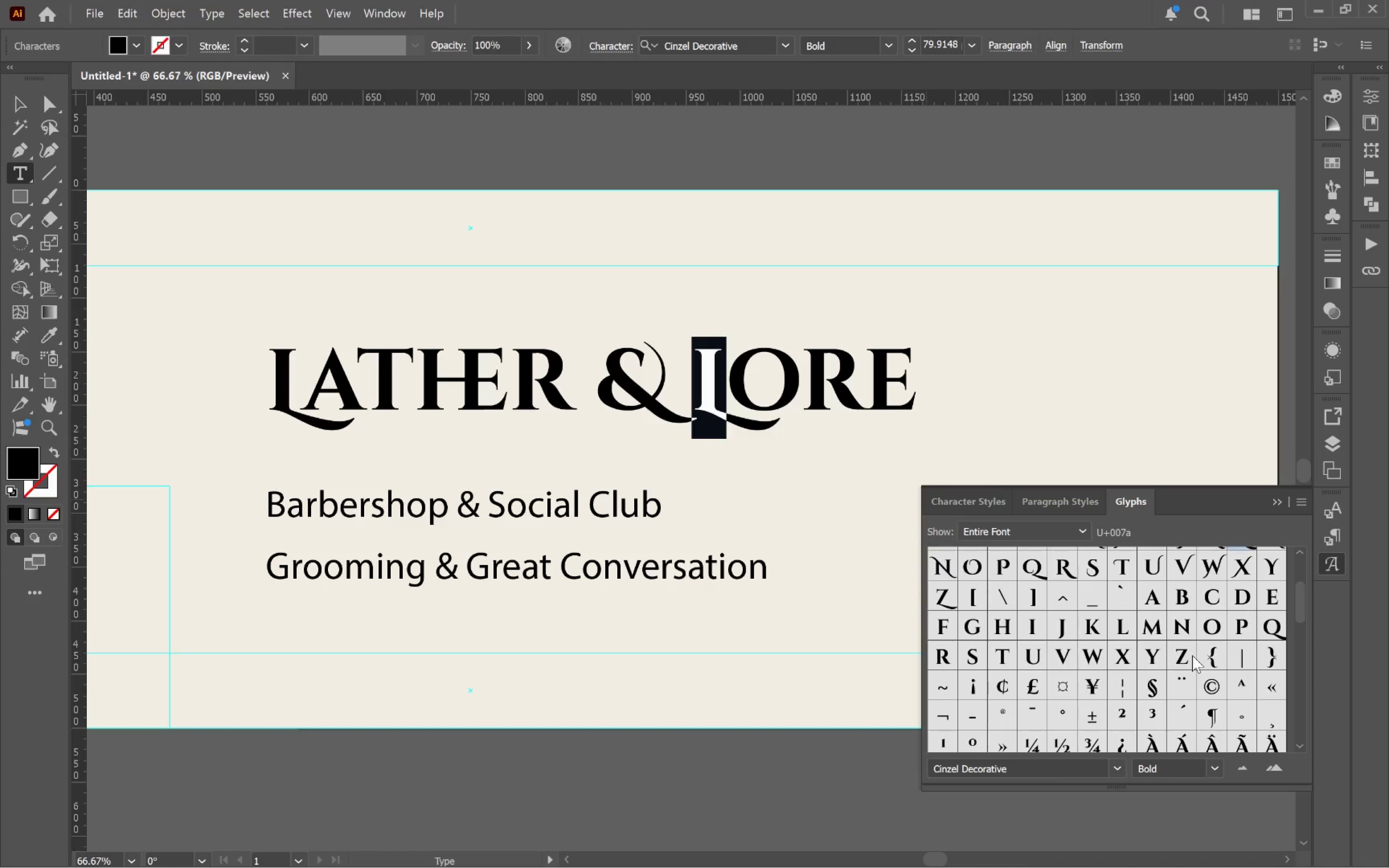 
left_click_drag(start_coordinate=[665, 381], to_coordinate=[627, 375])
 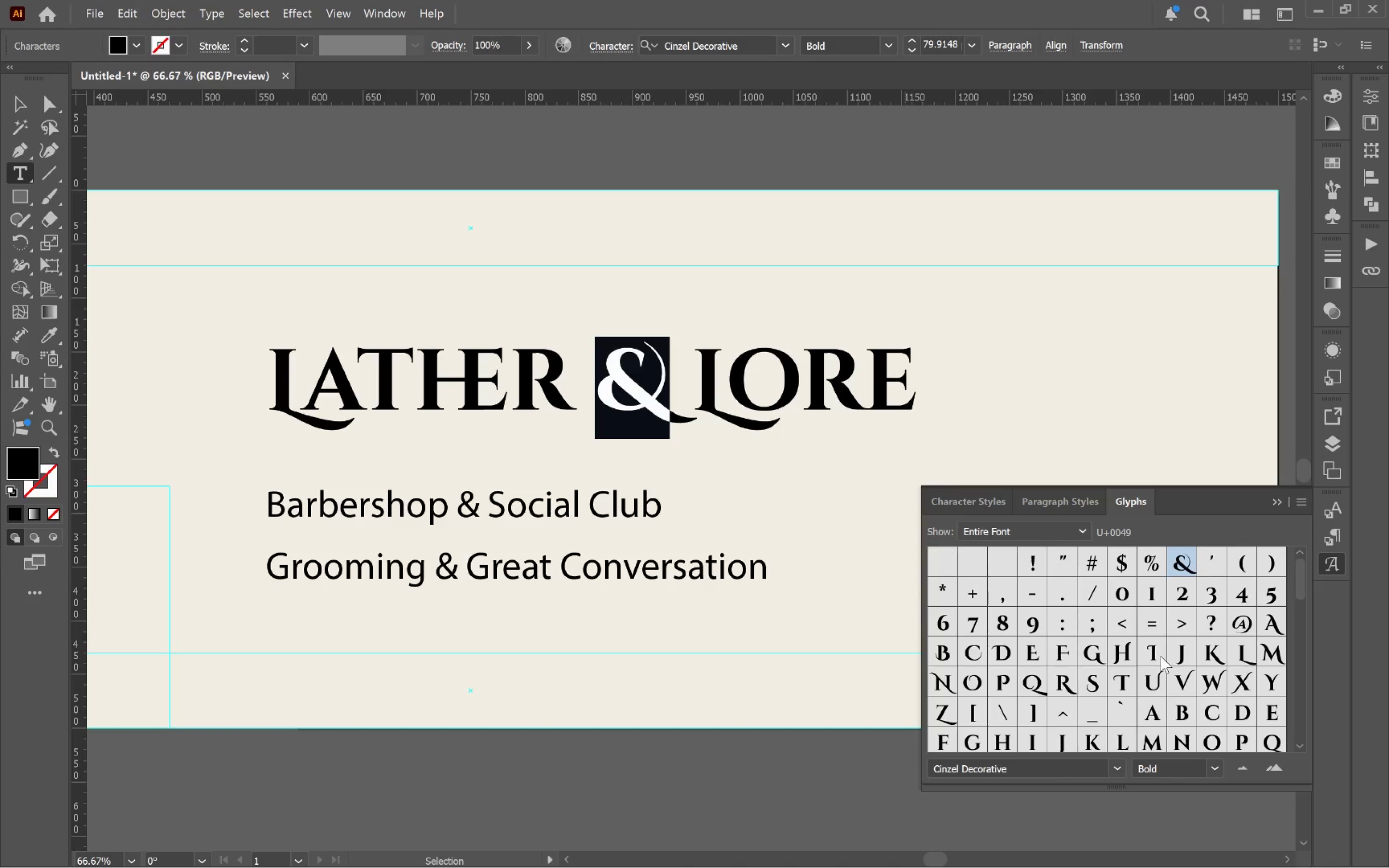 
scroll: coordinate [1160, 655], scroll_direction: up, amount: 2.0
 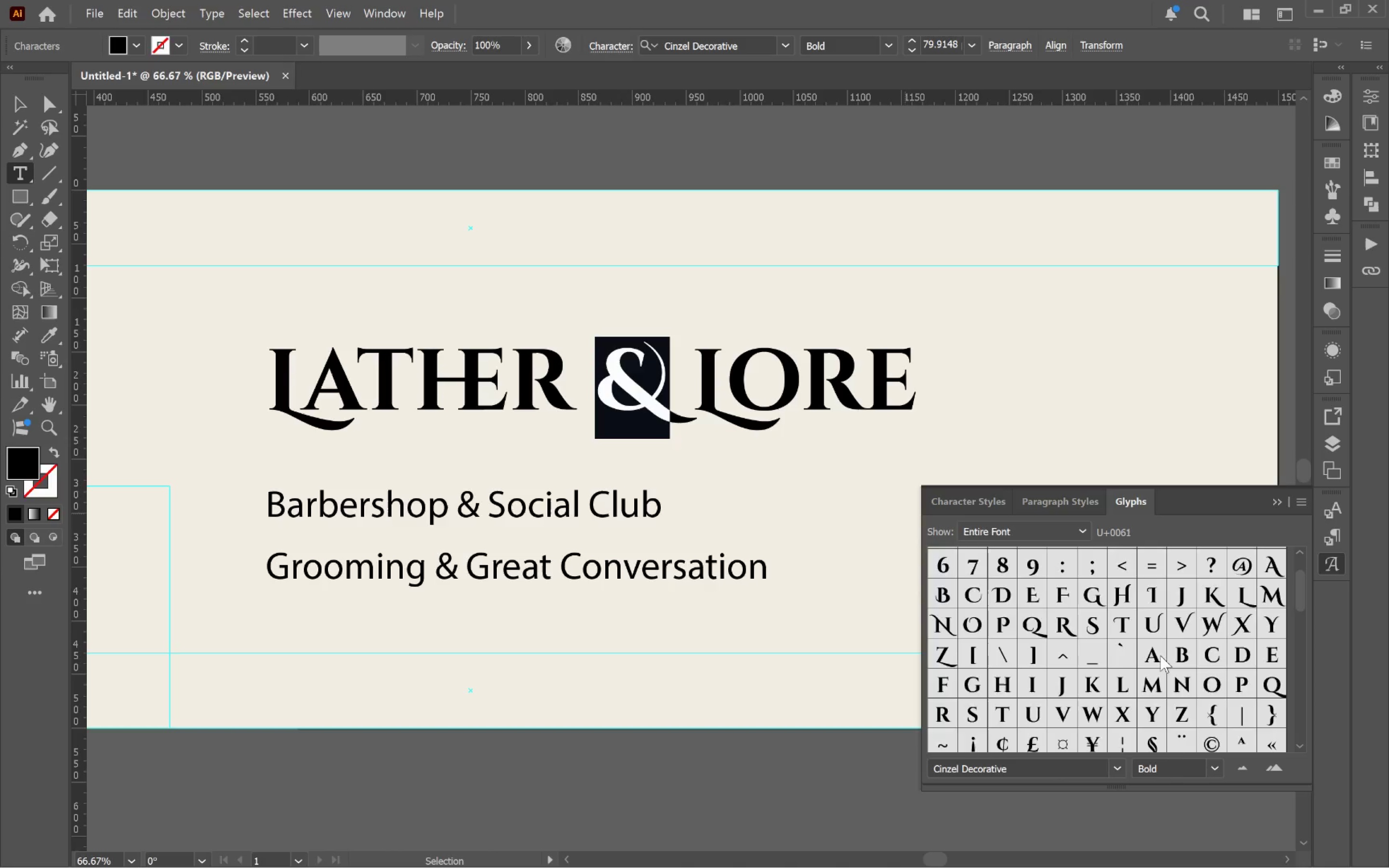 
scroll: coordinate [1161, 651], scroll_direction: down, amount: 7.0
 